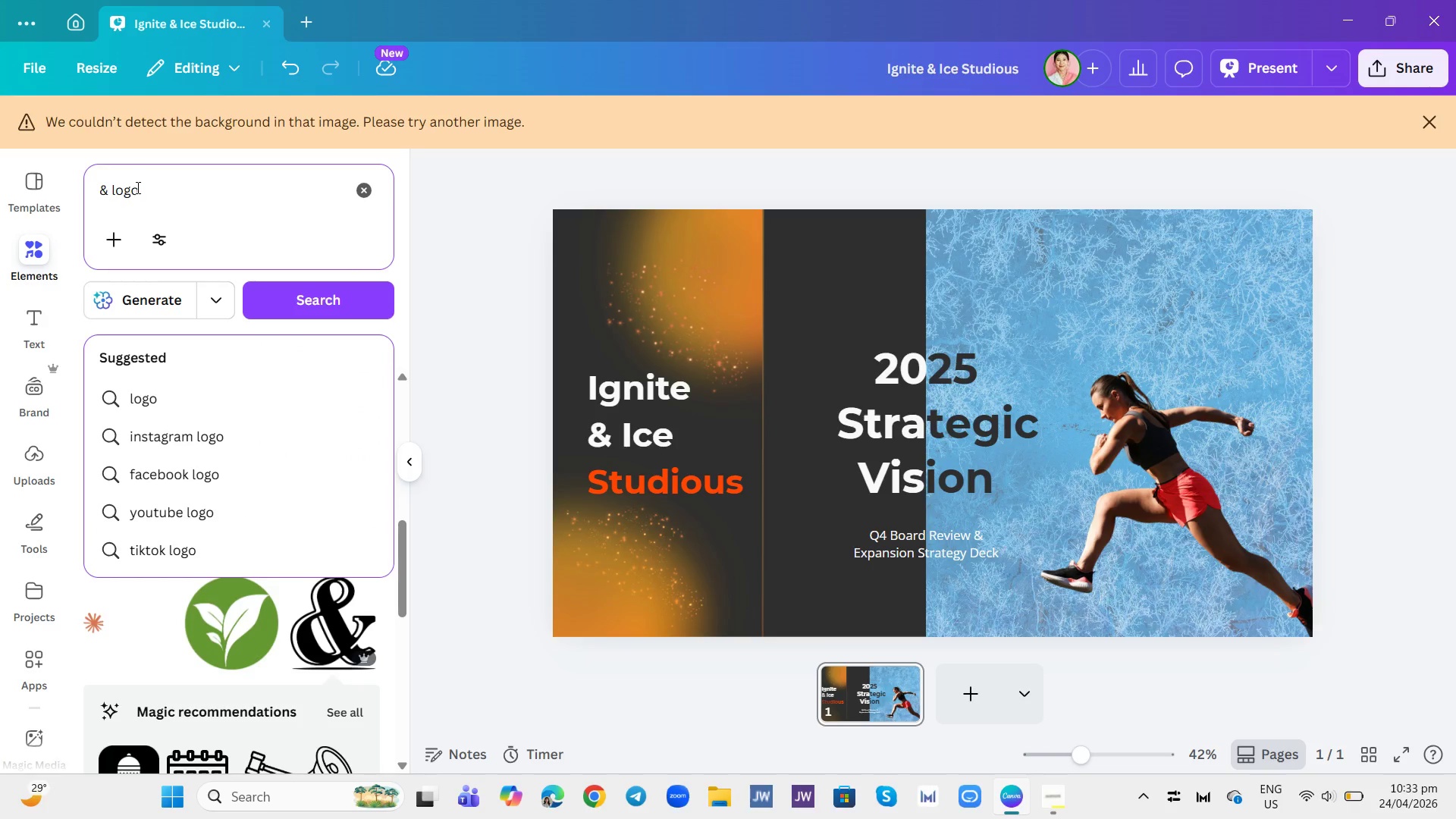 
double_click([136, 187])
 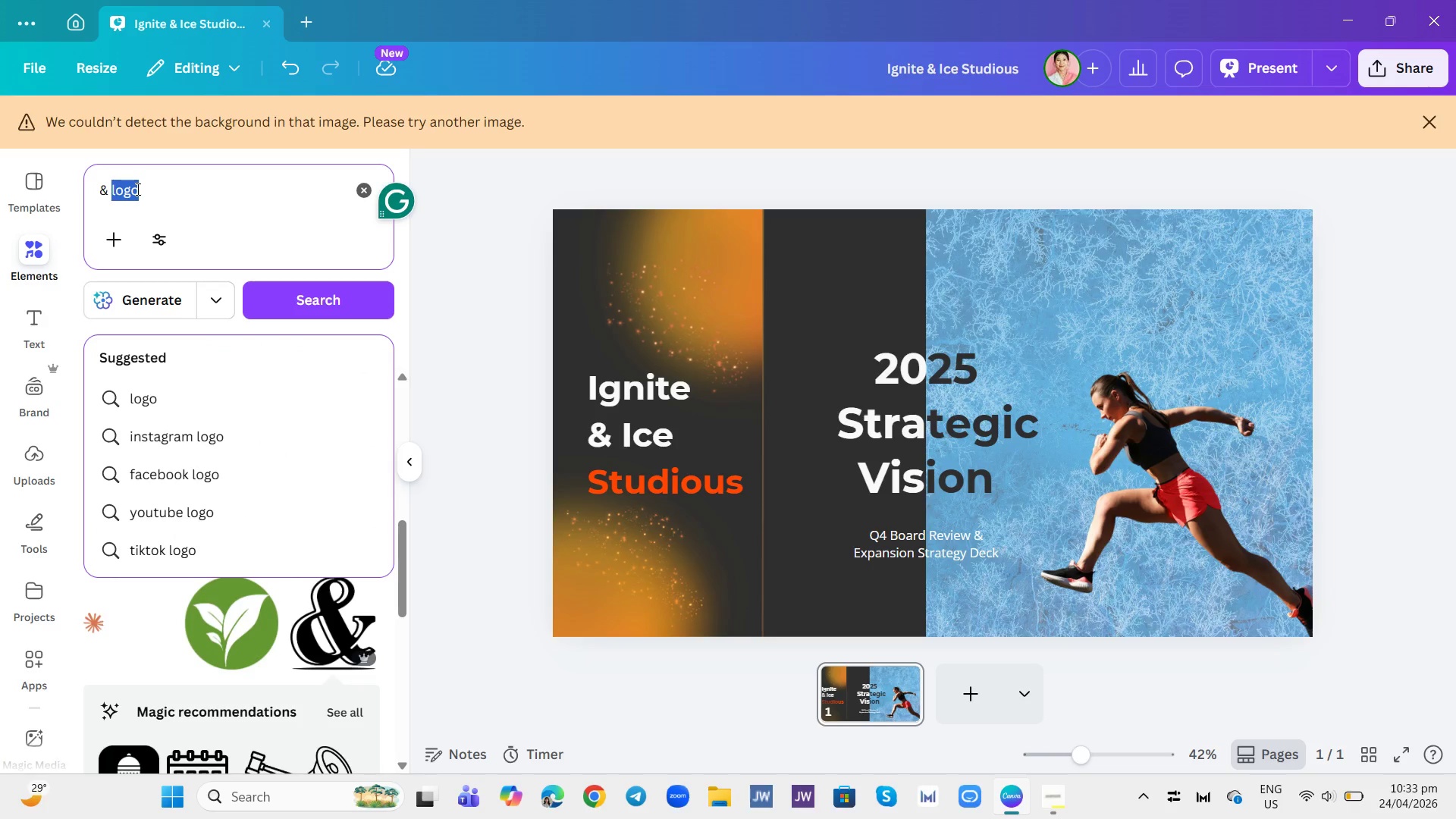 
type(symbol)
 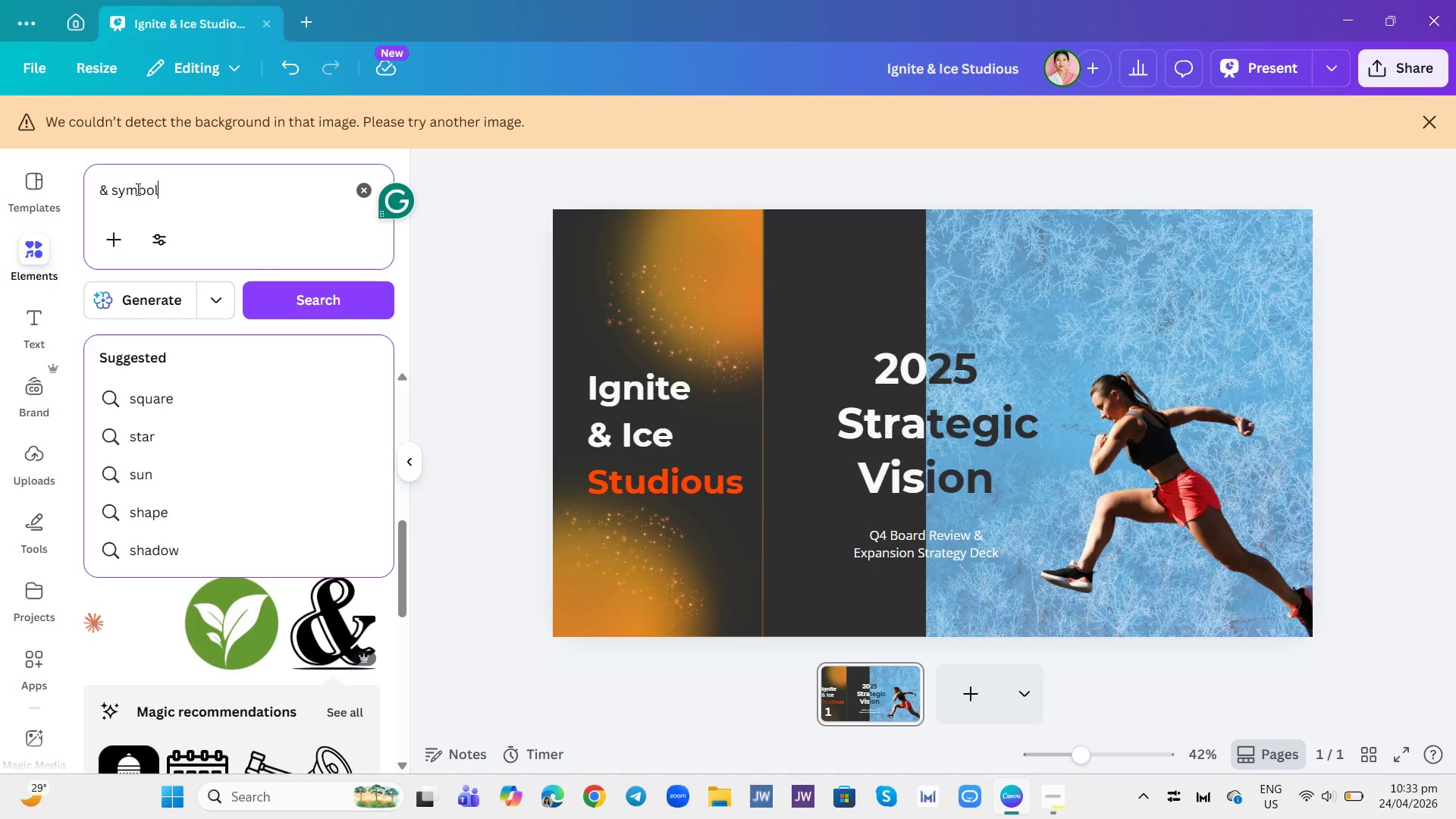 
key(Enter)
 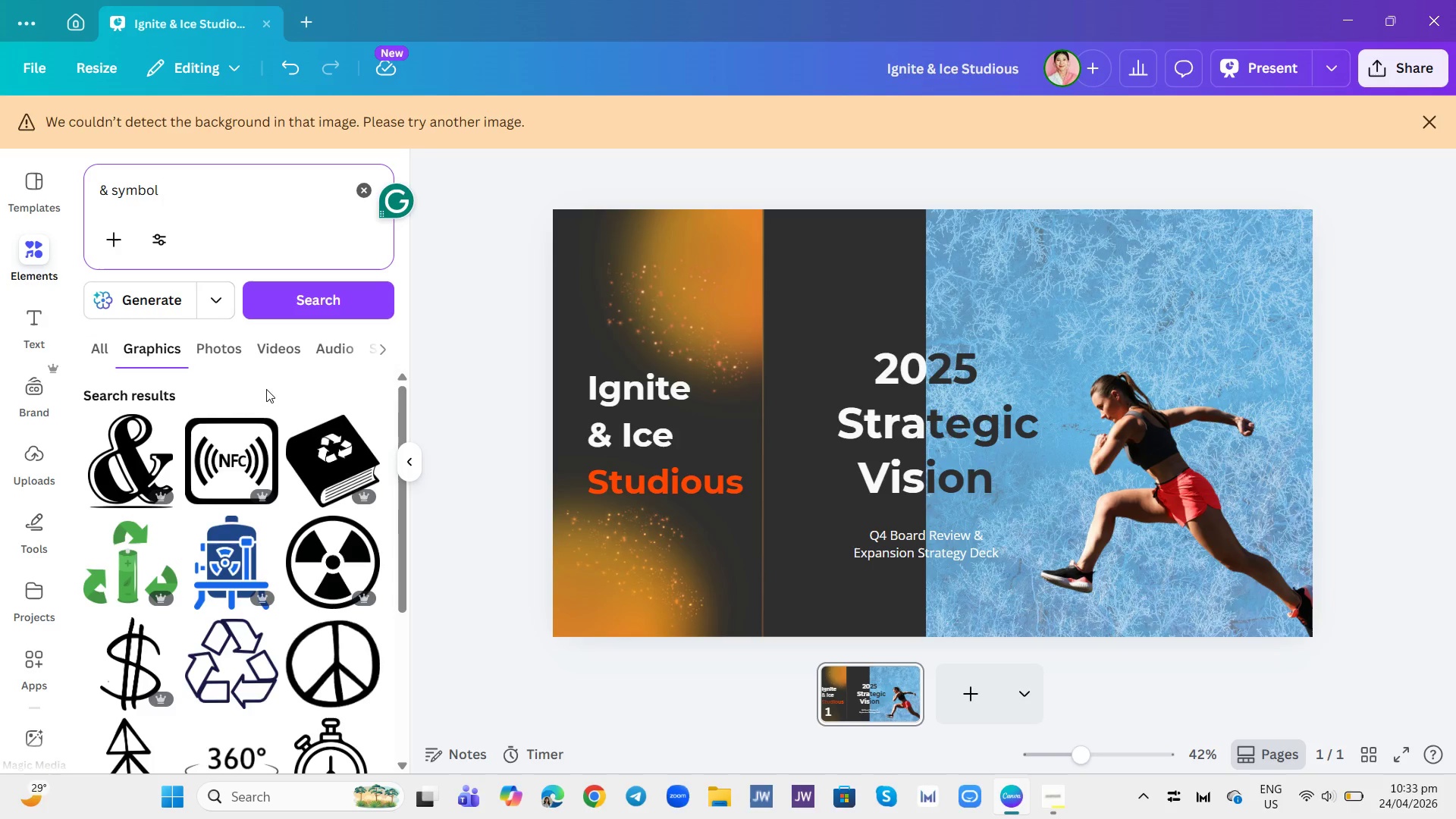 
scroll: coordinate [236, 455], scroll_direction: down, amount: 18.0
 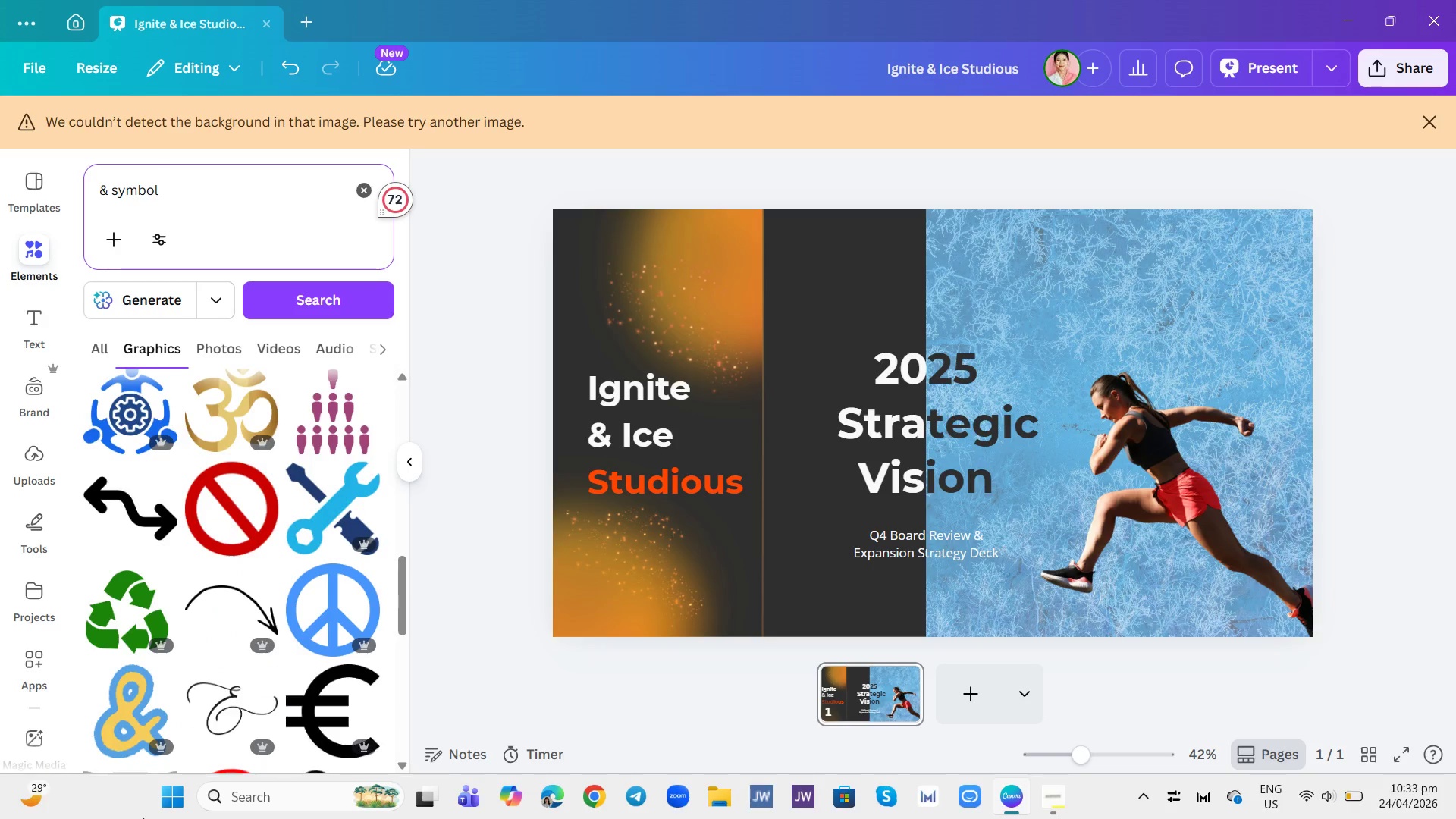 
scroll: coordinate [353, 451], scroll_direction: down, amount: 8.0
 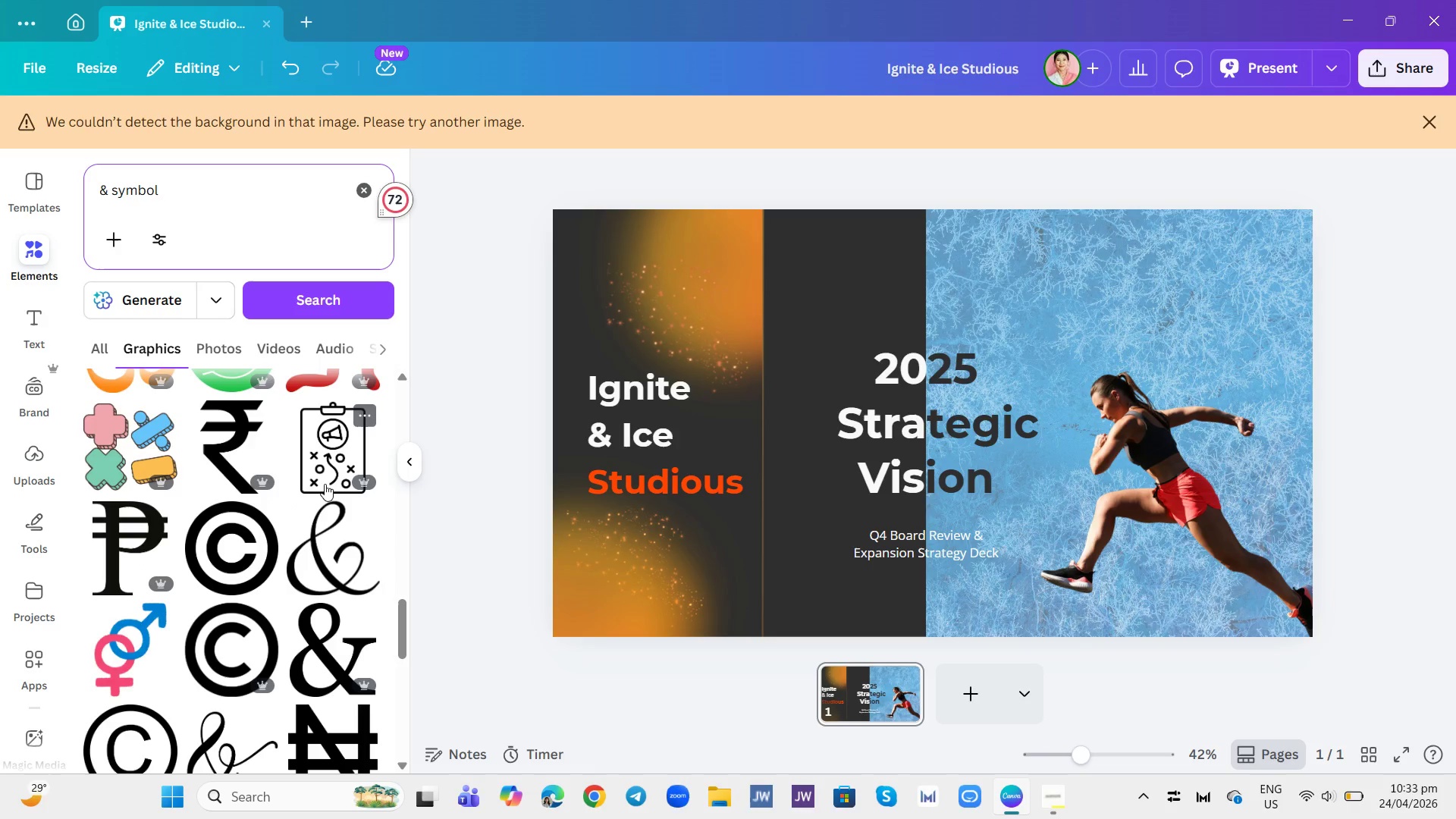 
mouse_move([330, 523])
 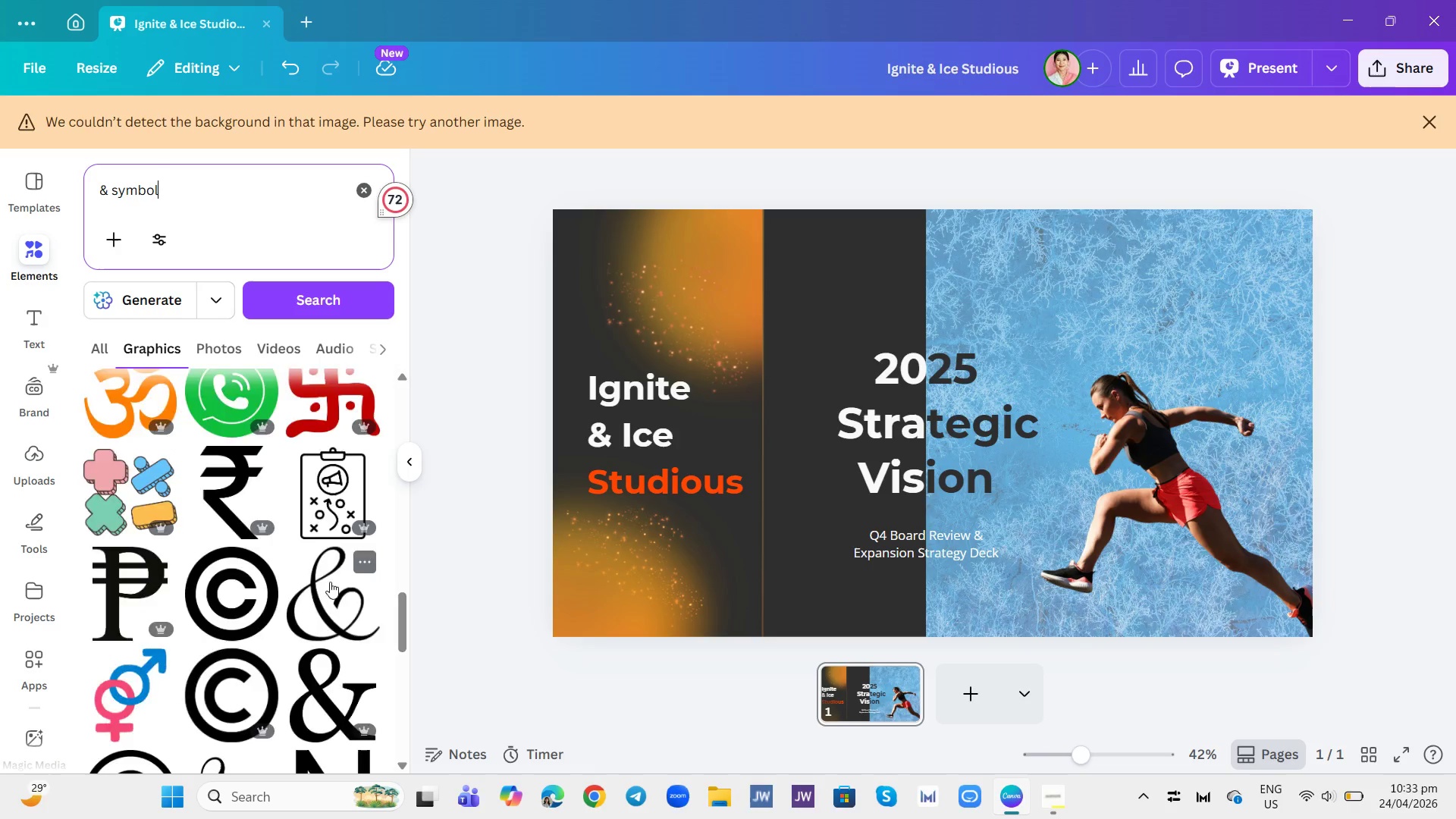 
scroll: coordinate [330, 582], scroll_direction: up, amount: 4.0
 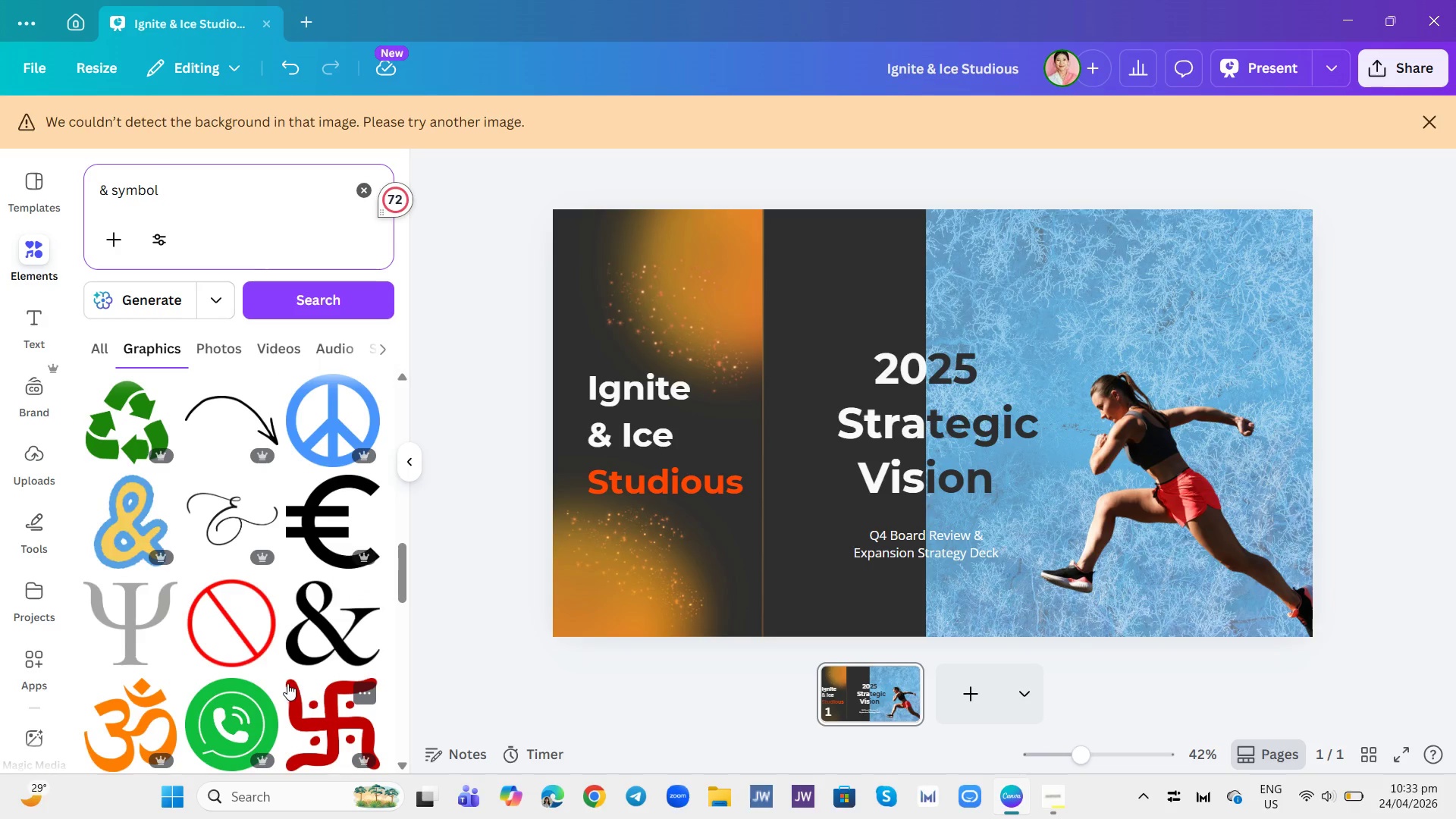 
left_click([293, 654])
 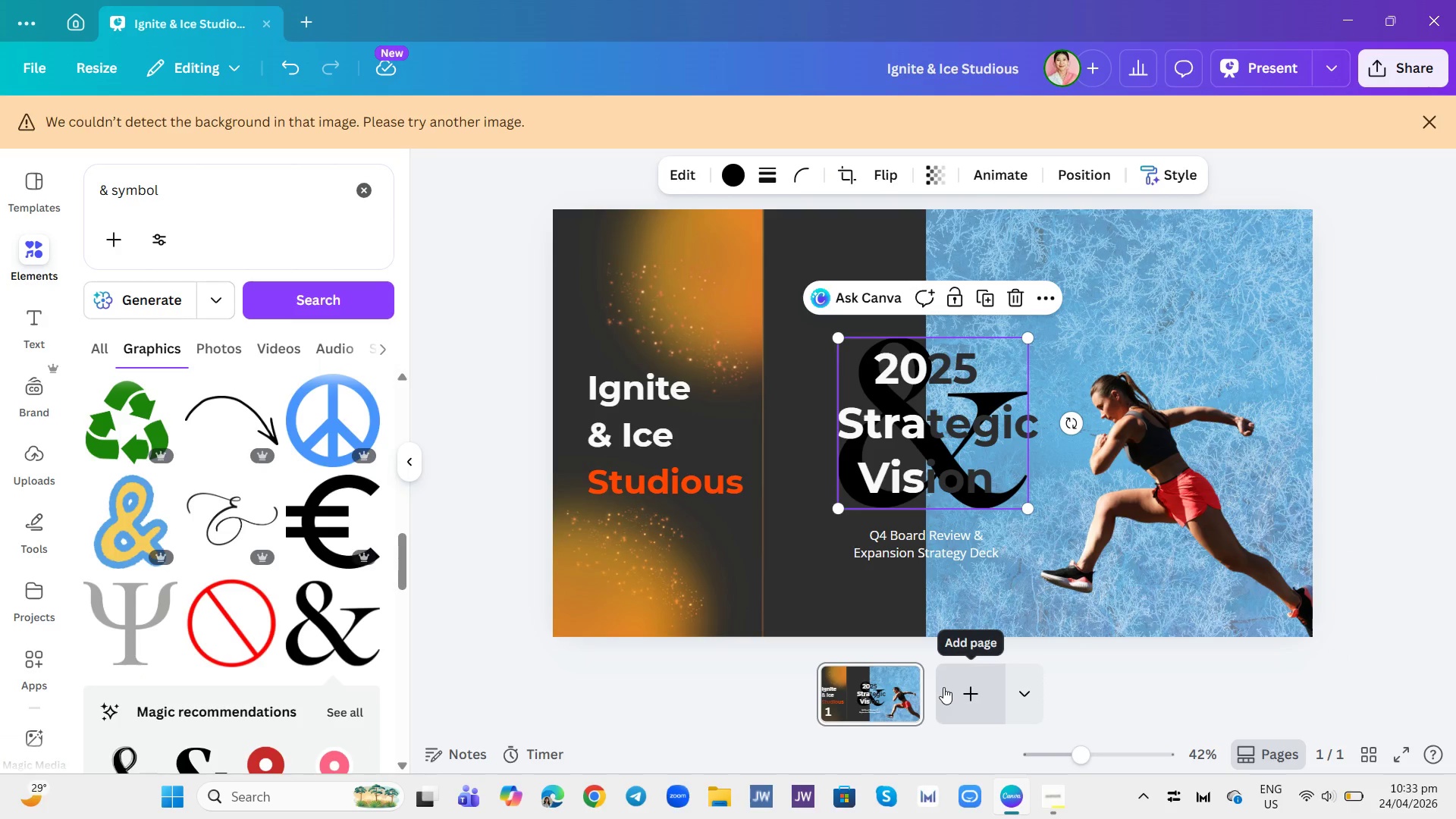 
left_click([943, 687])
 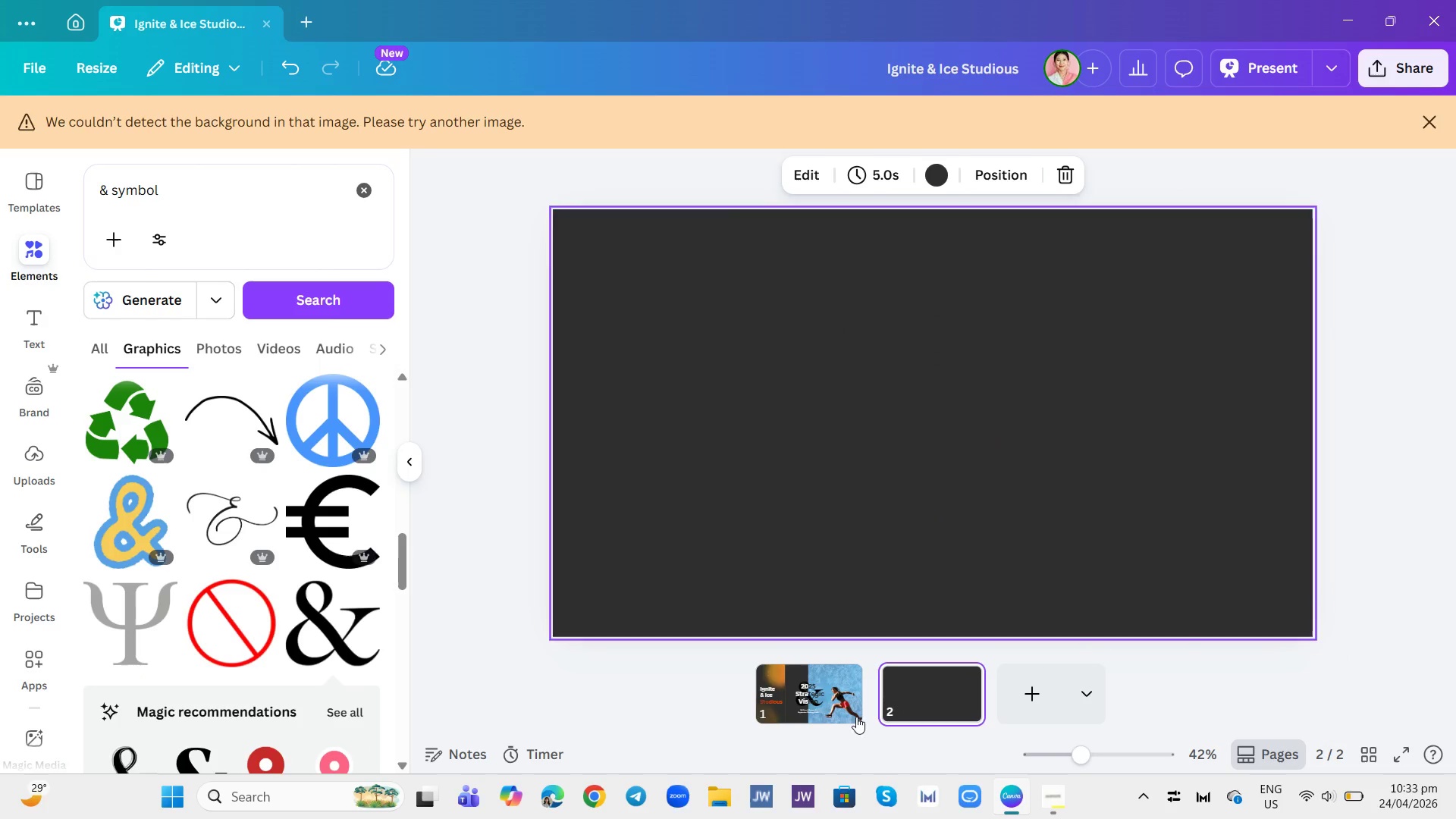 
left_click([826, 724])
 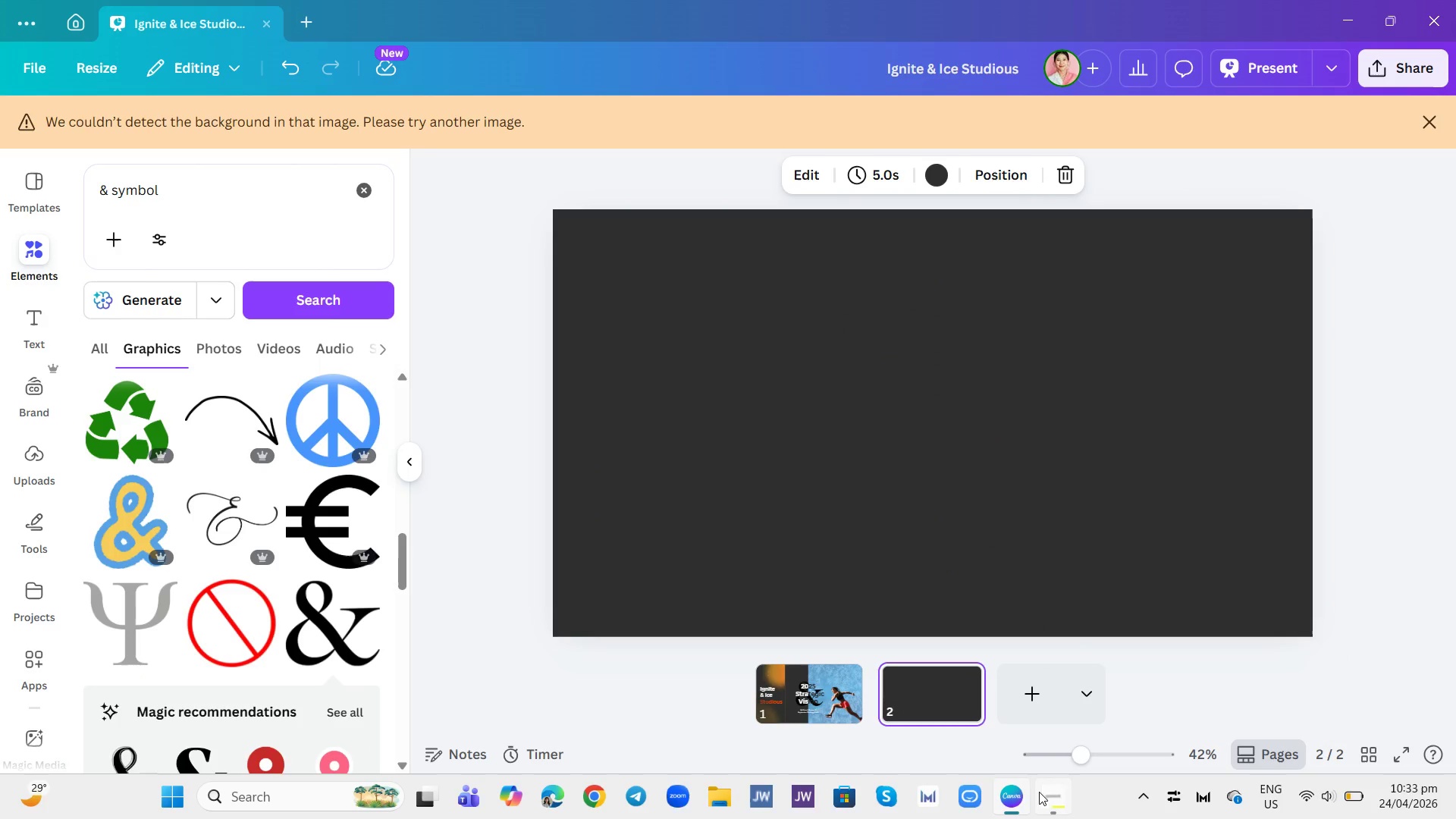 
left_click([777, 676])
 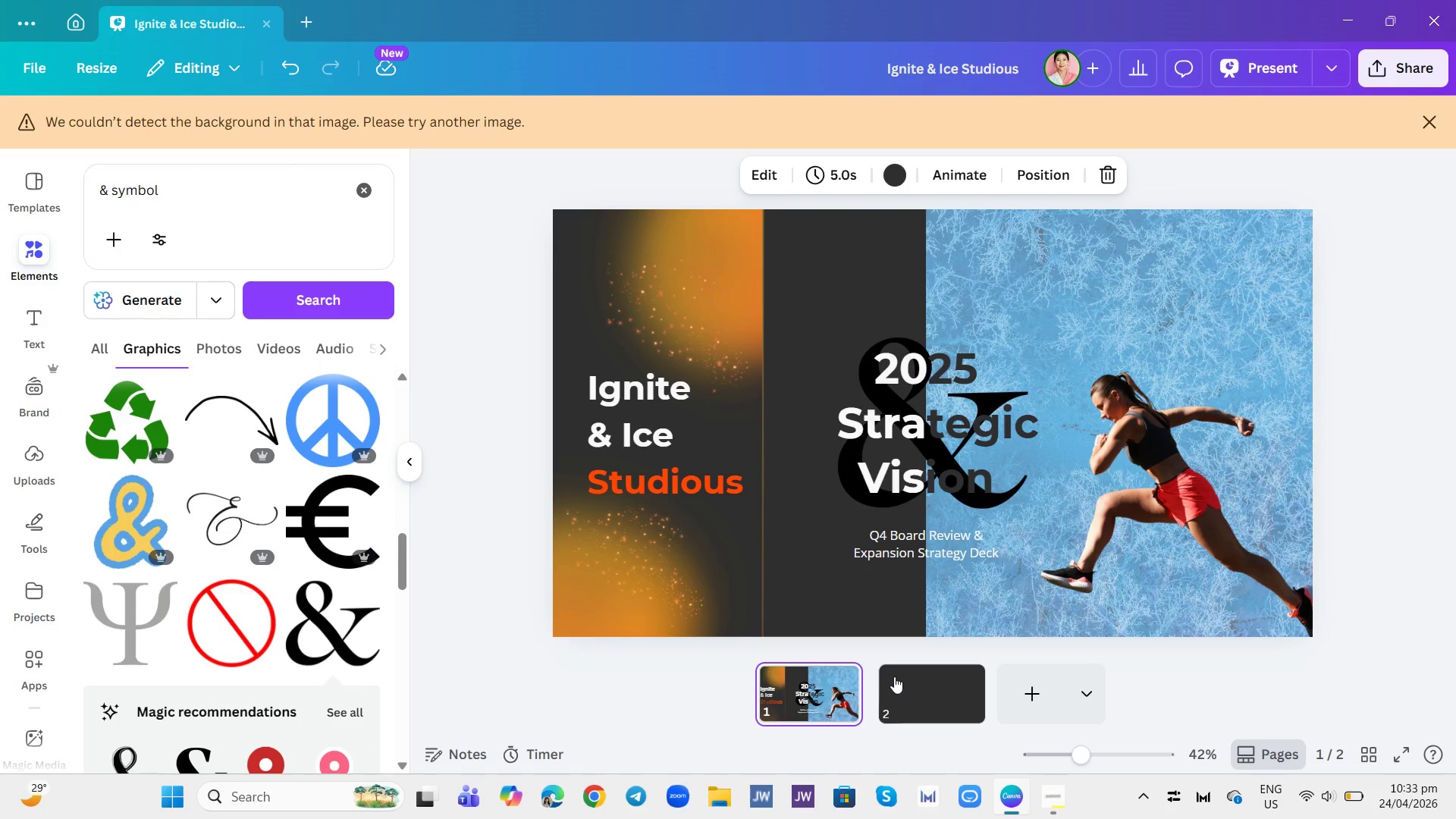 
left_click([894, 676])
 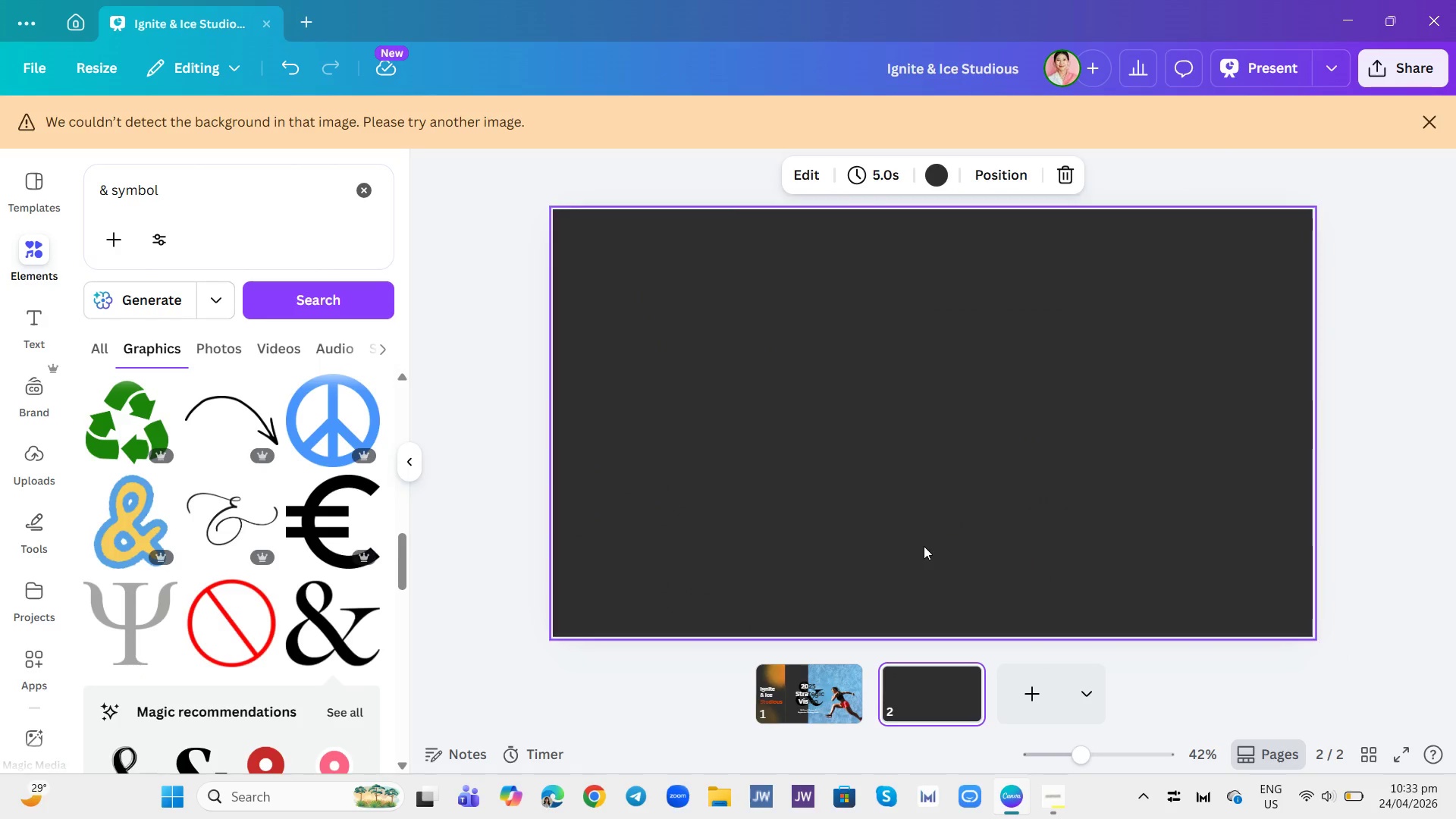 
left_click([924, 546])
 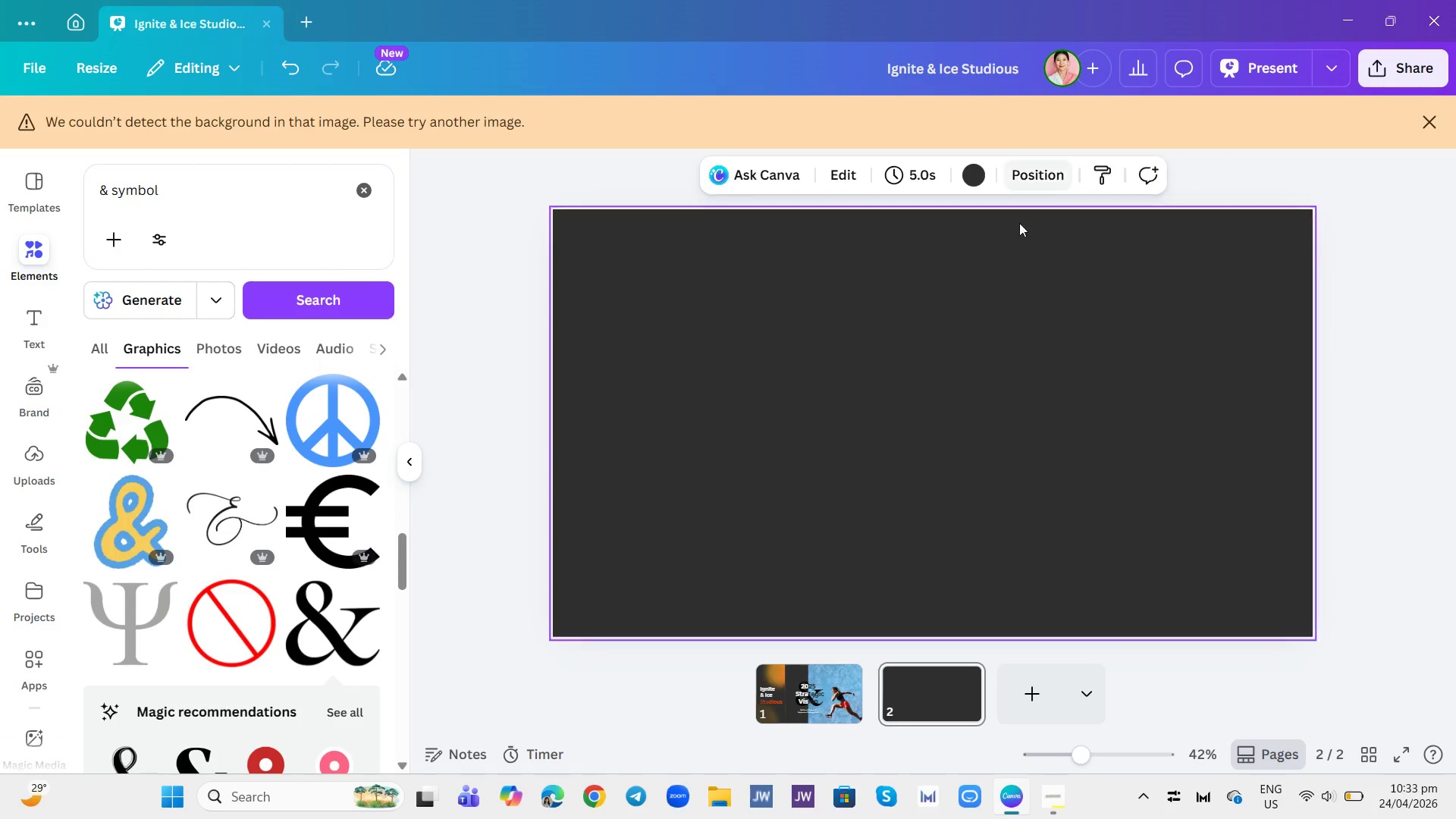 
left_click([1000, 381])
 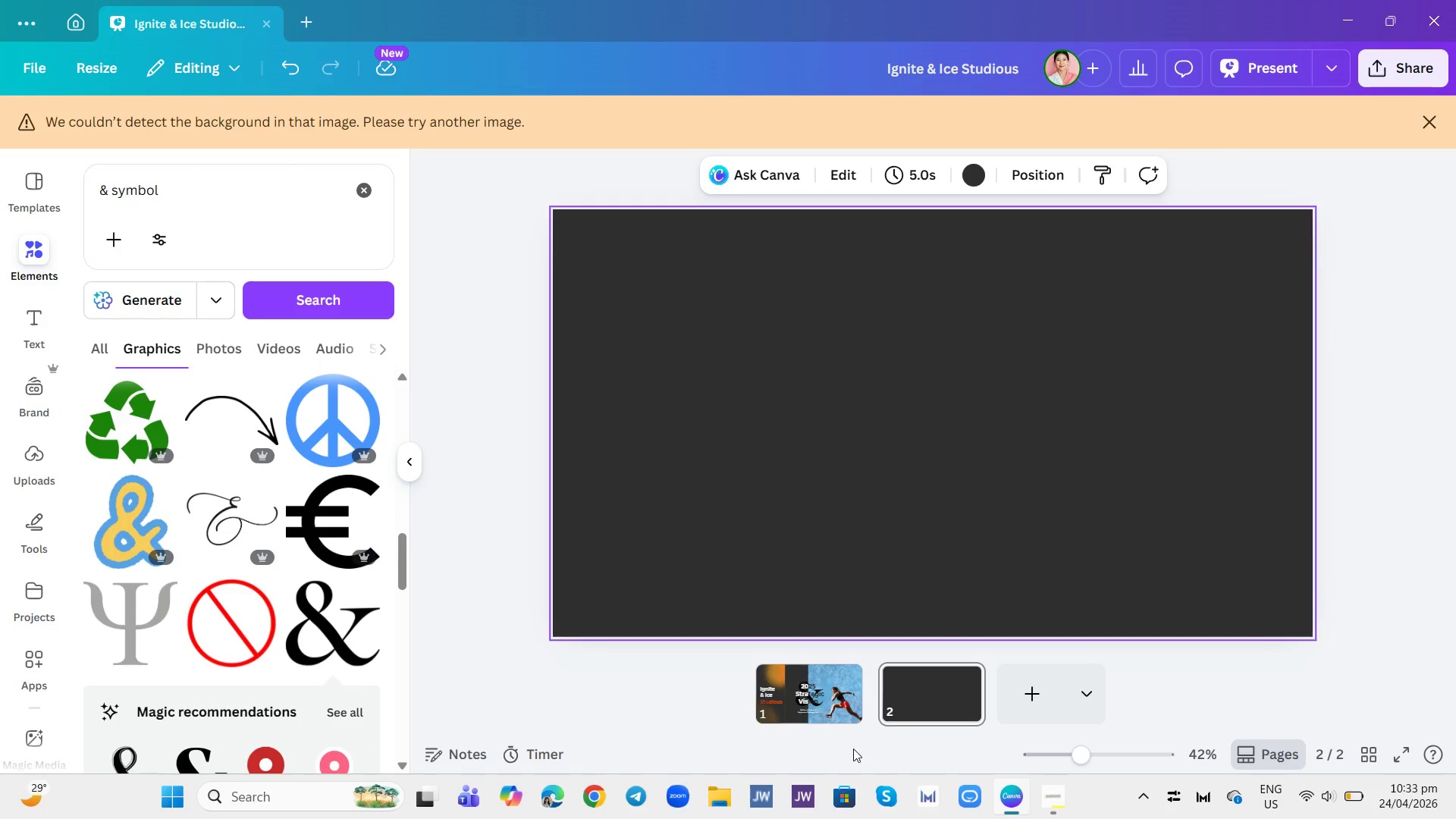 
left_click([825, 729])
 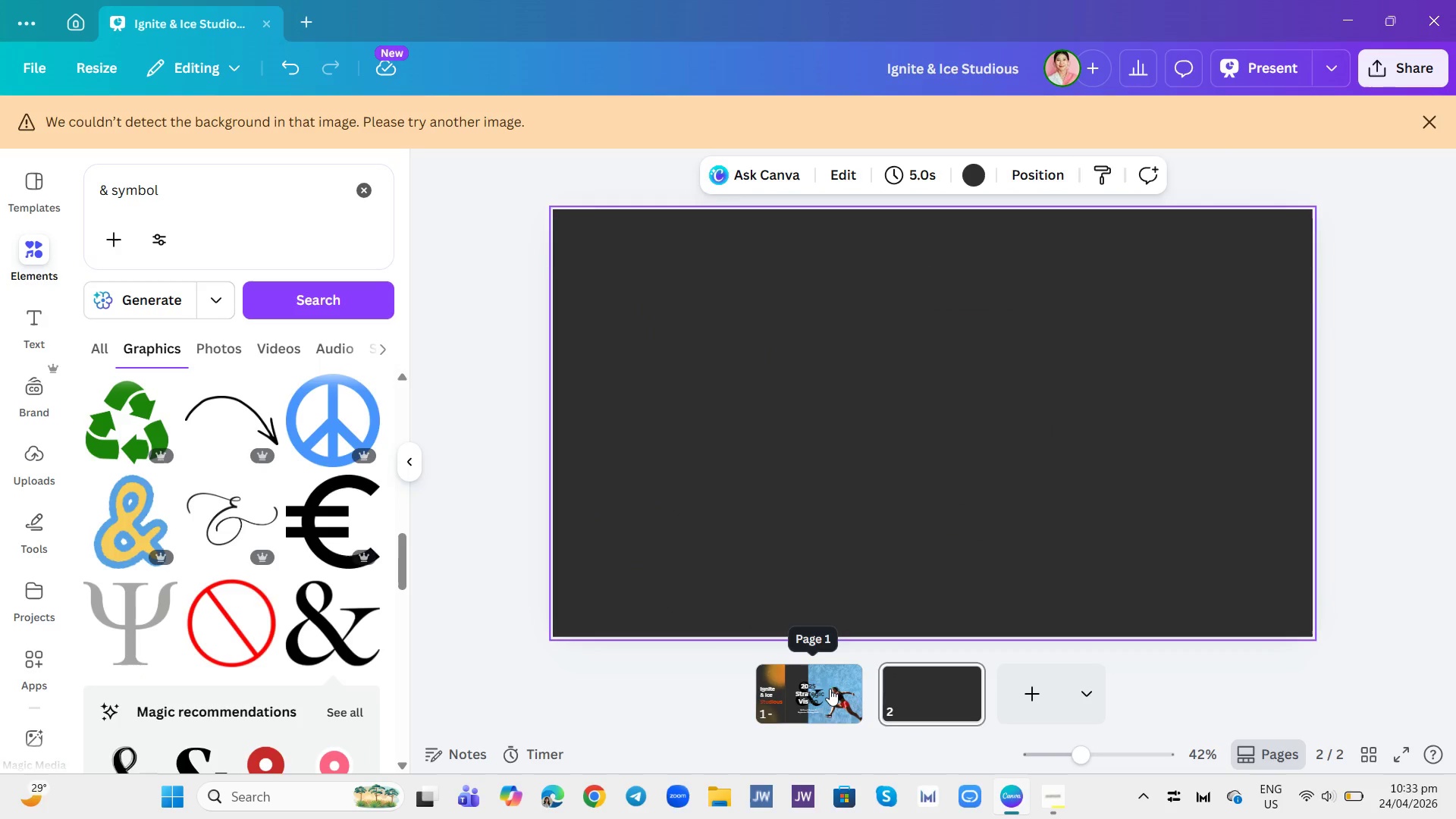 
left_click([831, 689])
 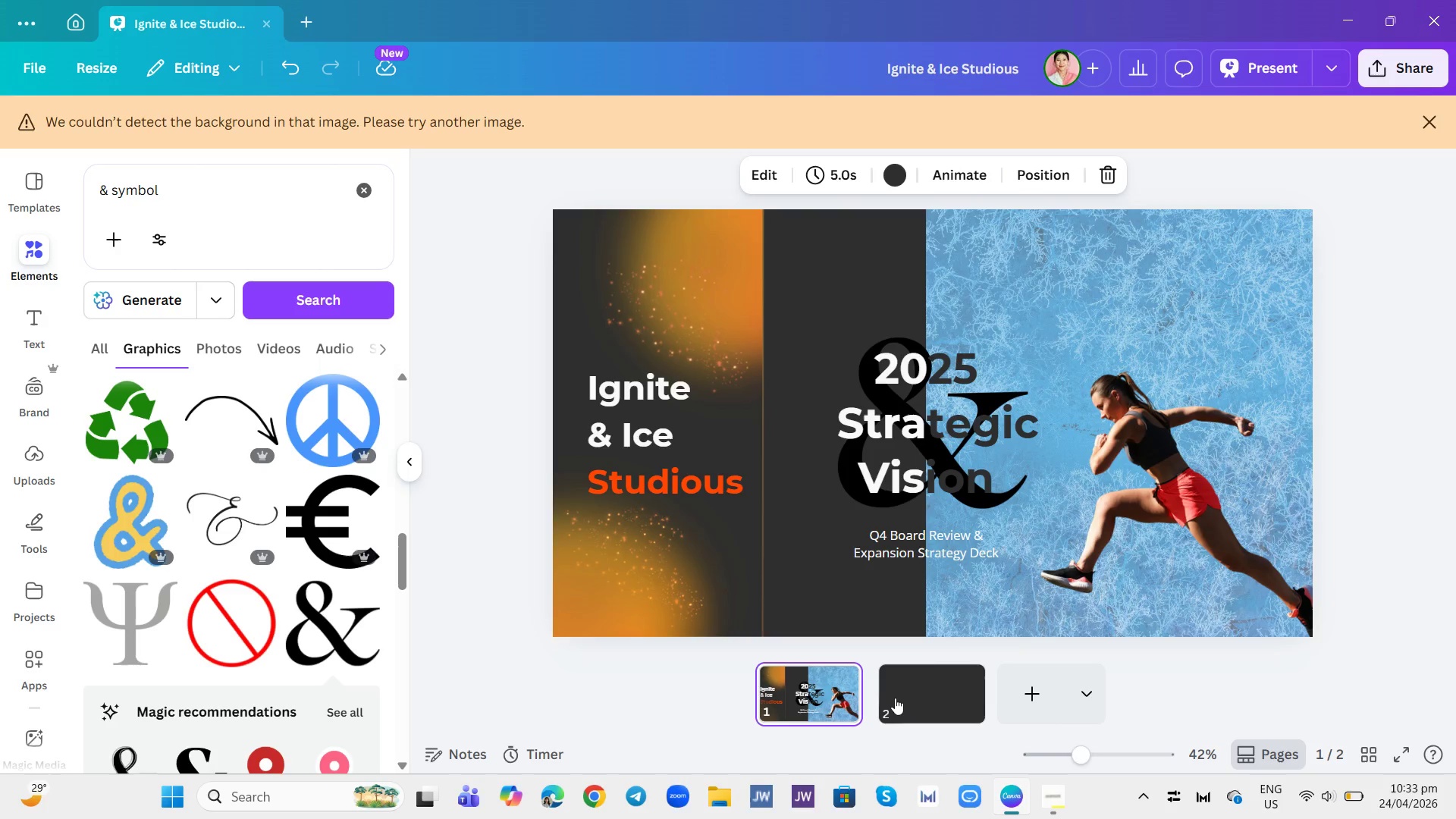 
left_click([899, 702])
 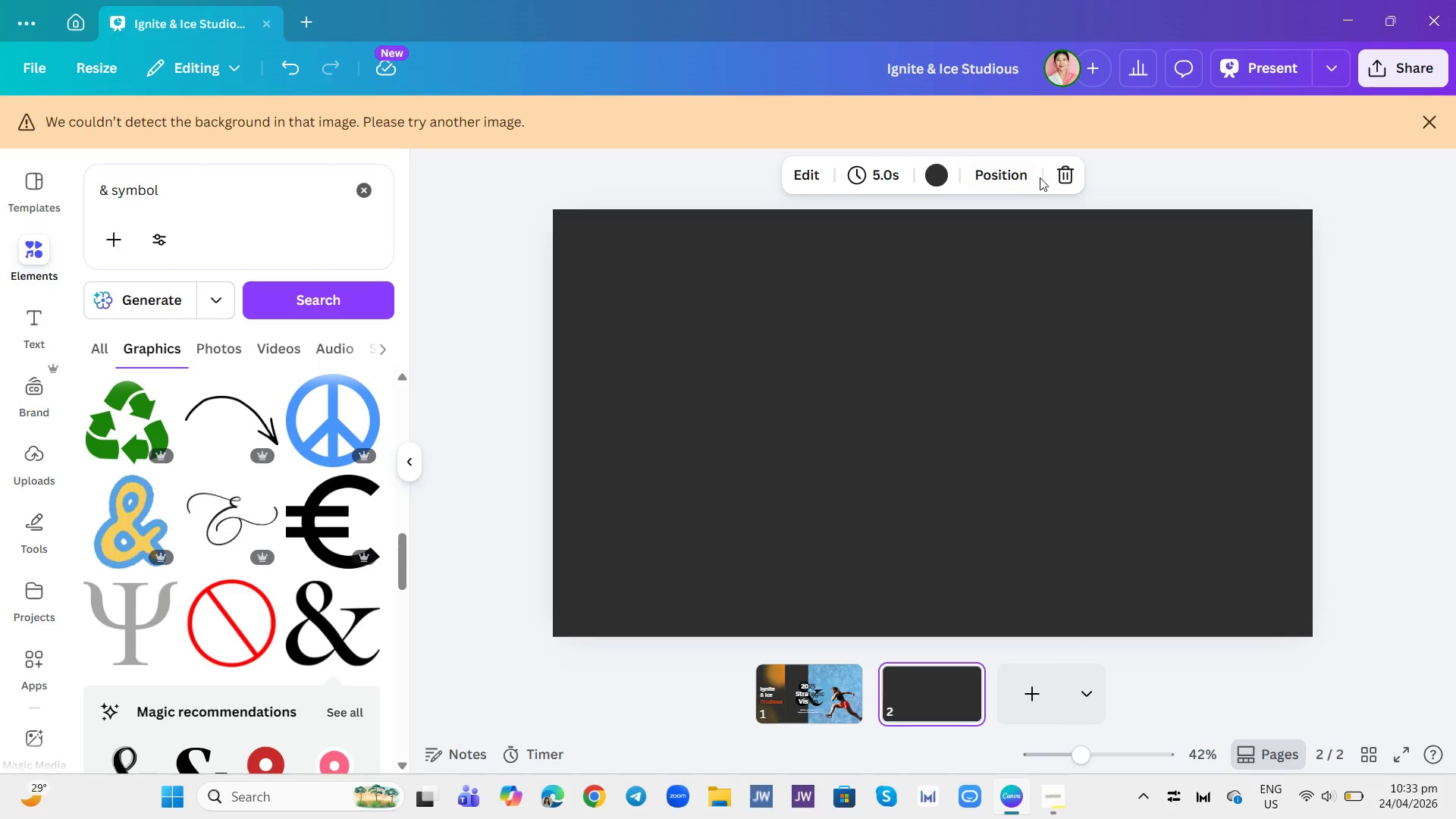 
left_click([1054, 180])
 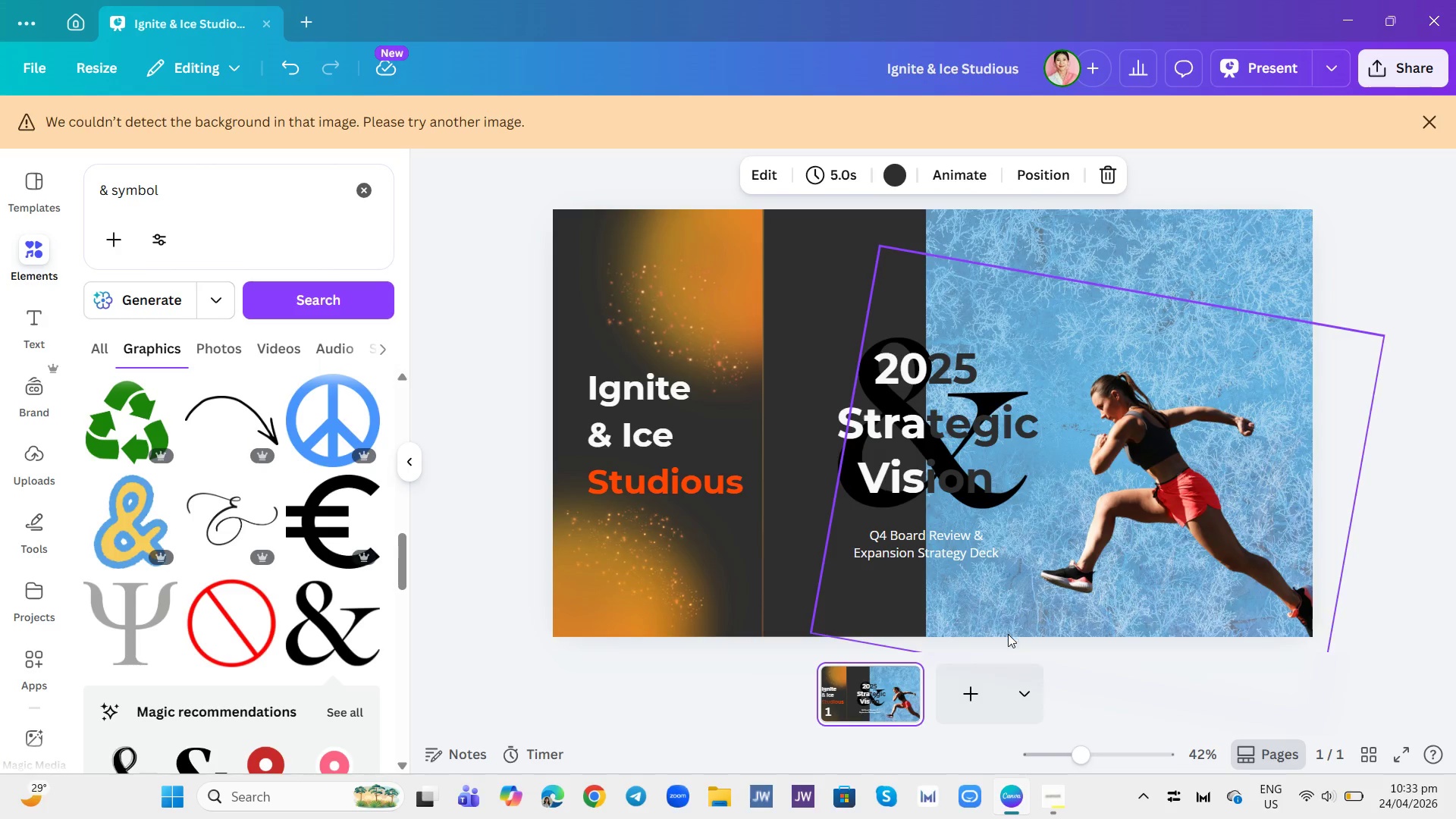 
left_click([991, 723])
 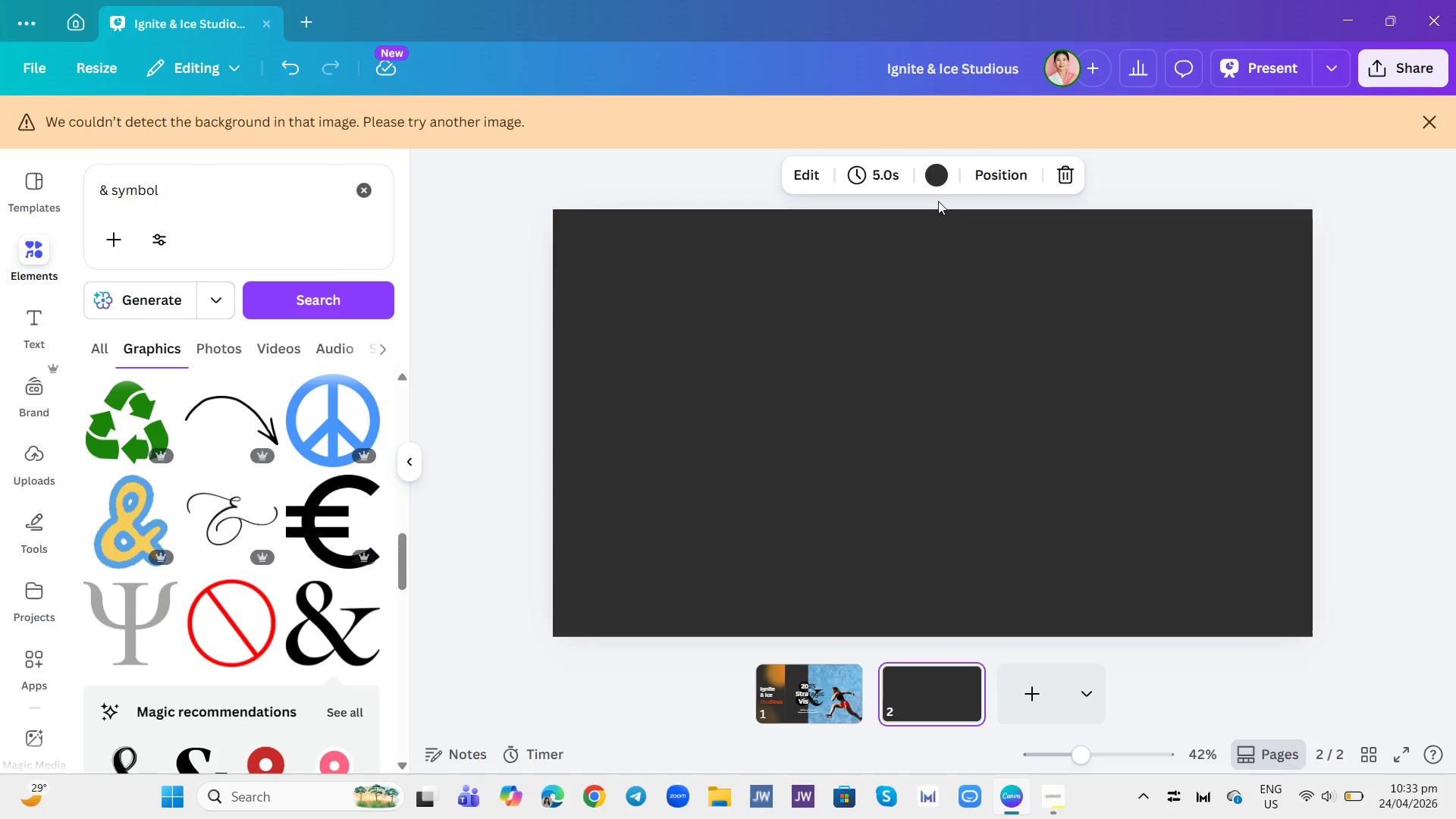 
left_click([947, 190])
 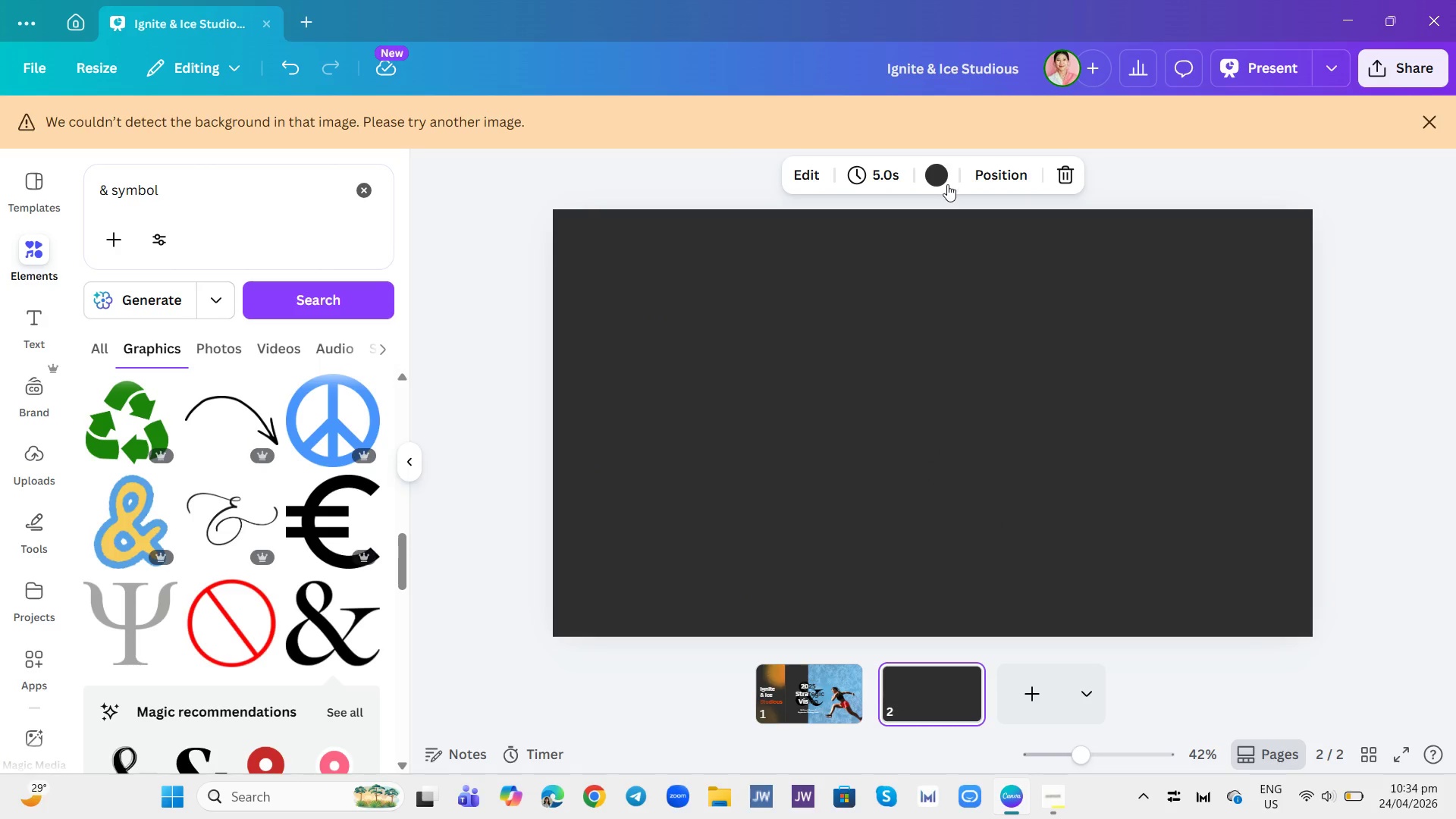 
left_click([947, 184])
 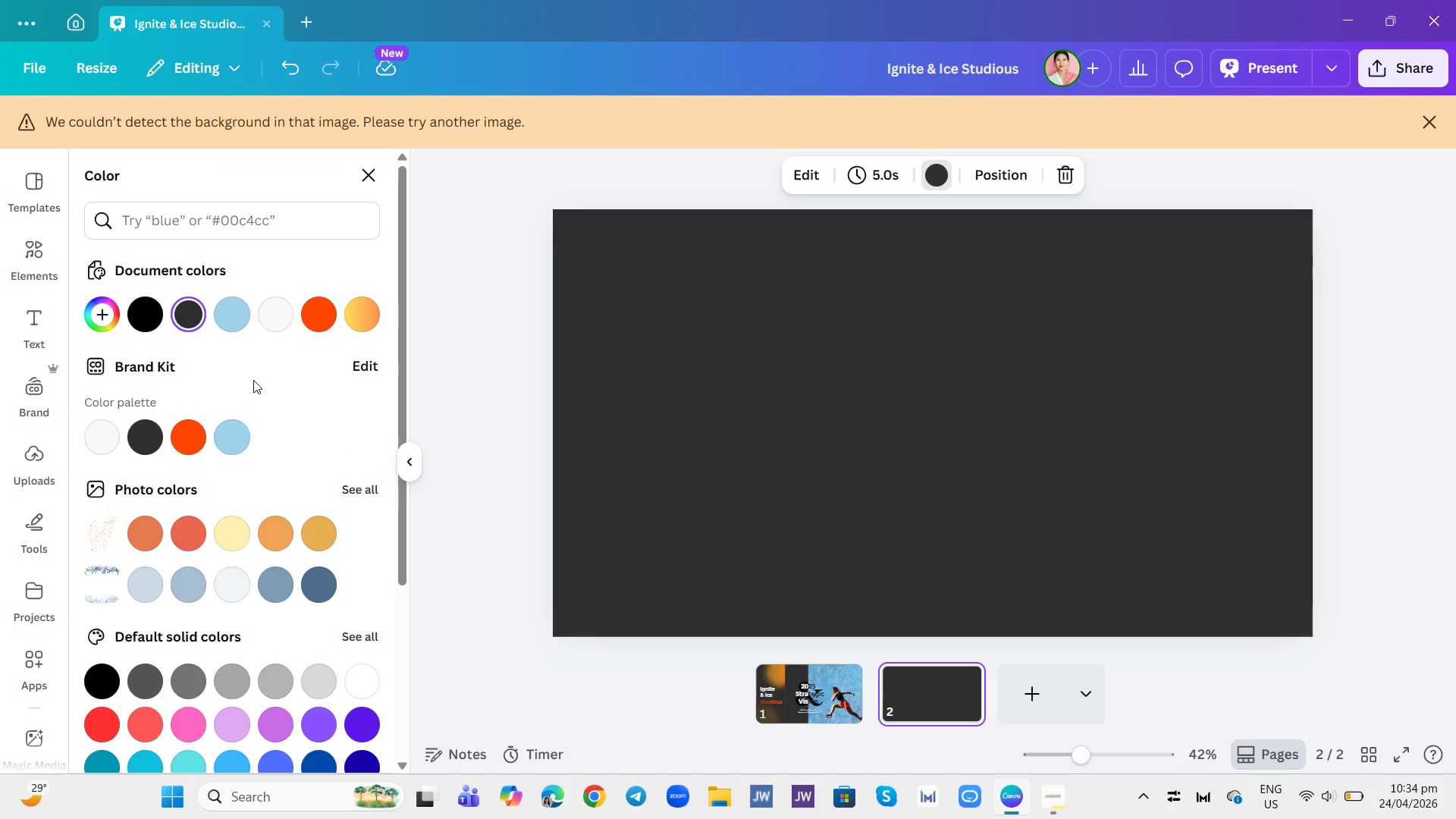 
left_click([270, 337])
 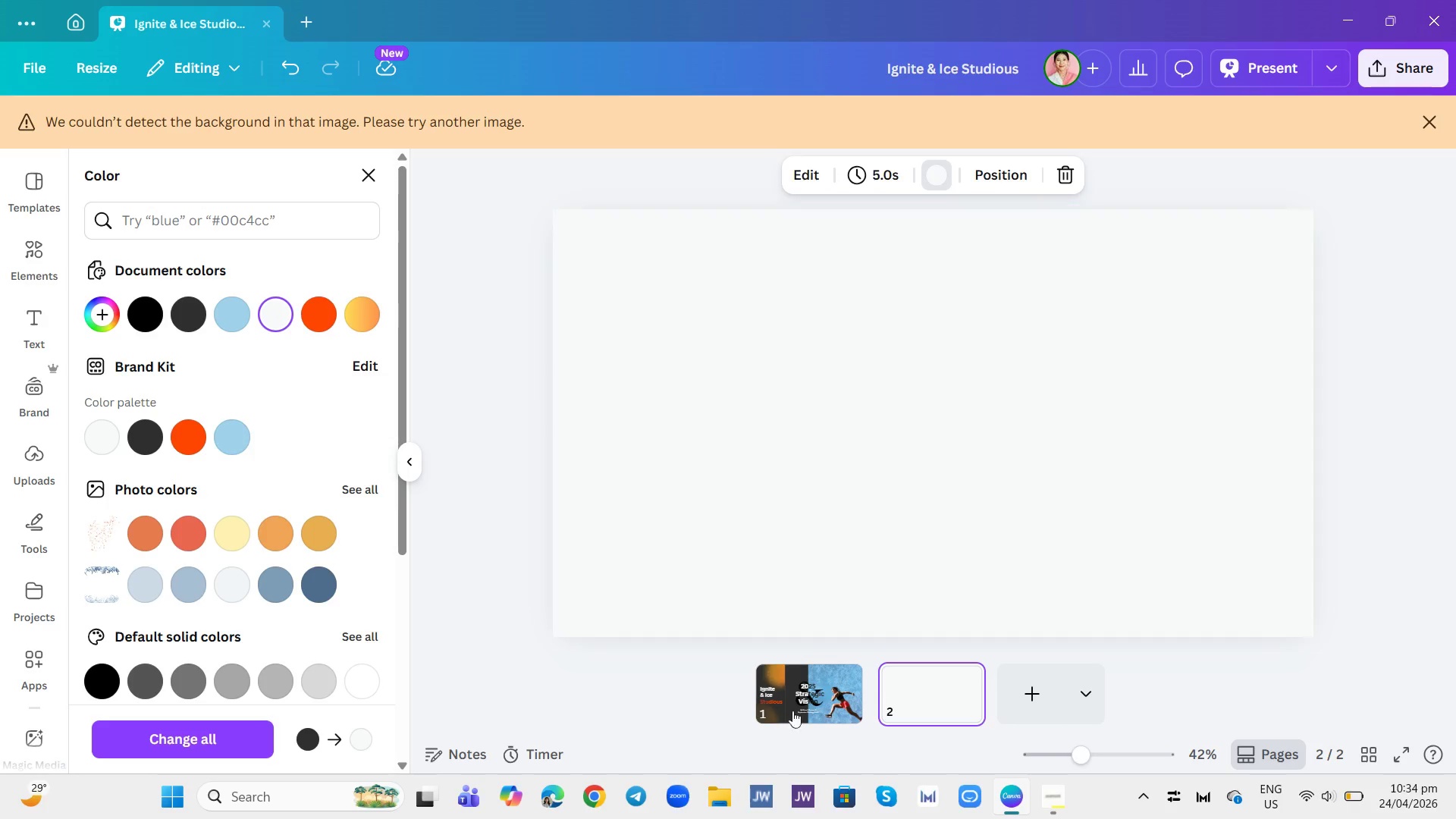 
left_click([791, 716])
 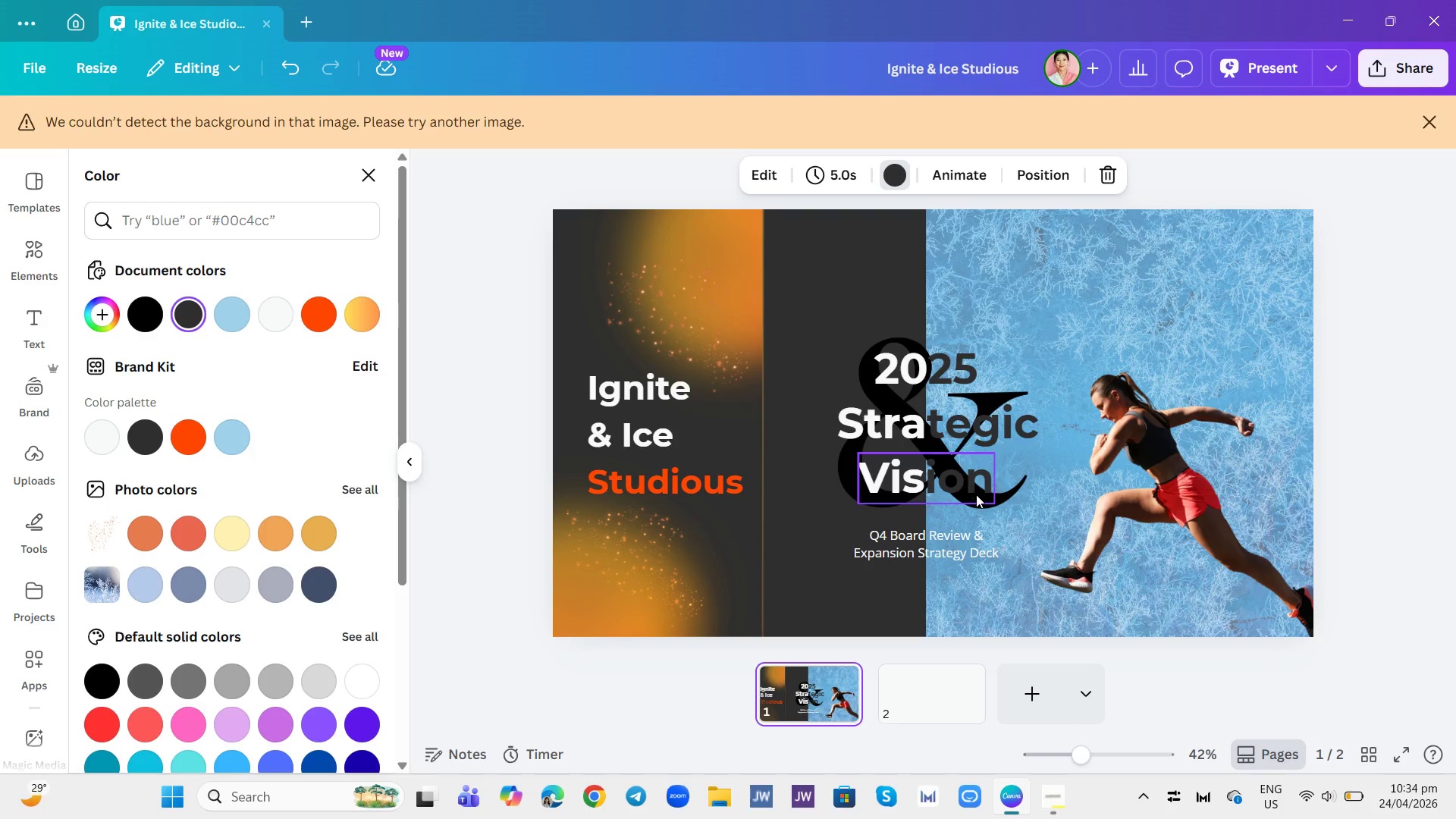 
left_click([1004, 491])
 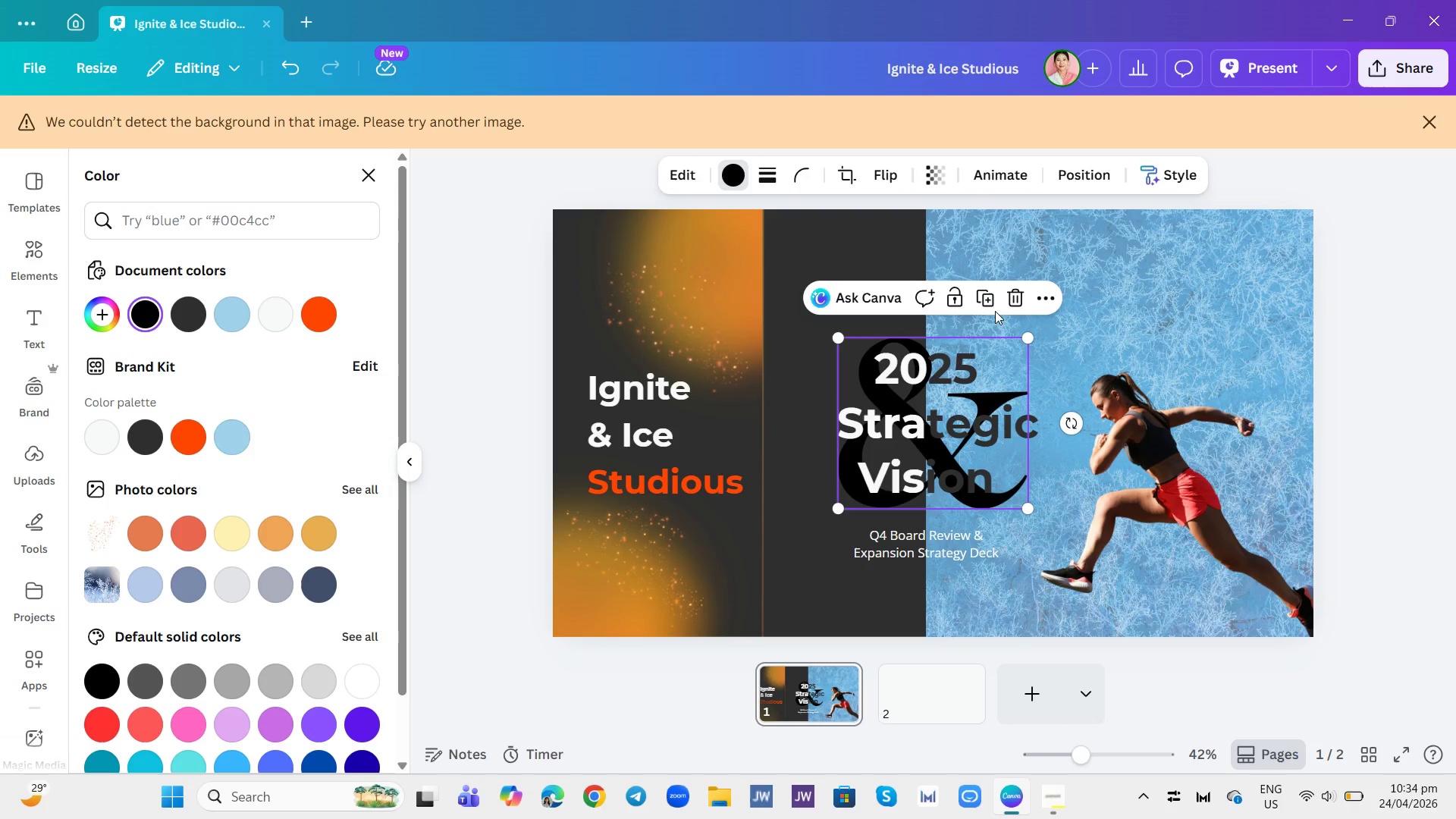 
left_click([997, 297])
 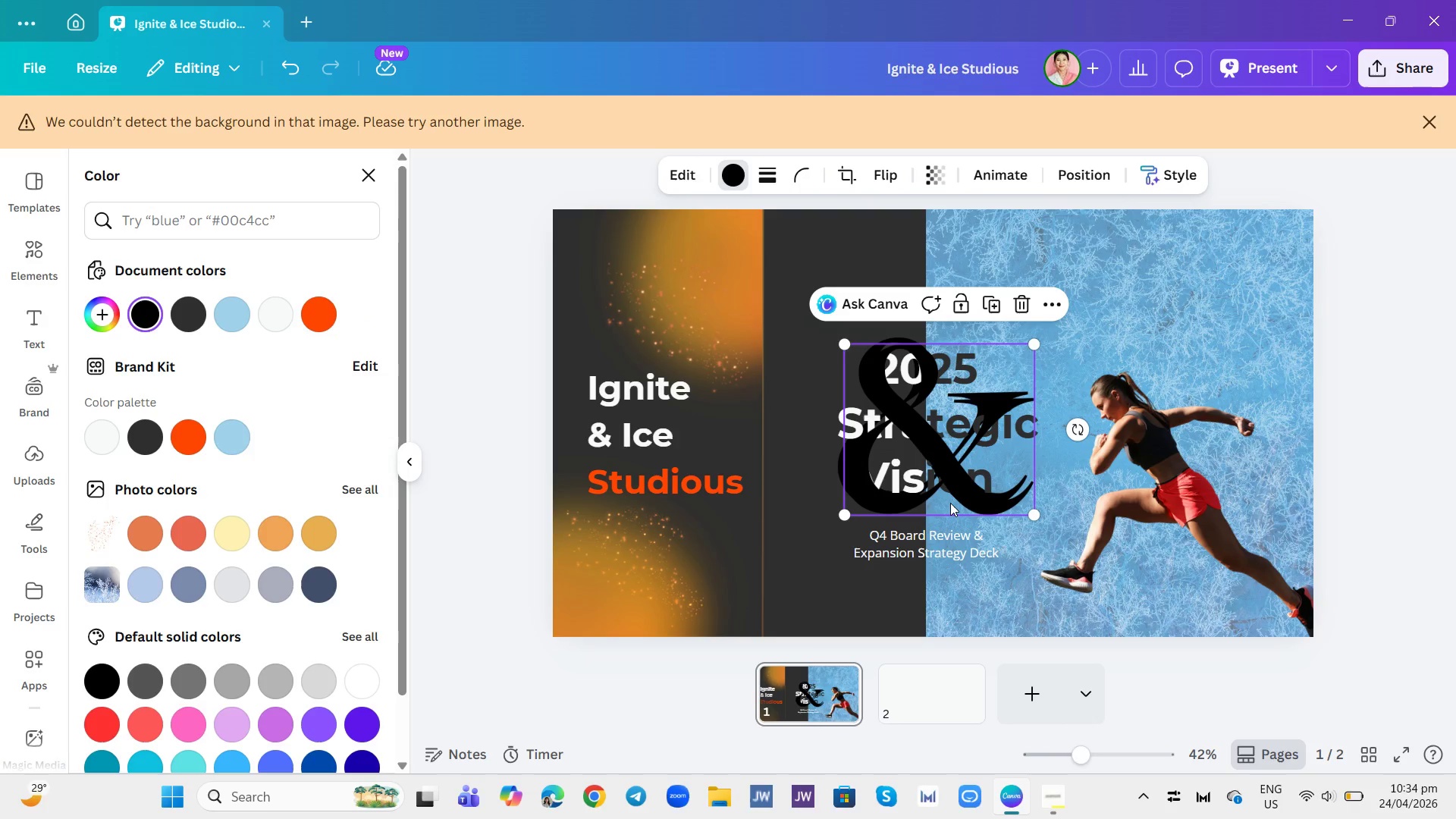 
left_click_drag(start_coordinate=[950, 503], to_coordinate=[974, 720])
 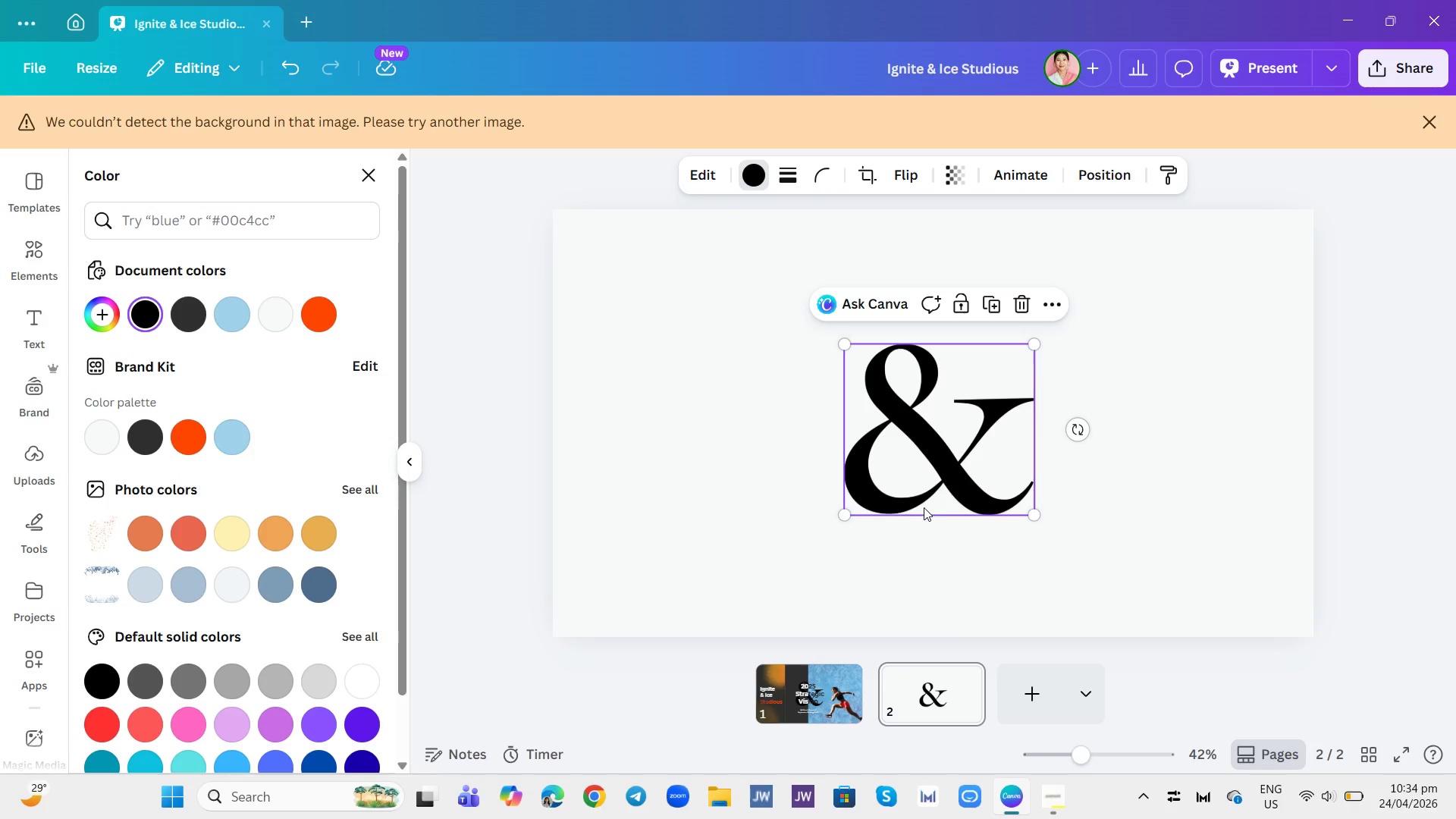 
left_click_drag(start_coordinate=[924, 507], to_coordinate=[886, 449])
 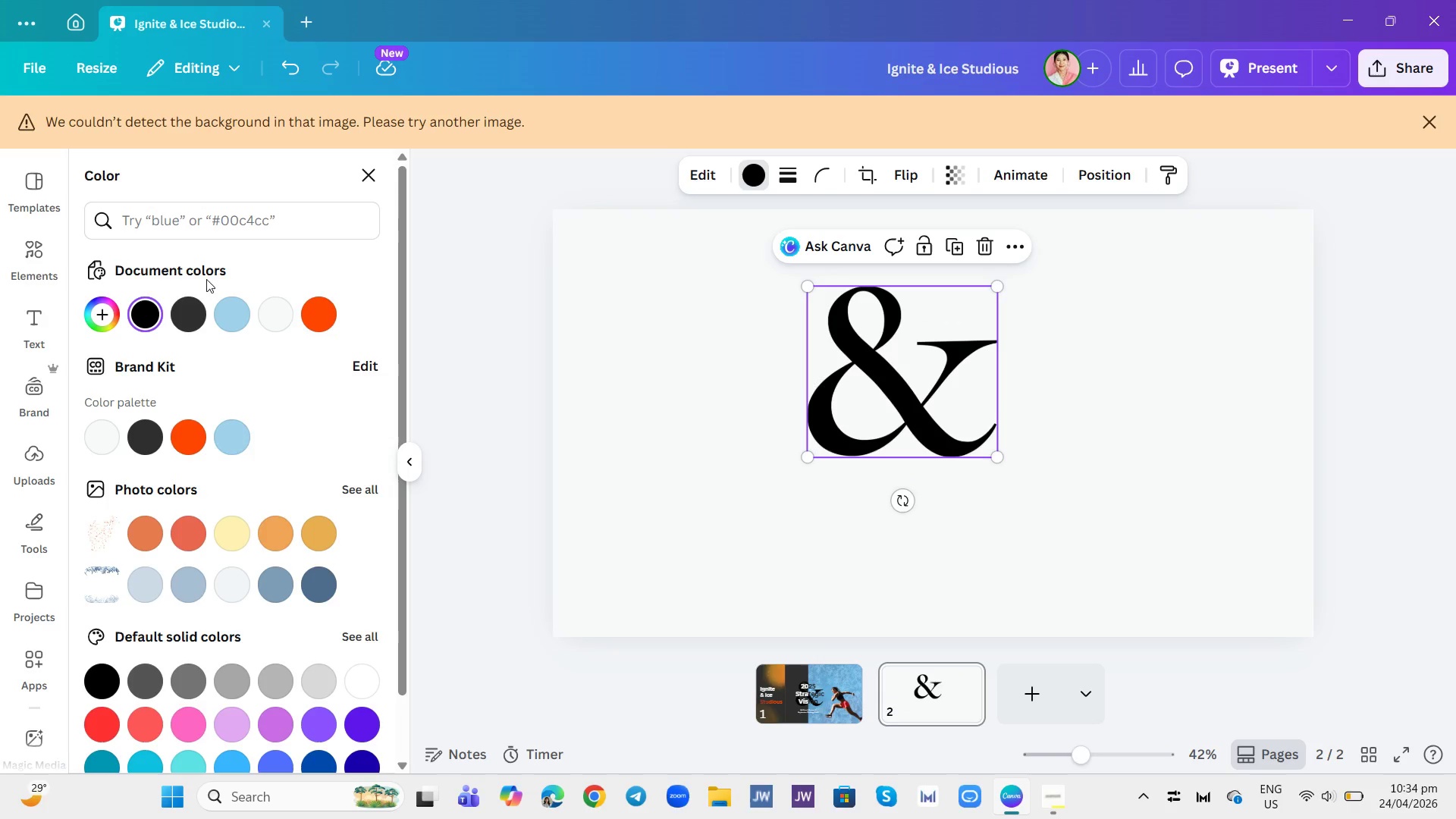 
left_click([196, 424])
 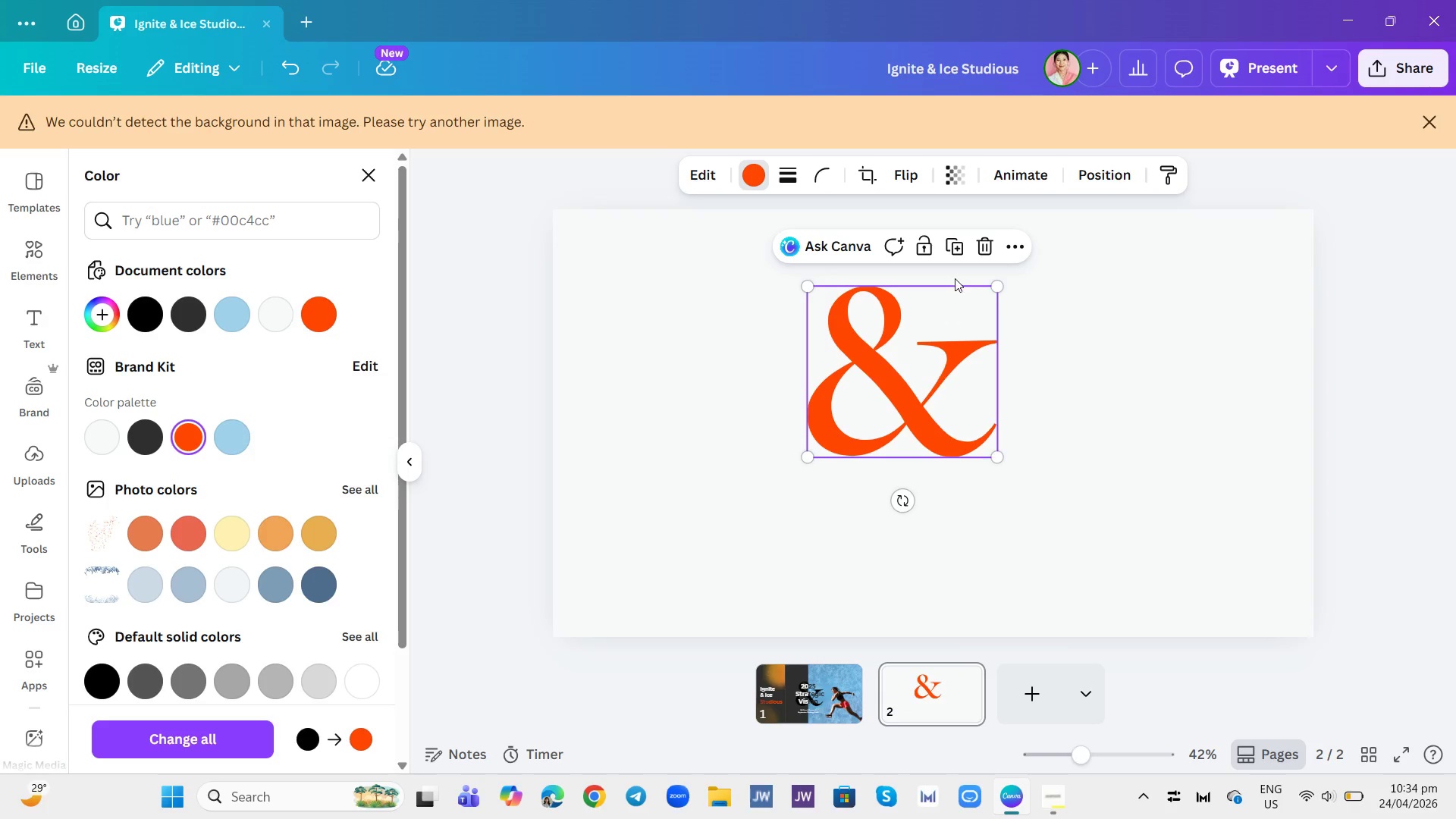 
left_click([956, 255])
 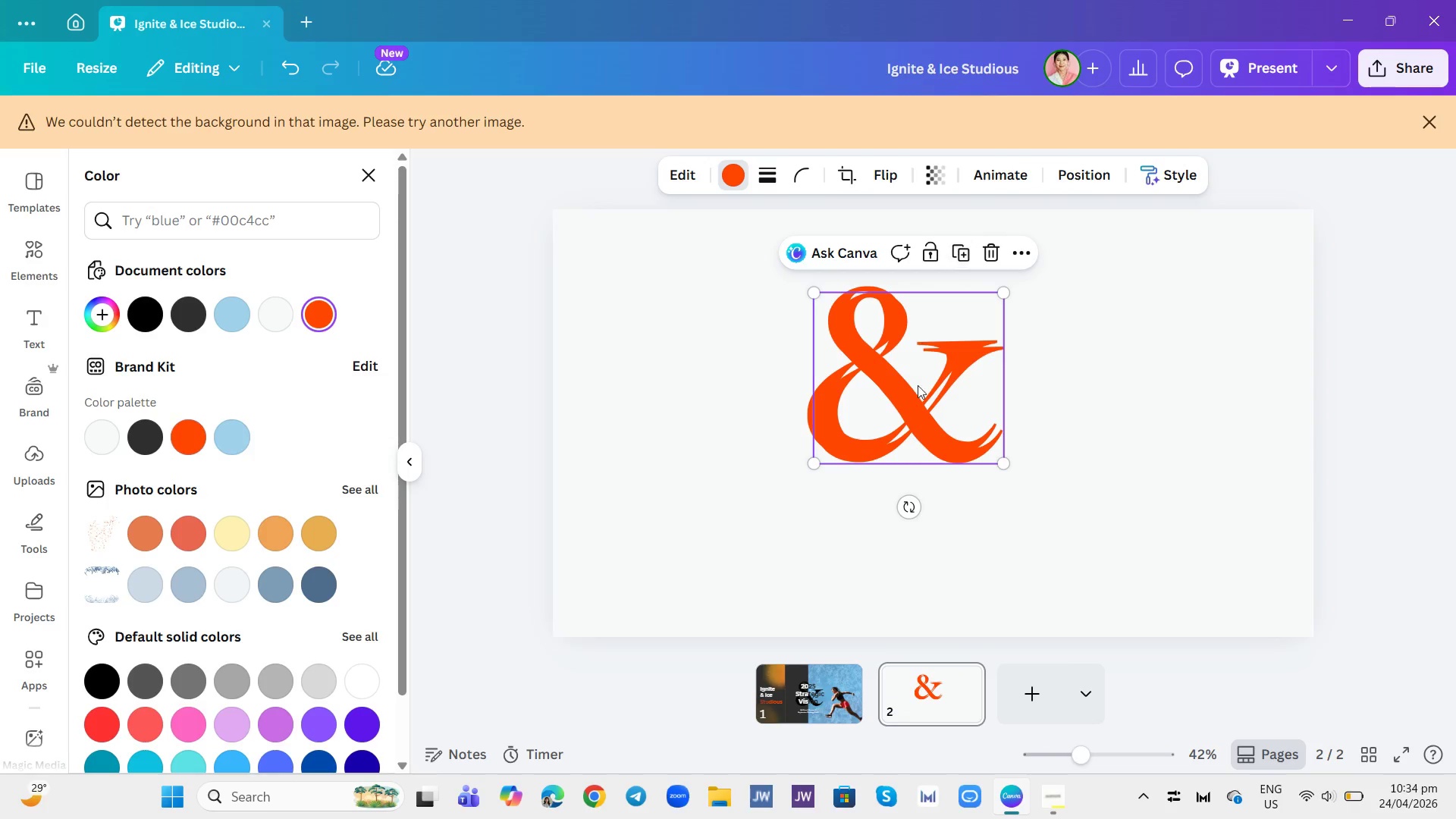 
left_click_drag(start_coordinate=[918, 390], to_coordinate=[1091, 393])
 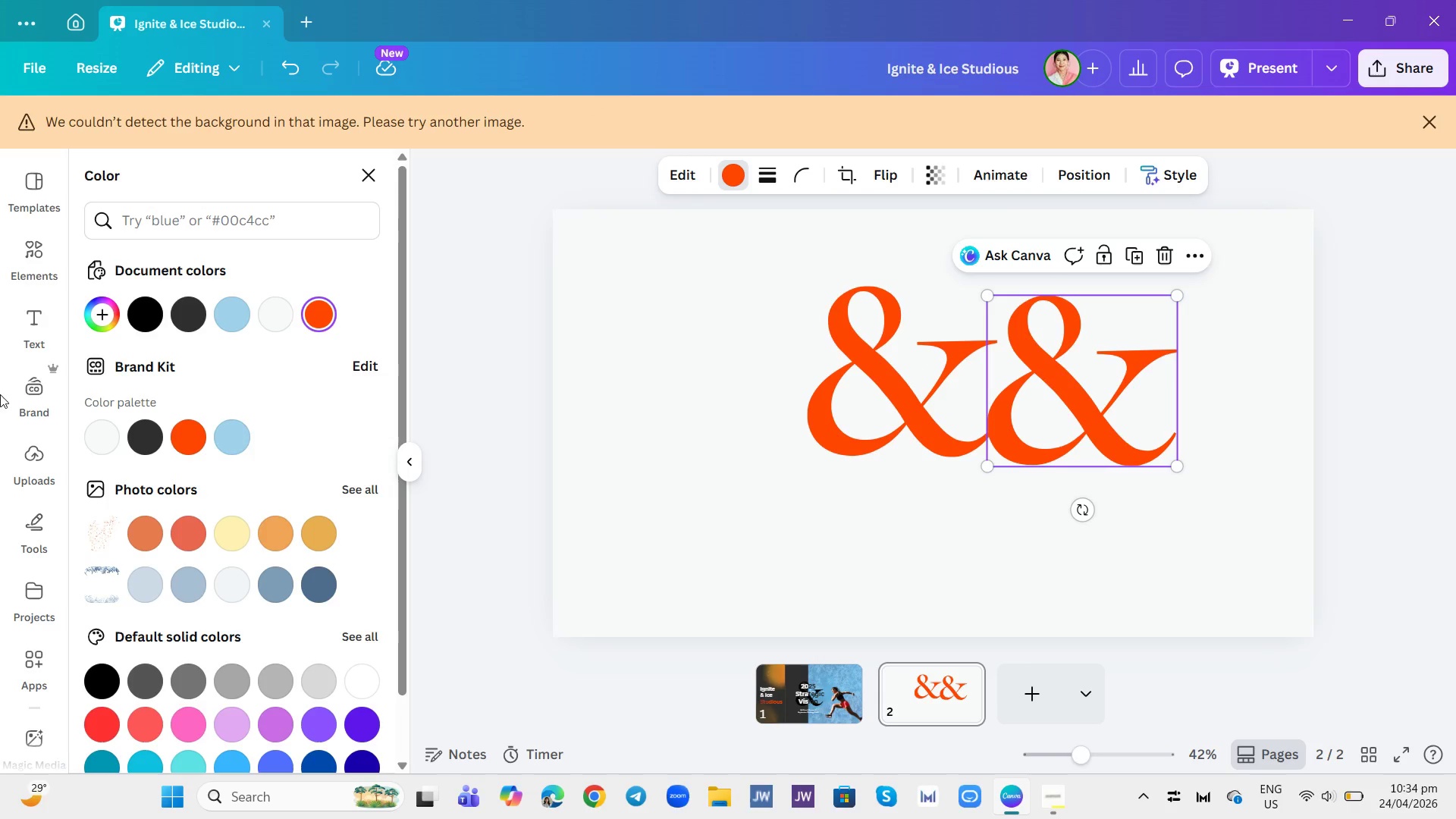 
wait(10.7)
 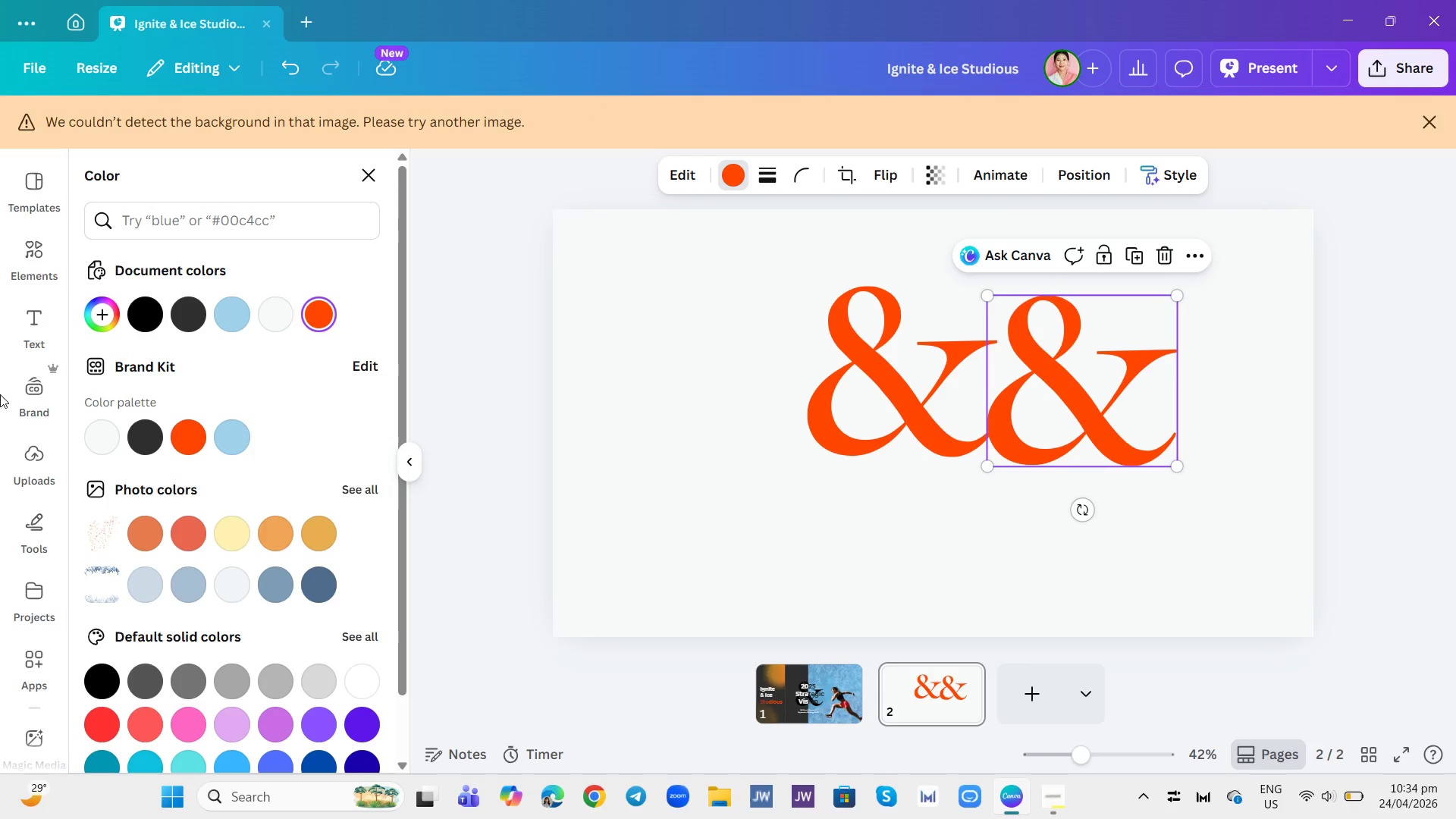 
left_click([1343, 790])
 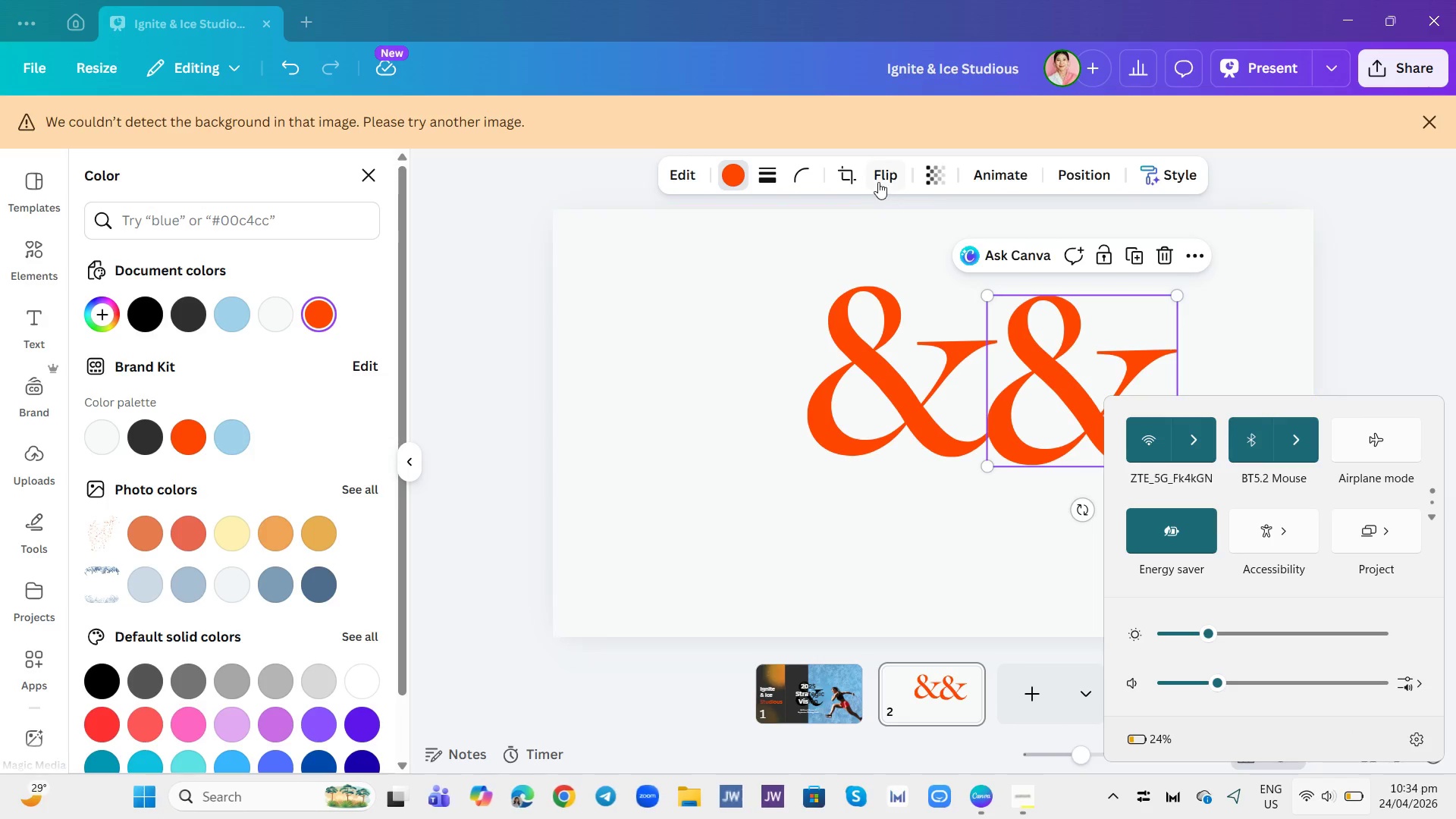 
wait(11.28)
 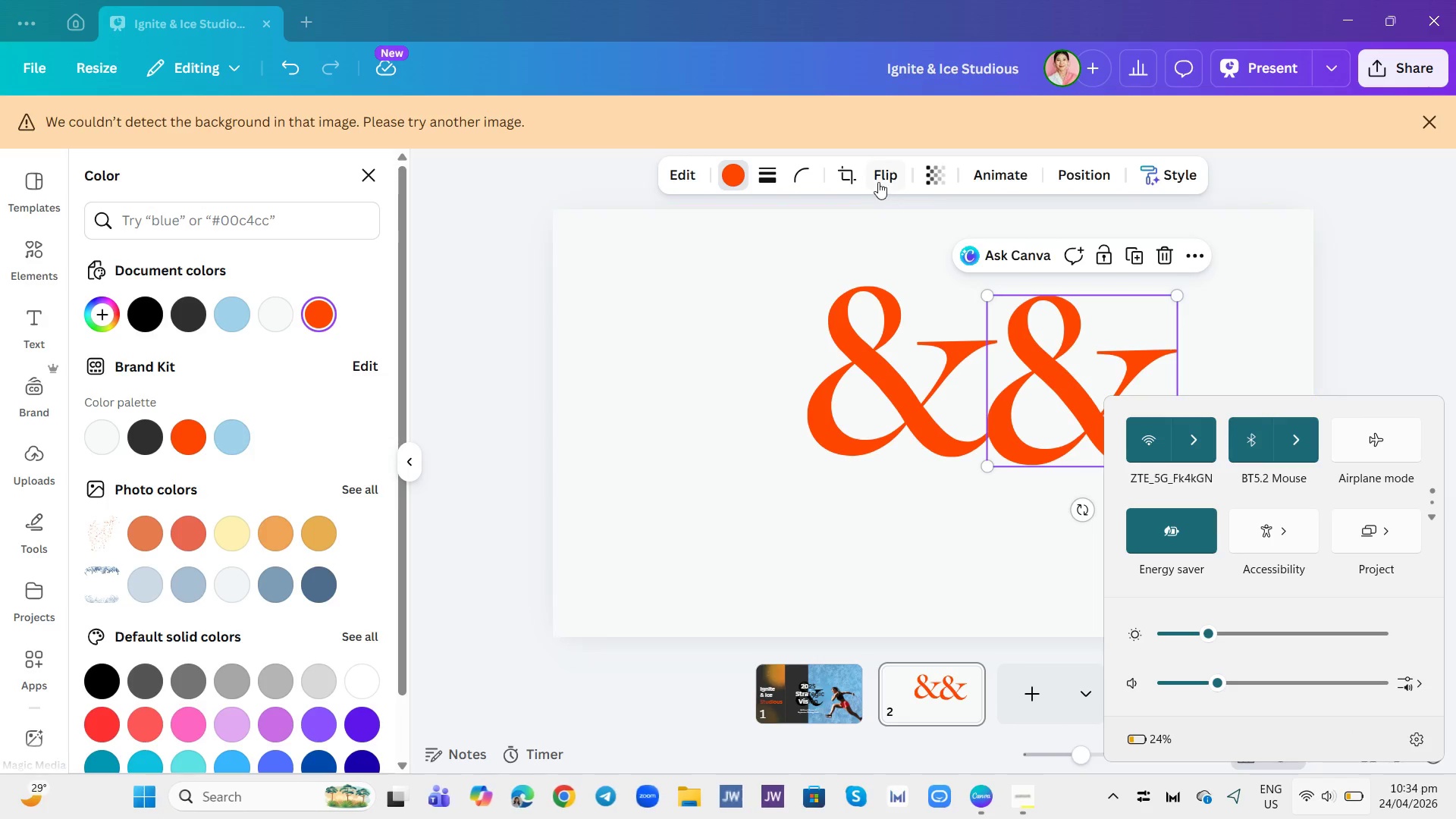 
left_click([225, 430])
 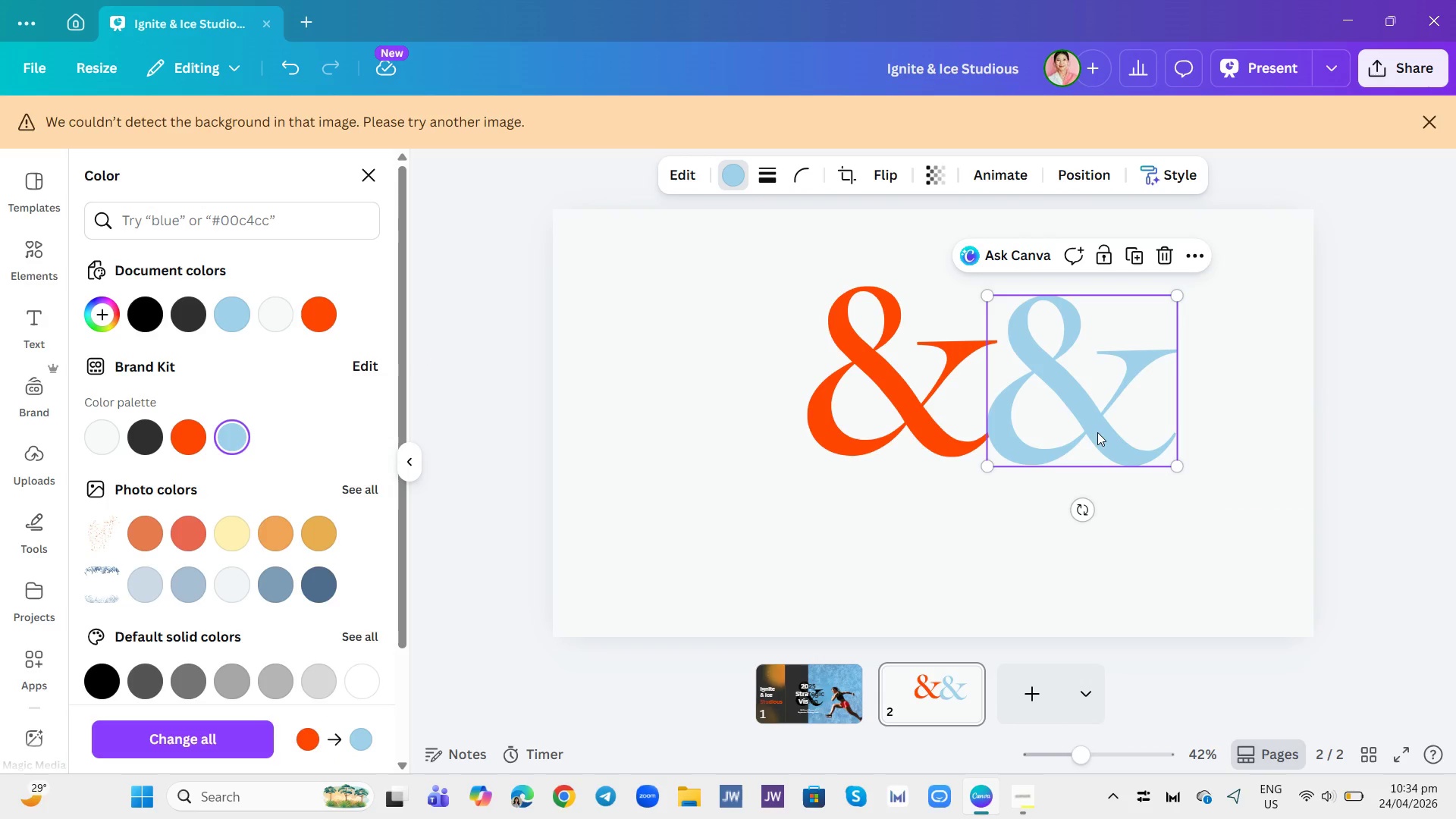 
left_click_drag(start_coordinate=[1094, 431], to_coordinate=[945, 425])
 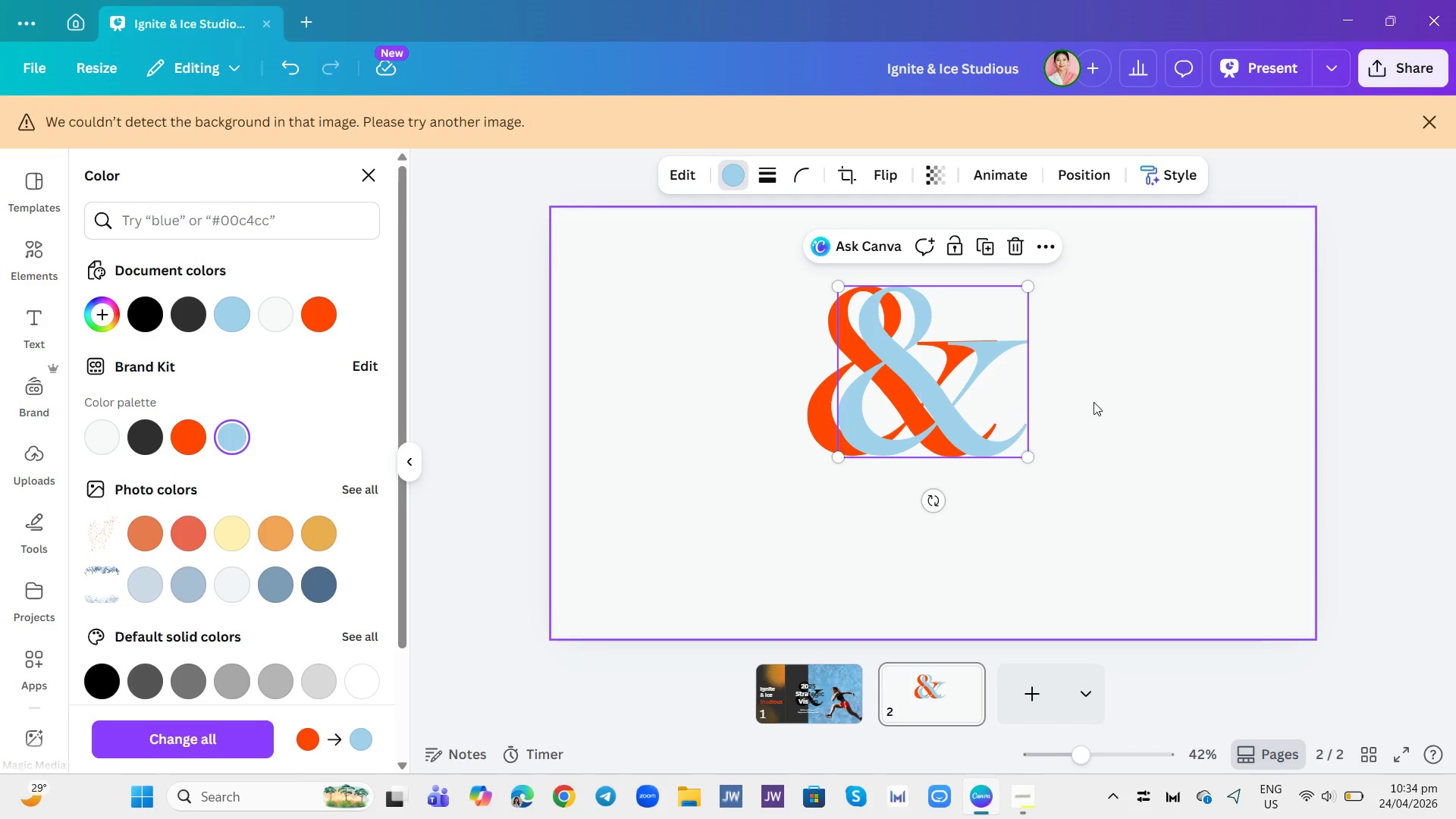 
left_click([1108, 398])
 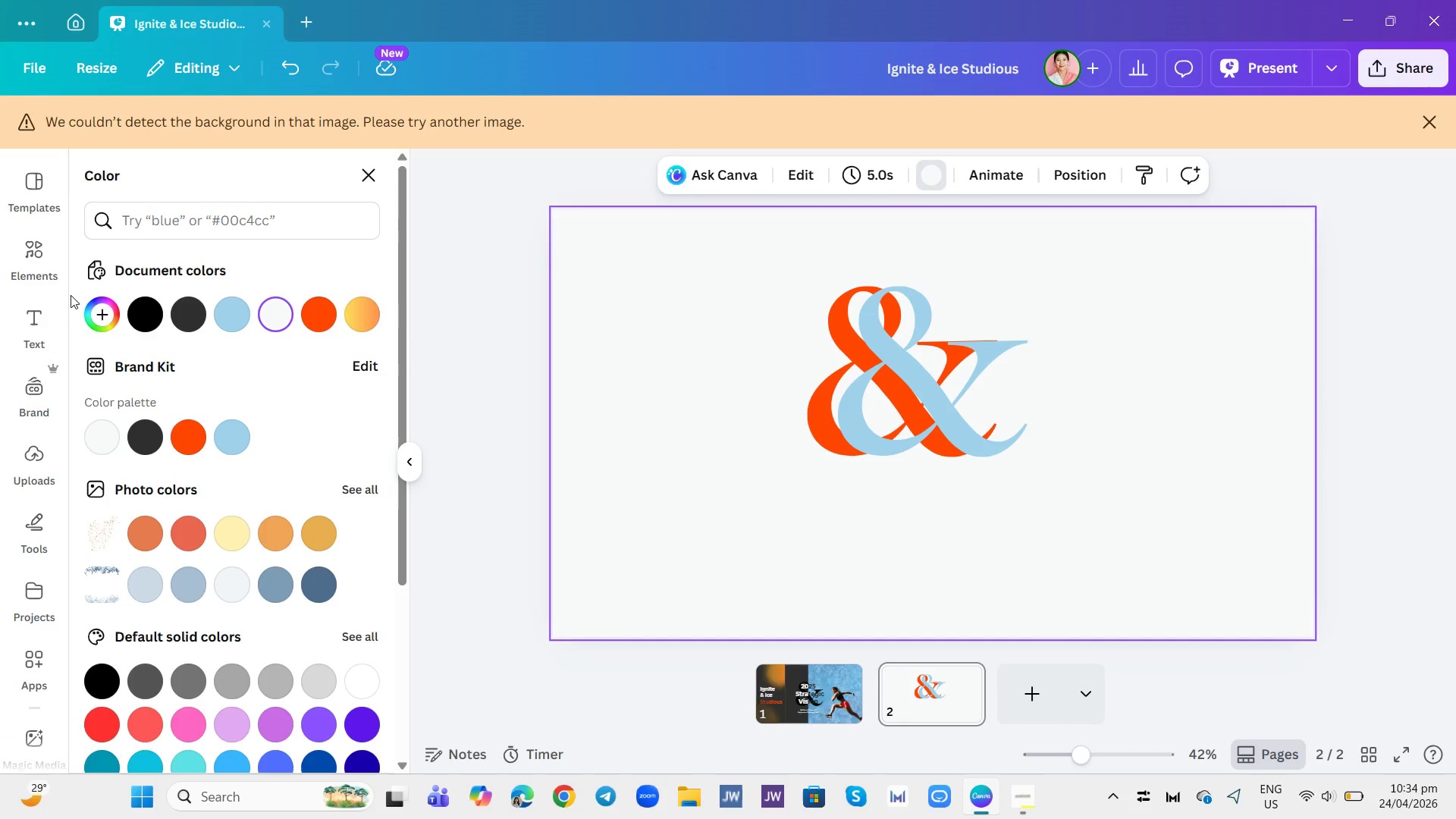 
left_click([33, 321])
 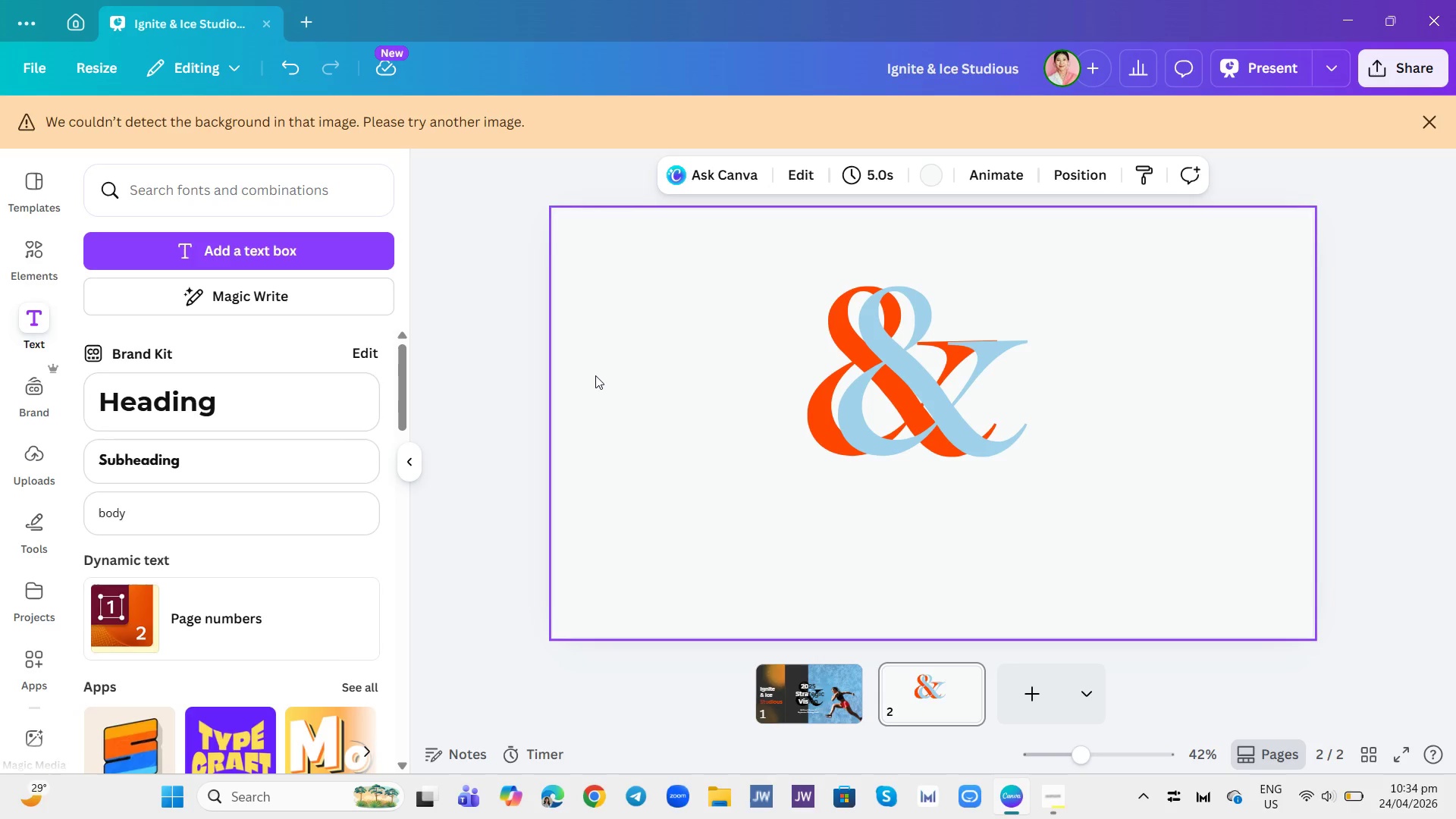 
wait(17.14)
 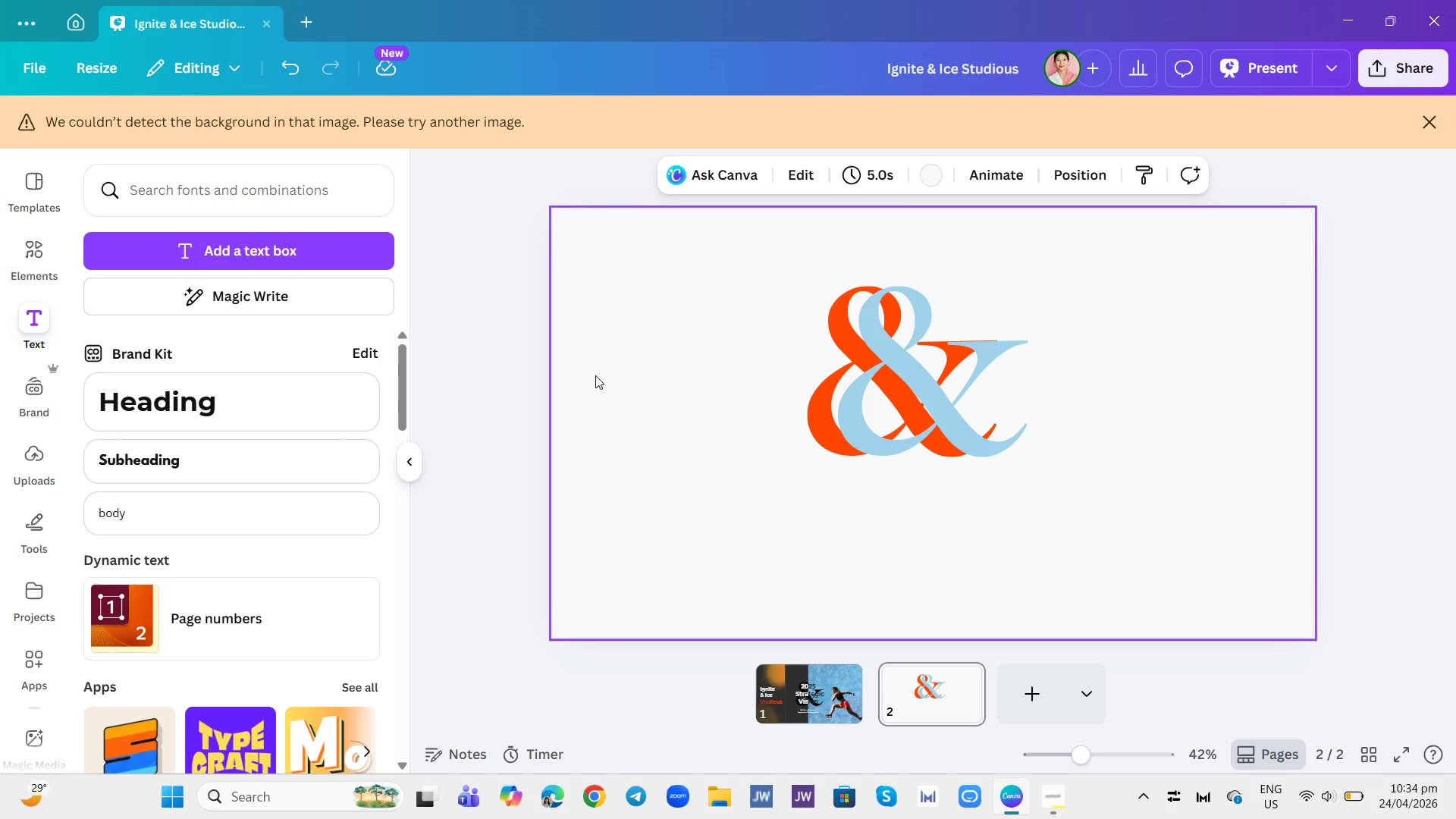 
left_click([208, 413])
 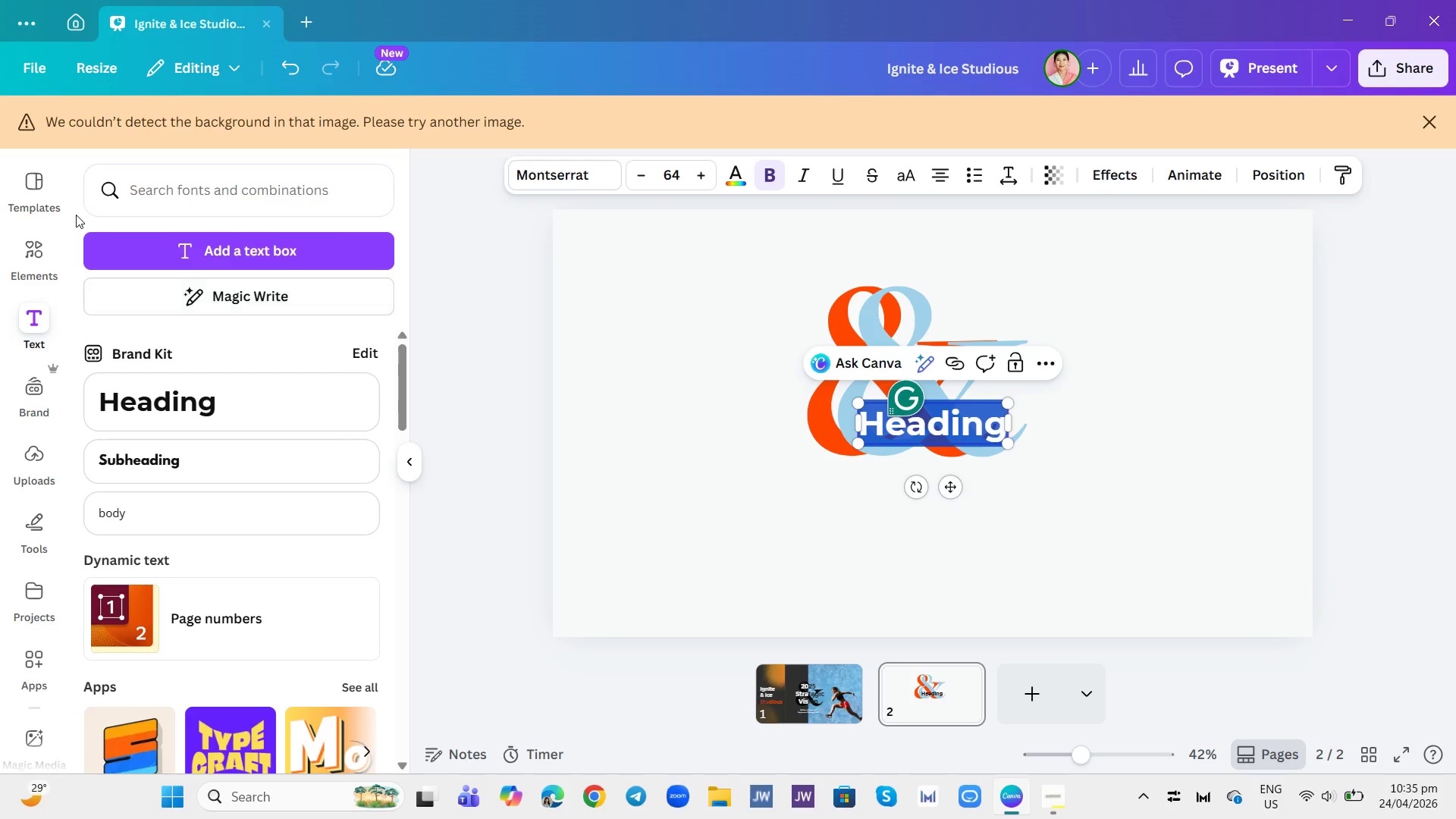 
key(Shift+ShiftRight)
 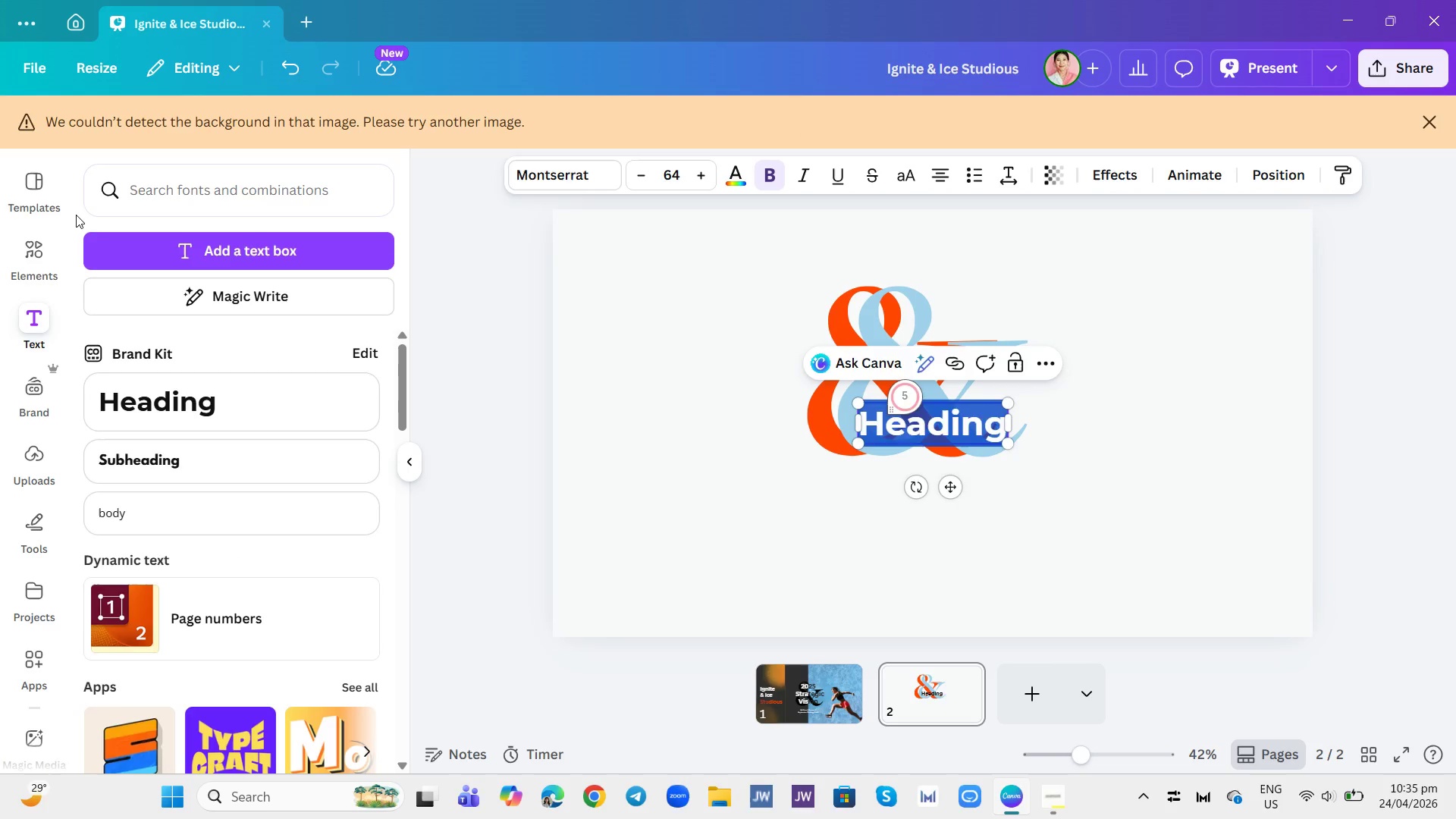 
key(Shift+I)
 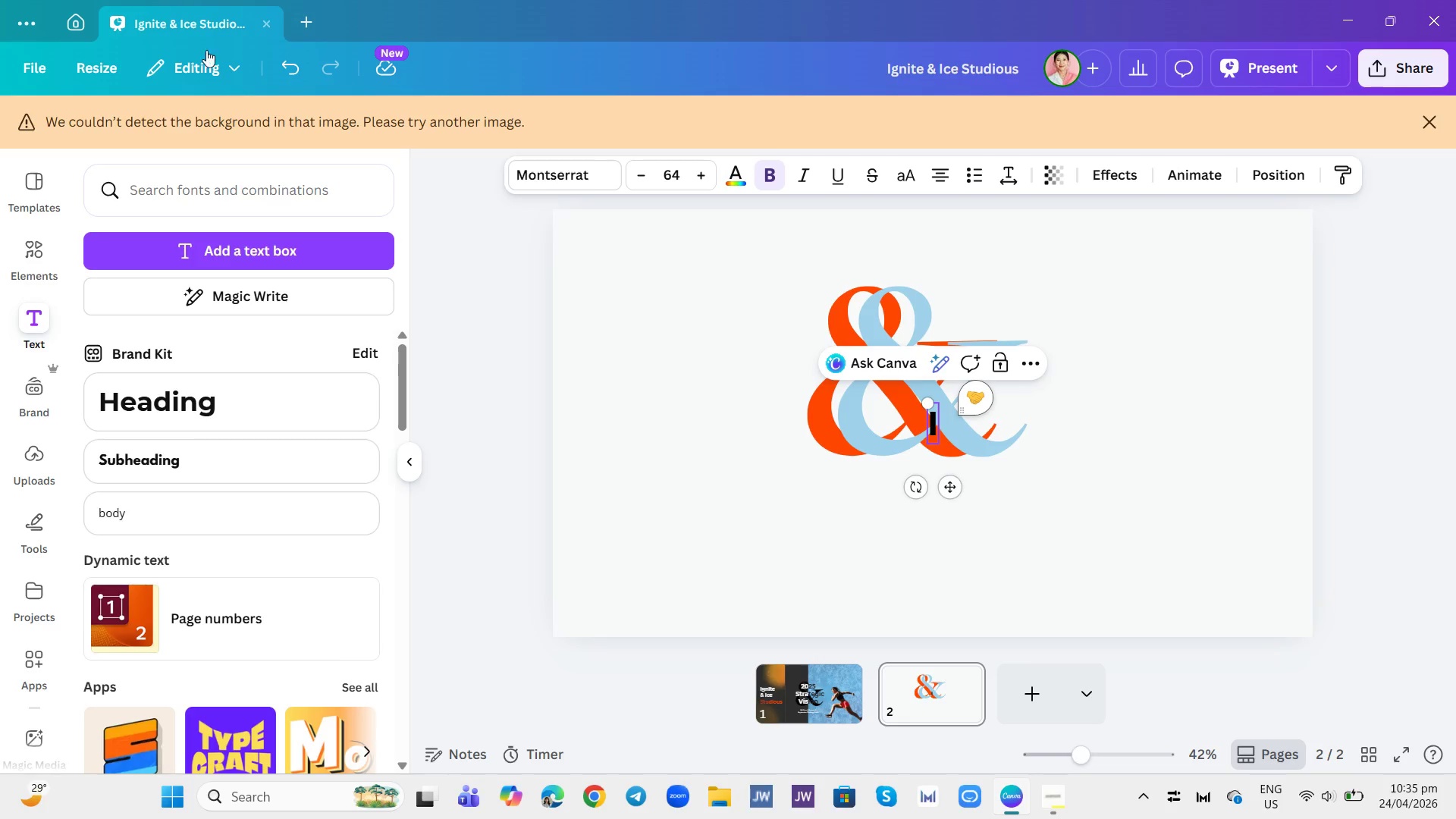 
left_click([551, 176])
 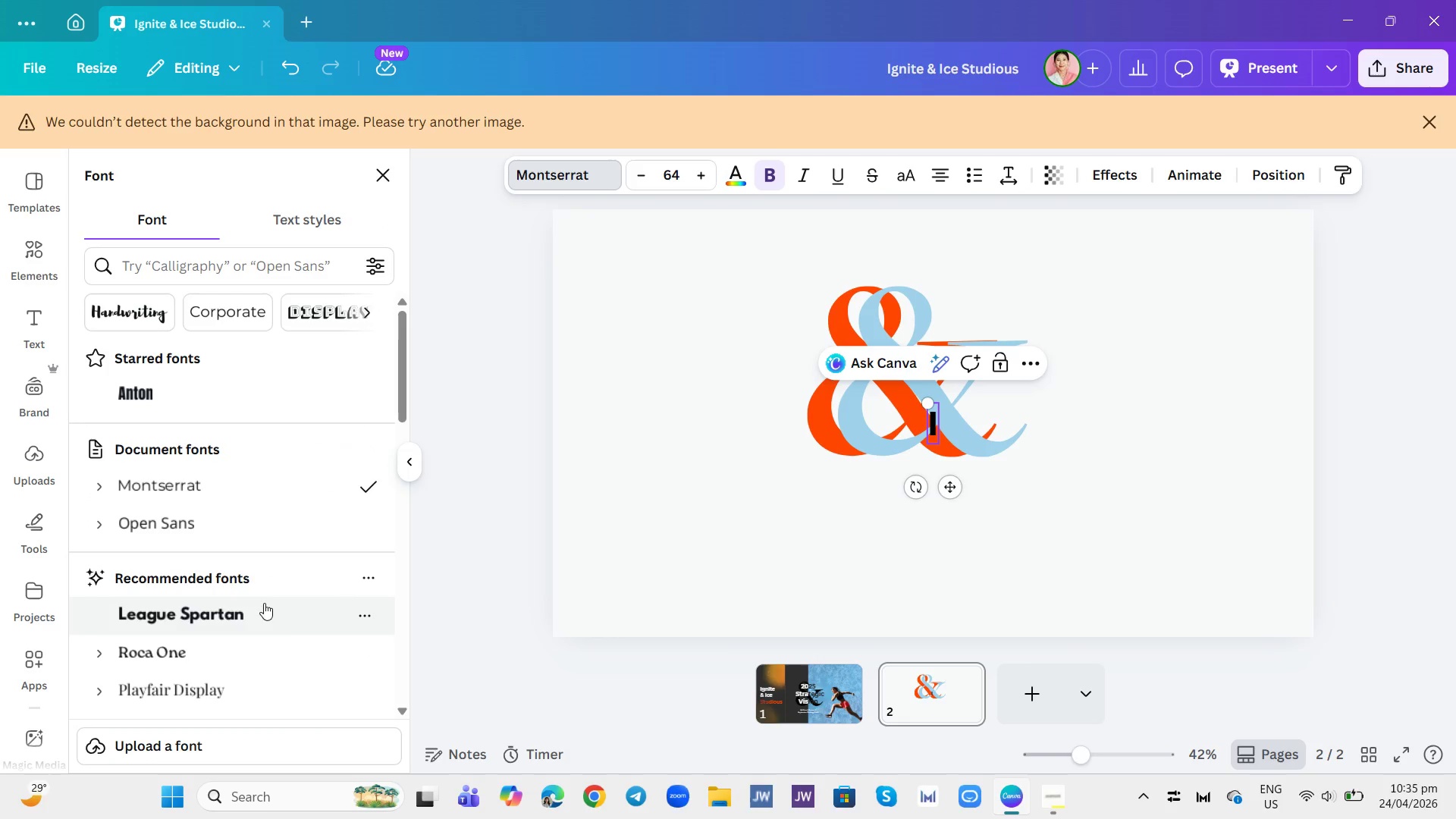 
scroll: coordinate [237, 617], scroll_direction: down, amount: 1.0
 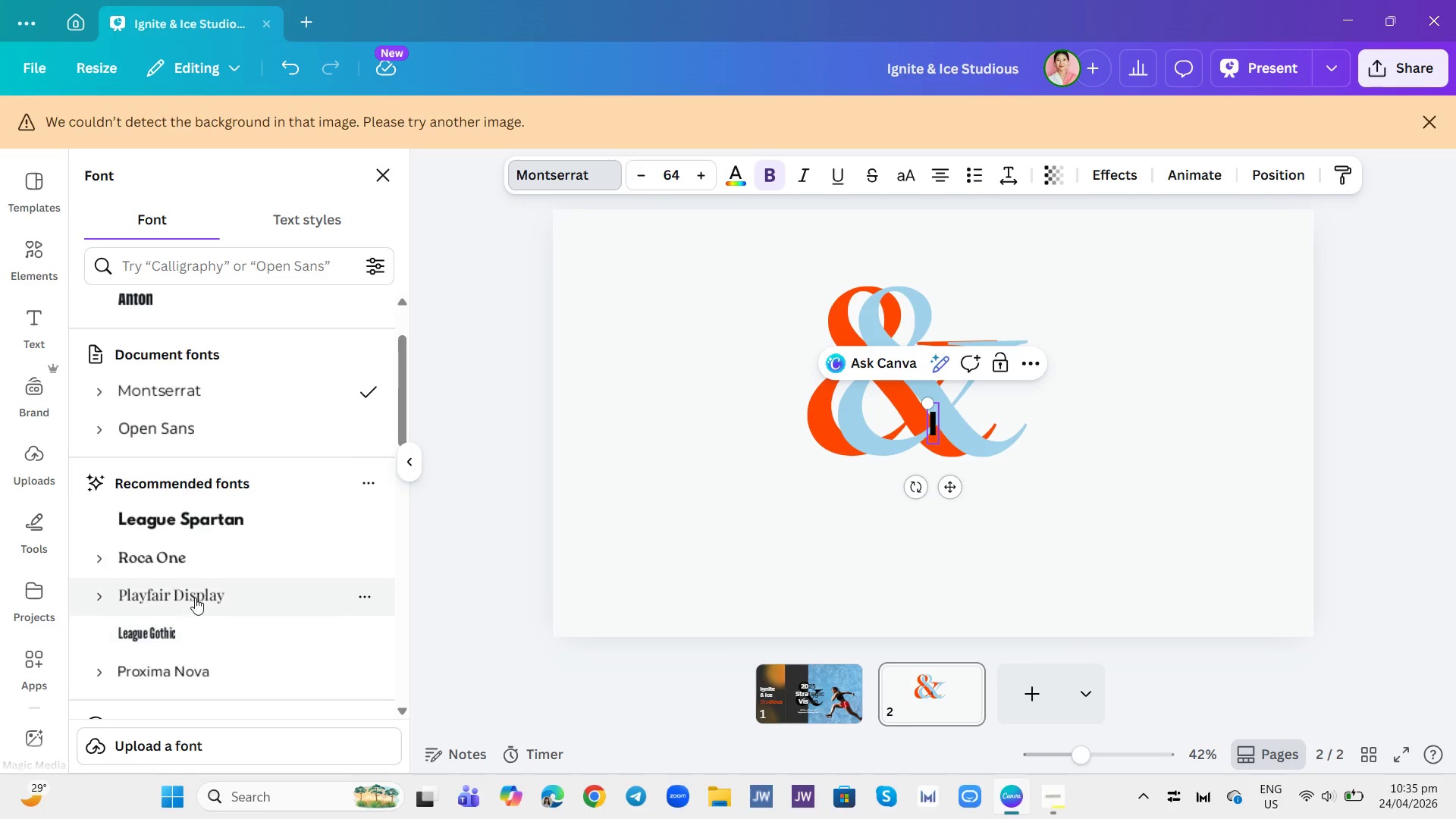 
left_click([192, 594])
 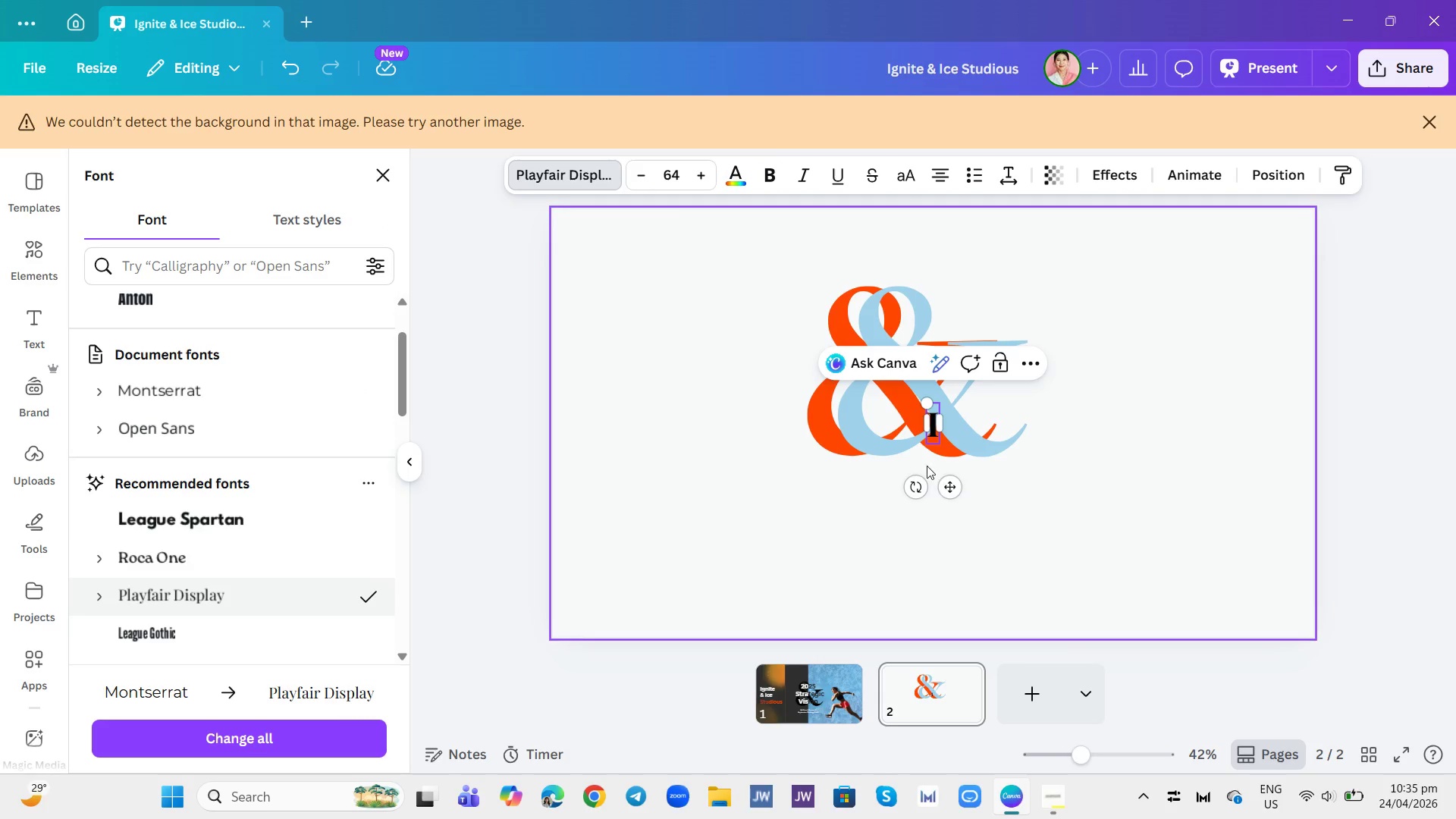 
left_click_drag(start_coordinate=[927, 403], to_coordinate=[786, 234])
 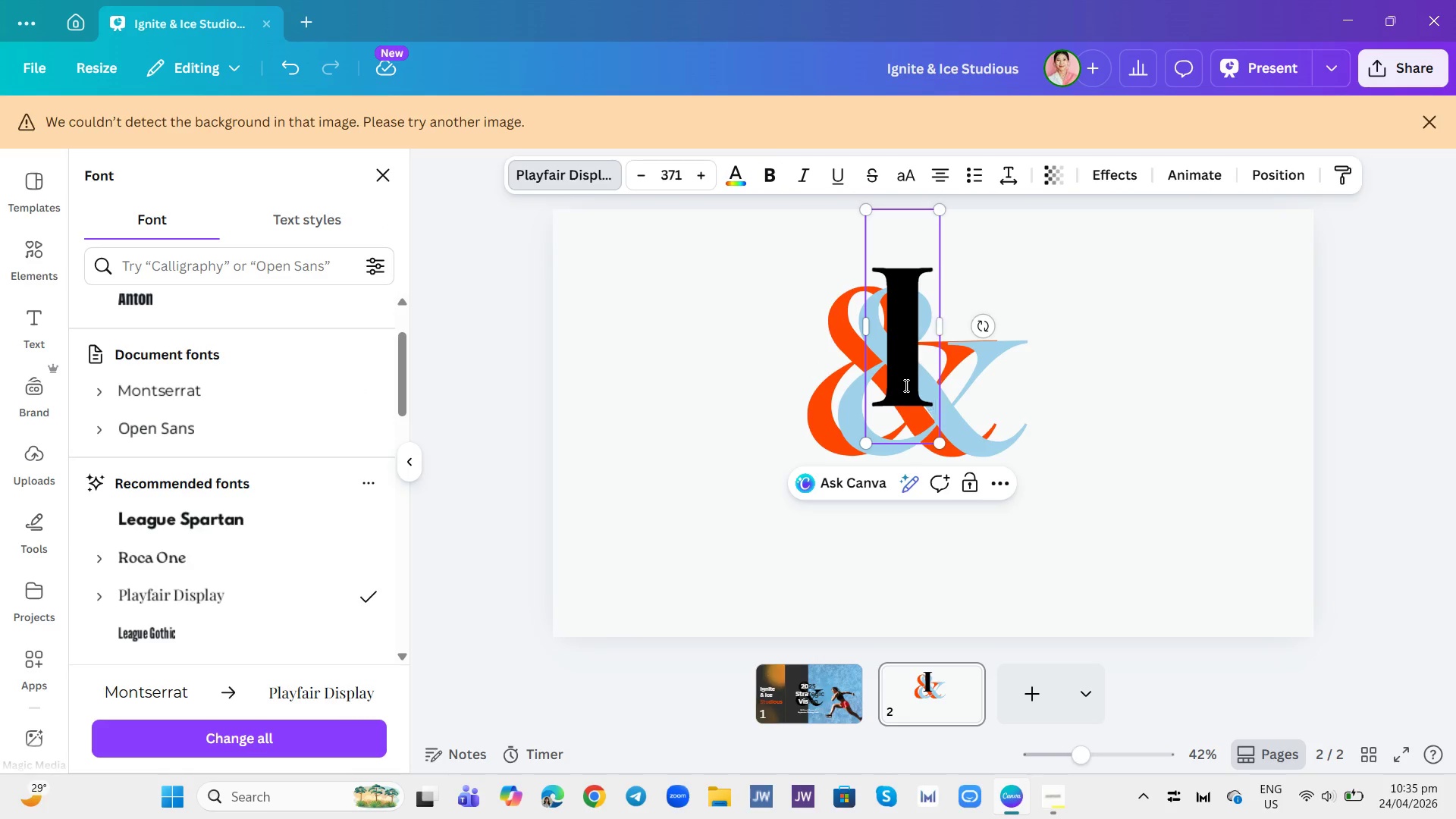 
left_click_drag(start_coordinate=[903, 382], to_coordinate=[835, 425])
 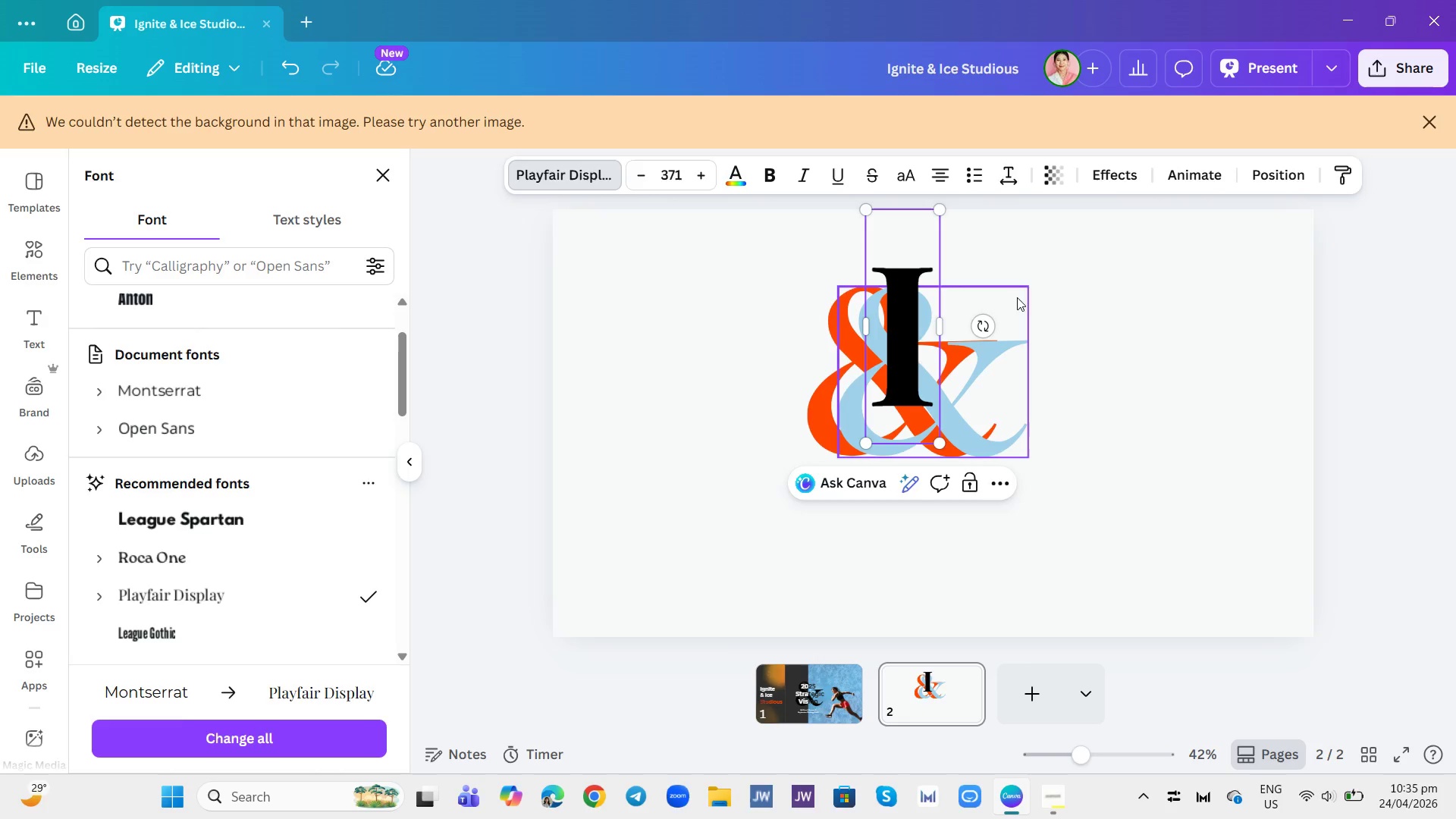 
left_click([1026, 296])
 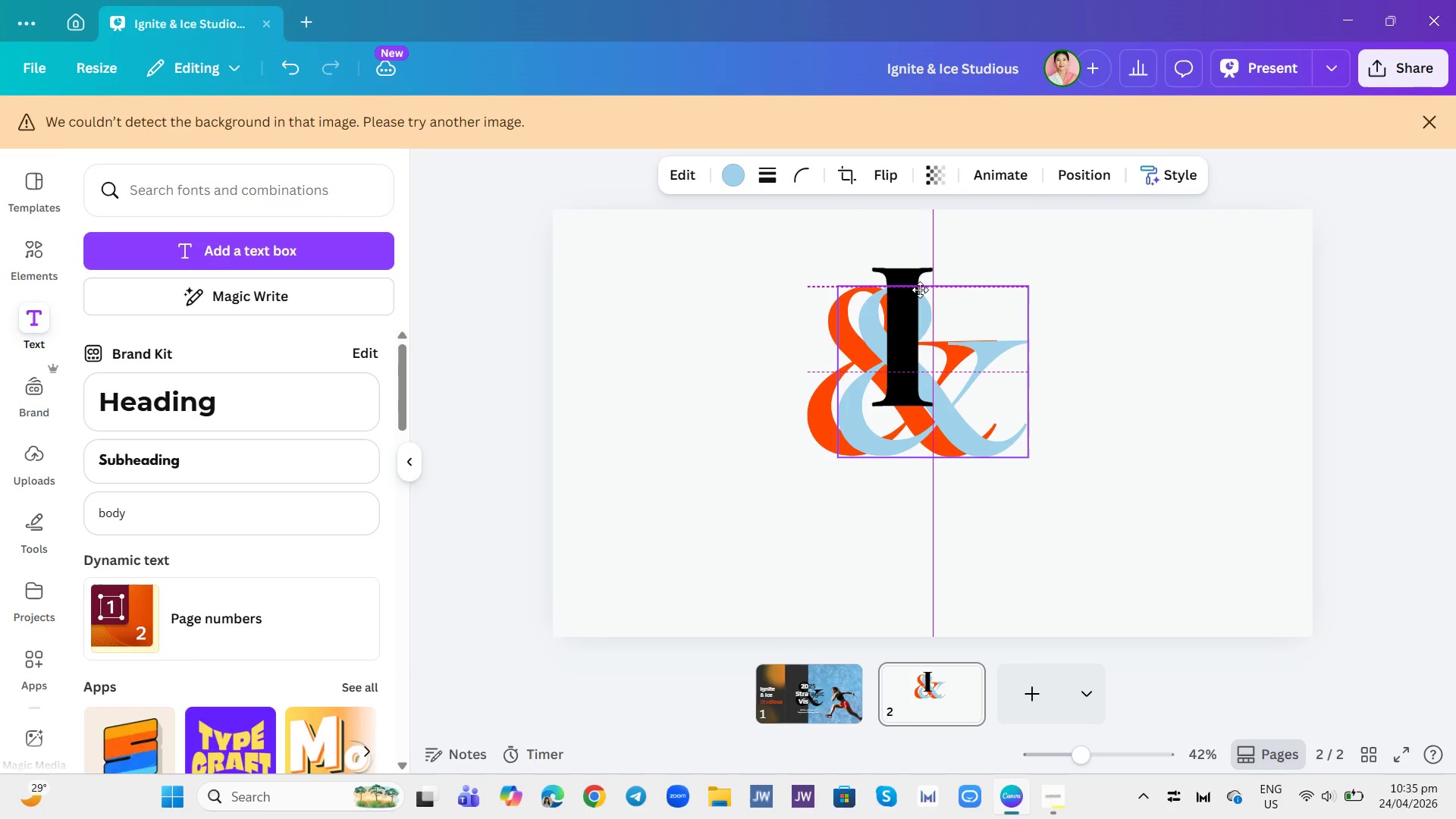 
left_click([1104, 266])
 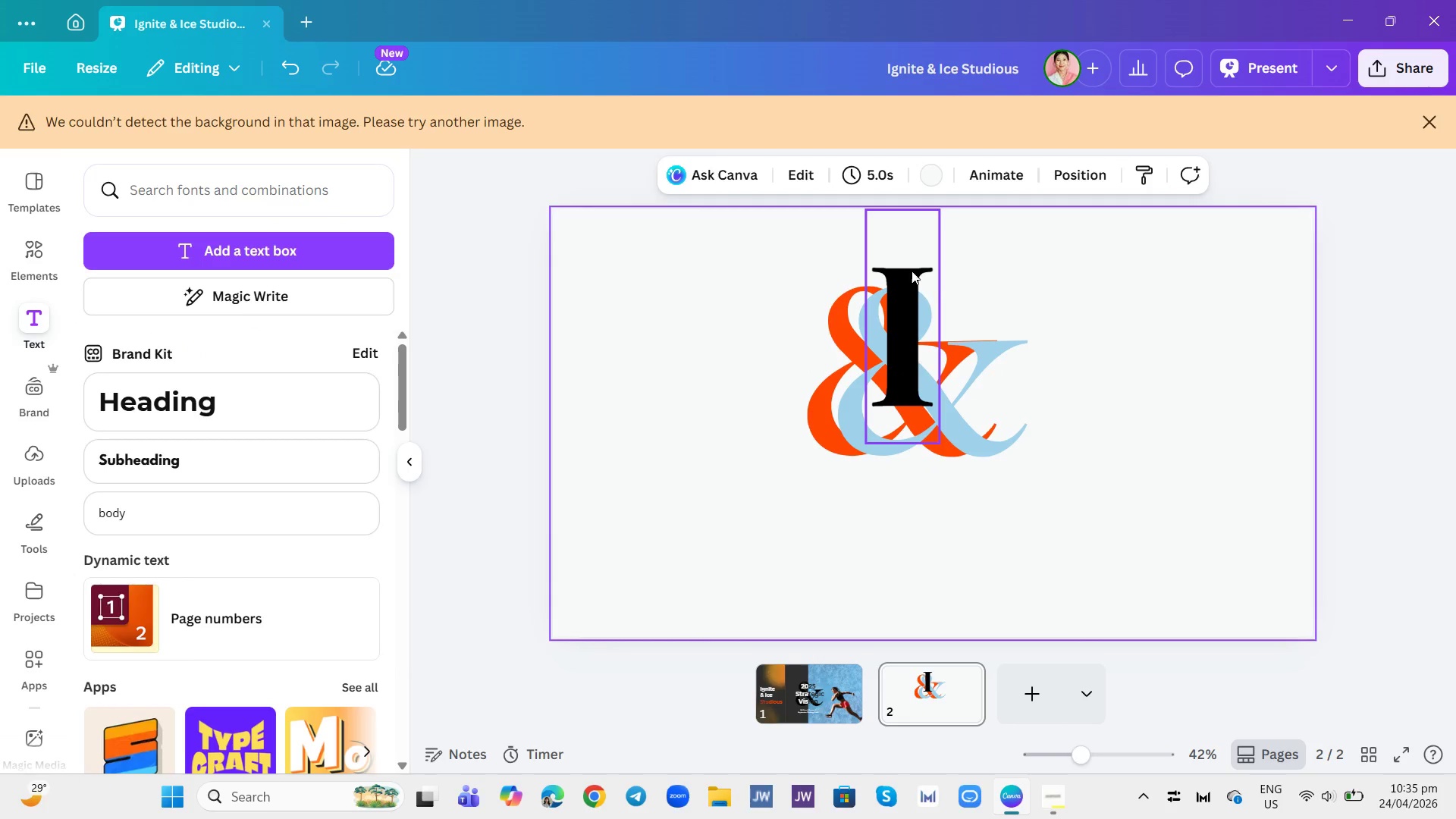 
left_click_drag(start_coordinate=[912, 269], to_coordinate=[801, 285])
 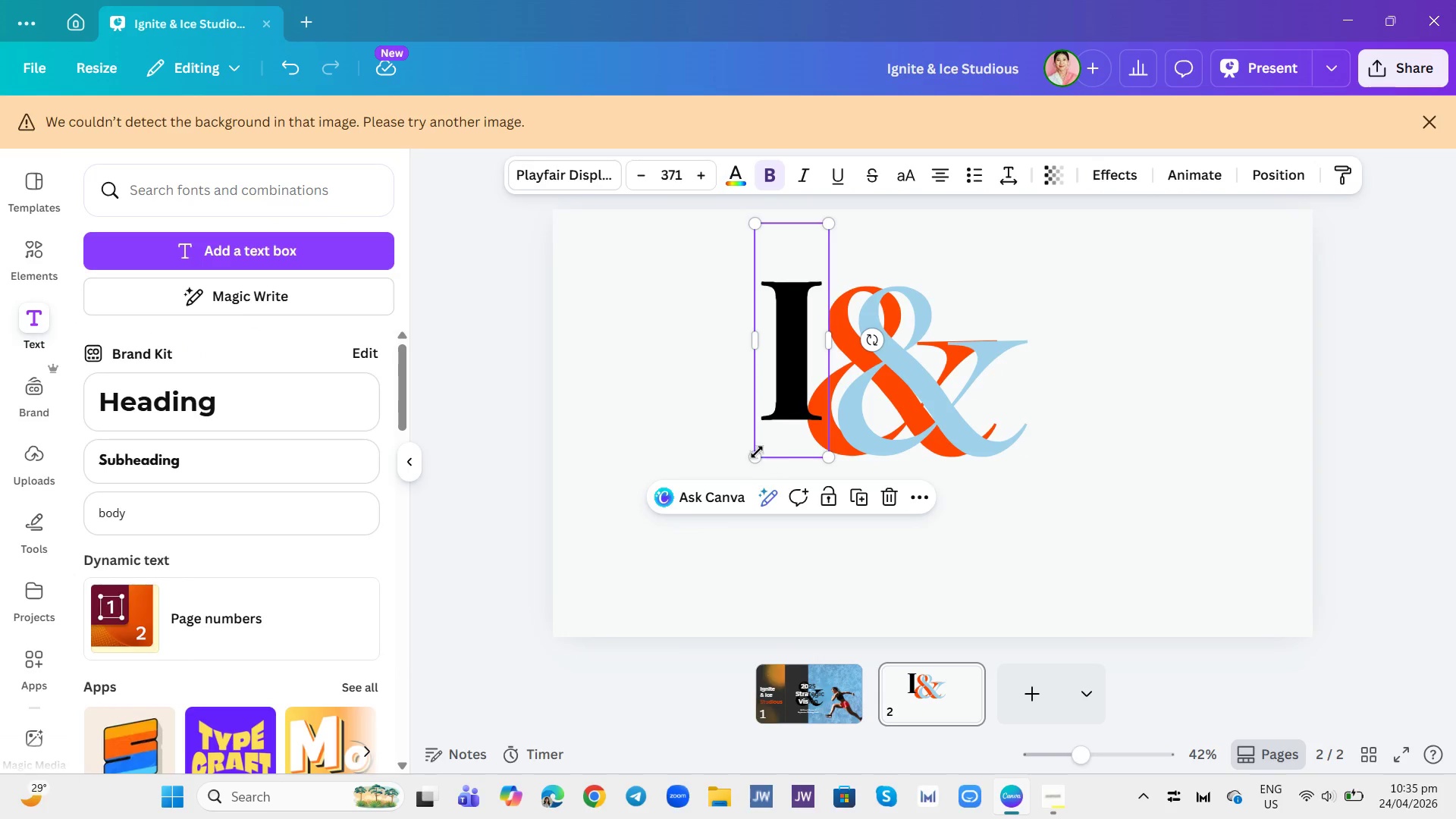 
left_click_drag(start_coordinate=[755, 452], to_coordinate=[735, 503])
 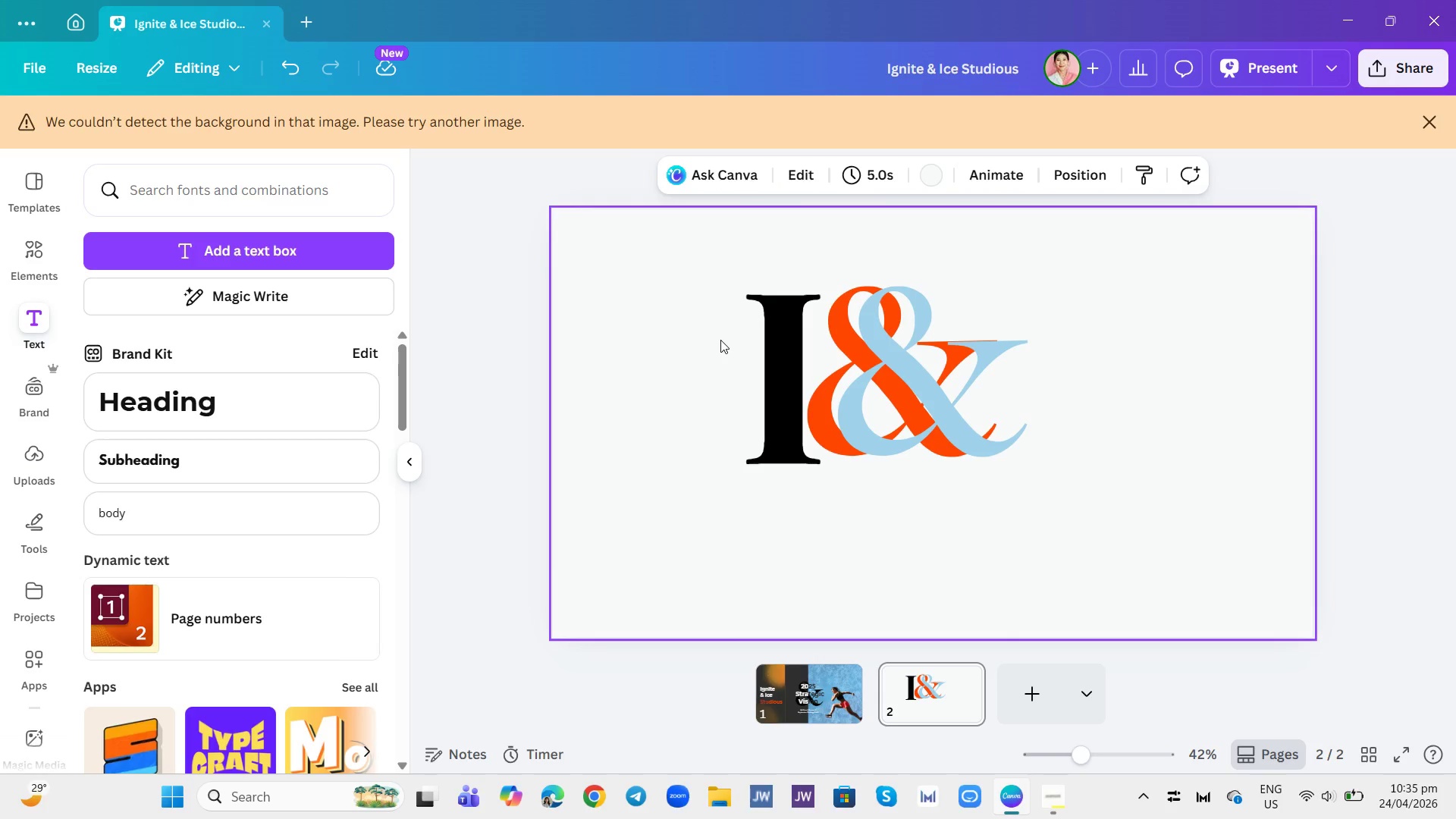 
left_click([790, 340])
 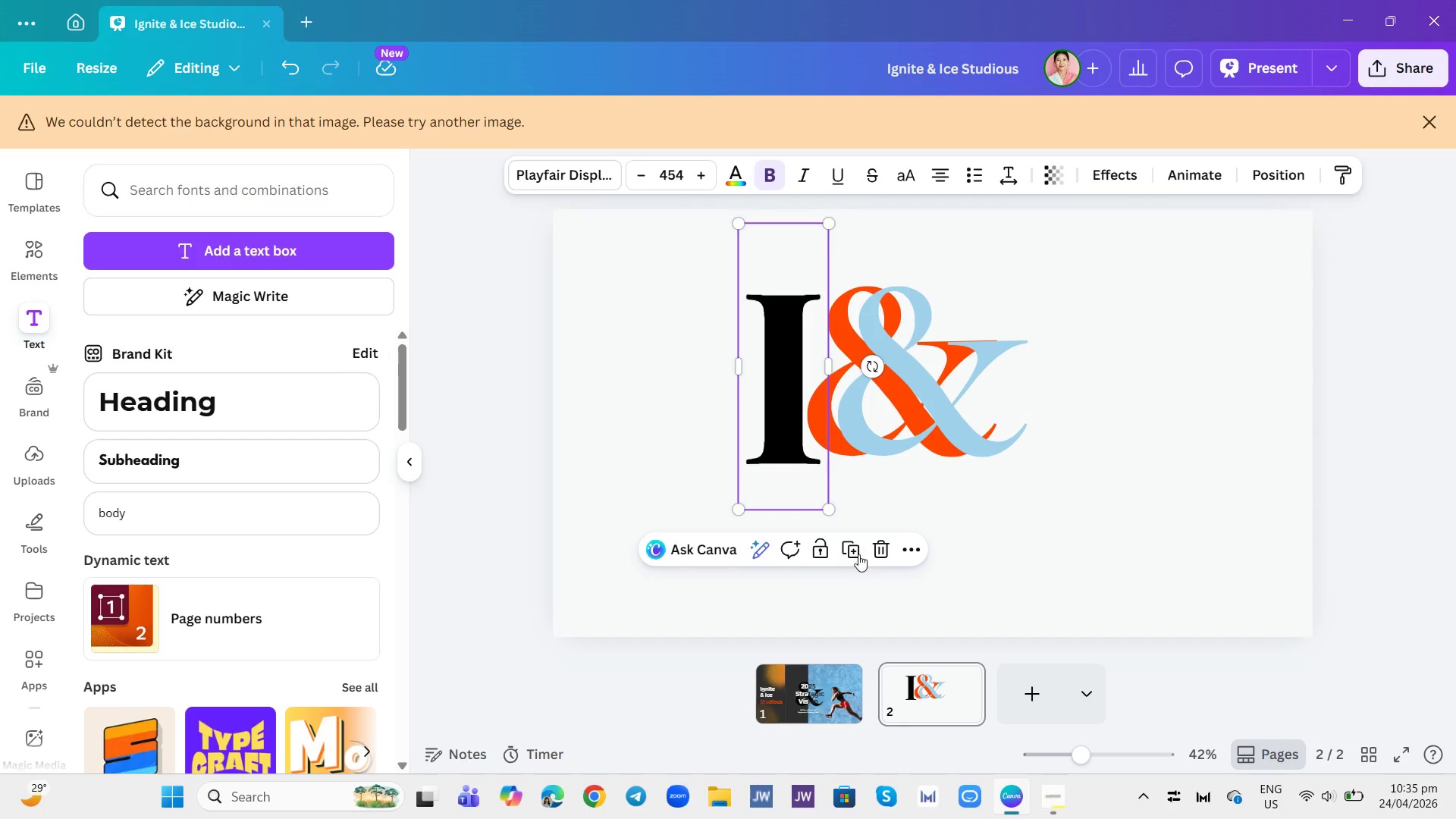 
left_click([846, 548])
 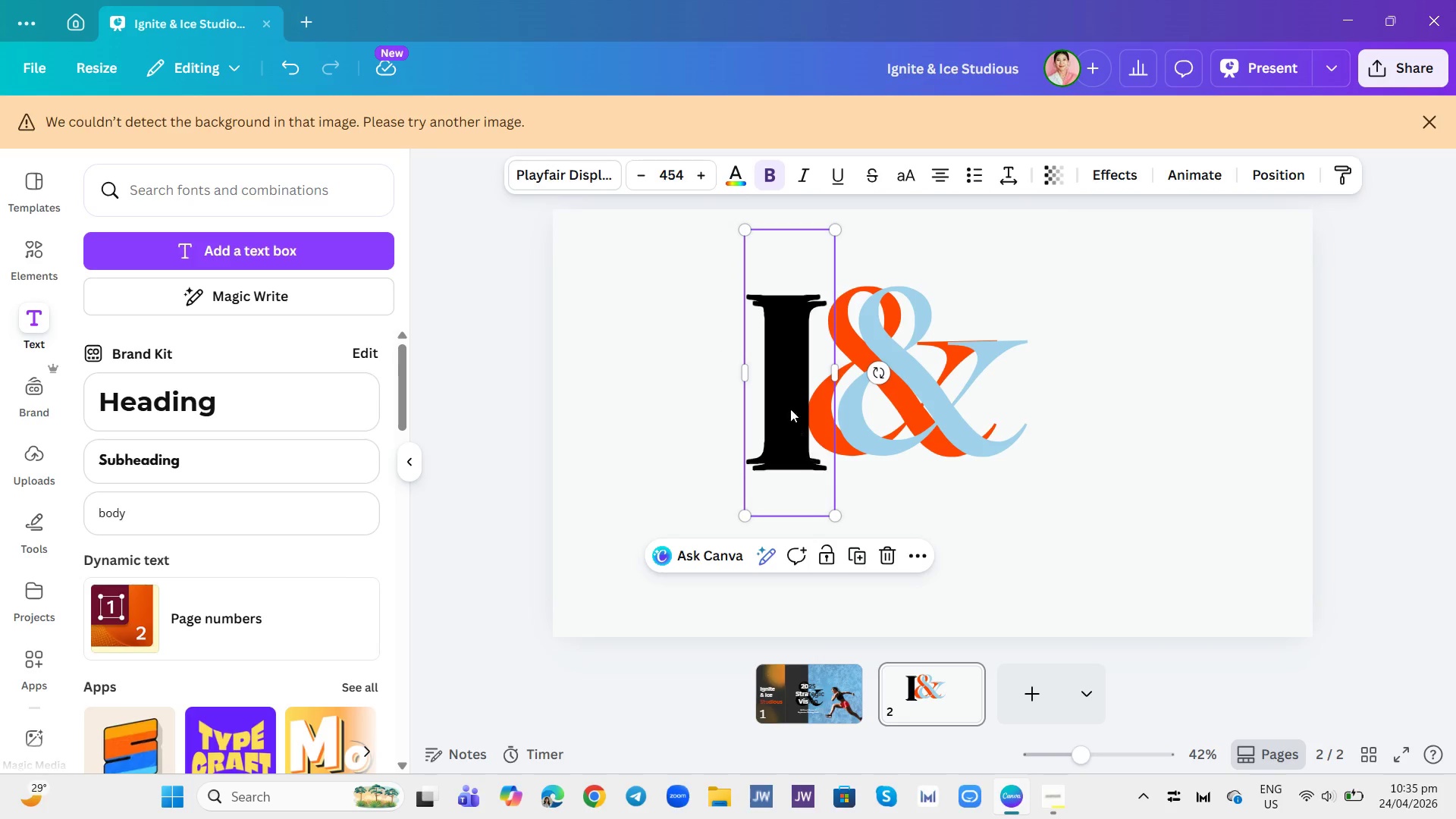 
left_click_drag(start_coordinate=[787, 406], to_coordinate=[1060, 394])
 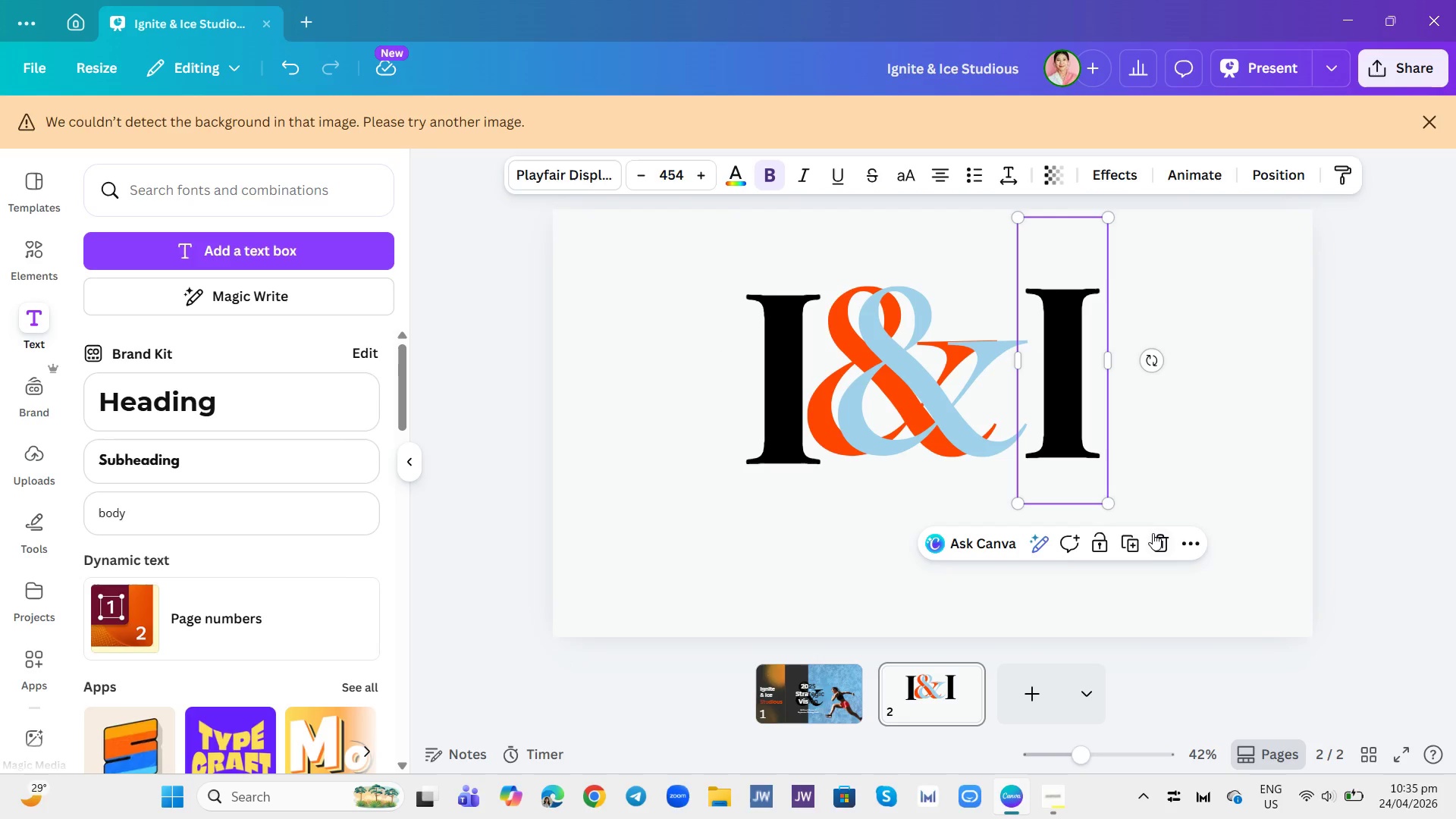 
left_click([1203, 395])
 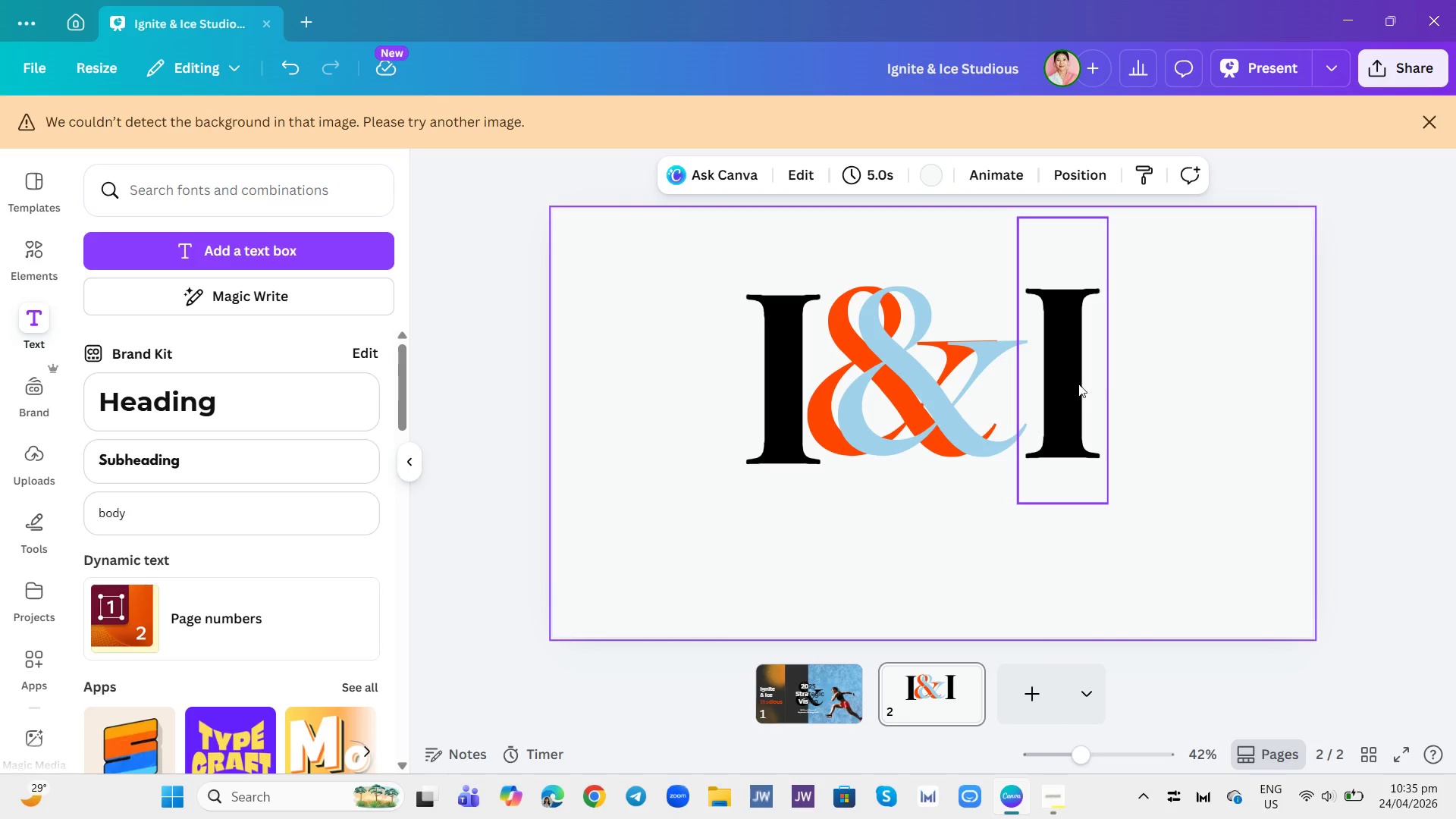 
left_click_drag(start_coordinate=[1075, 384], to_coordinate=[1065, 388])
 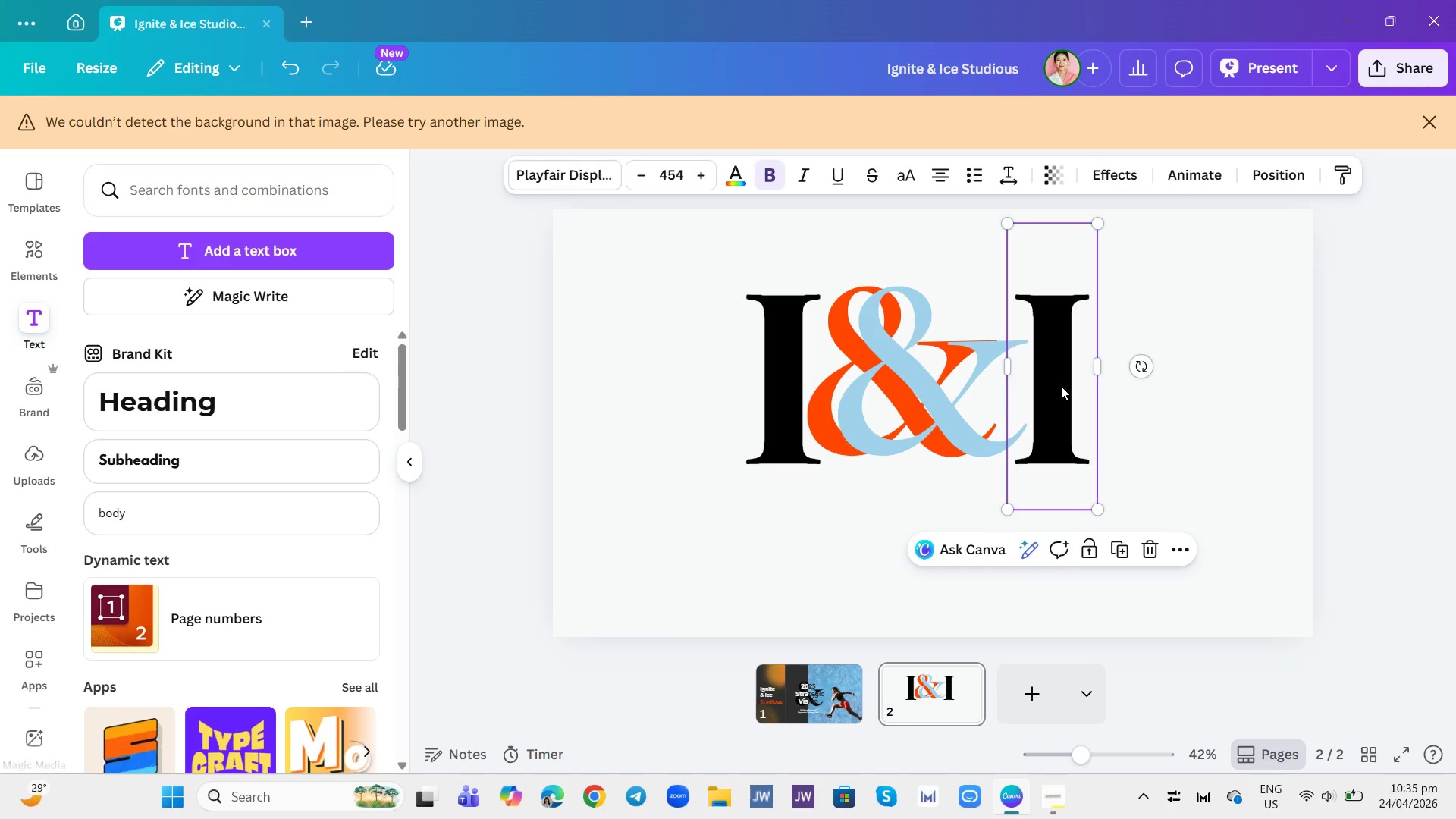 
left_click_drag(start_coordinate=[1061, 386], to_coordinate=[1065, 379])
 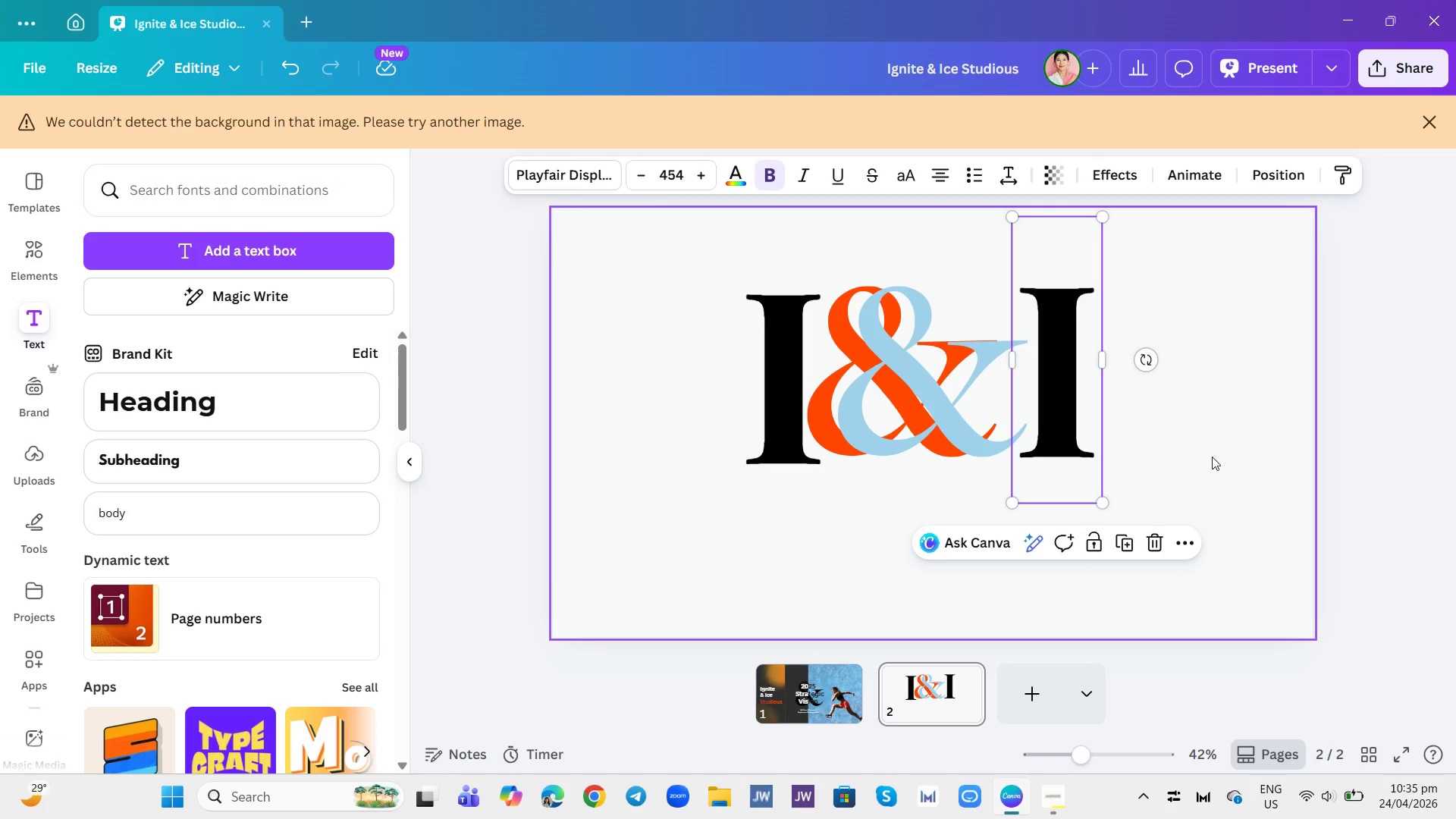 
left_click([1212, 457])
 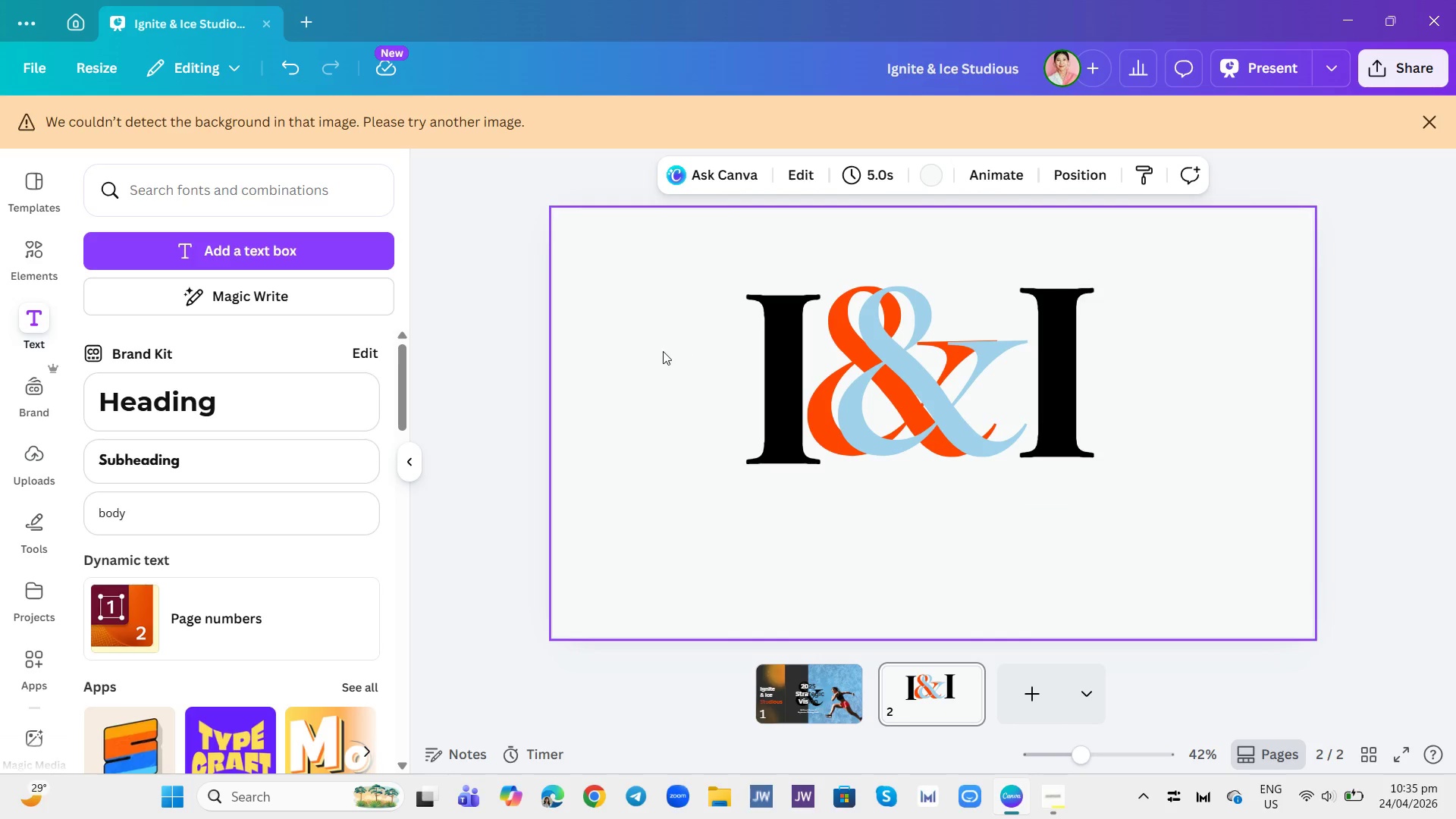 
left_click_drag(start_coordinate=[661, 348], to_coordinate=[1149, 464])
 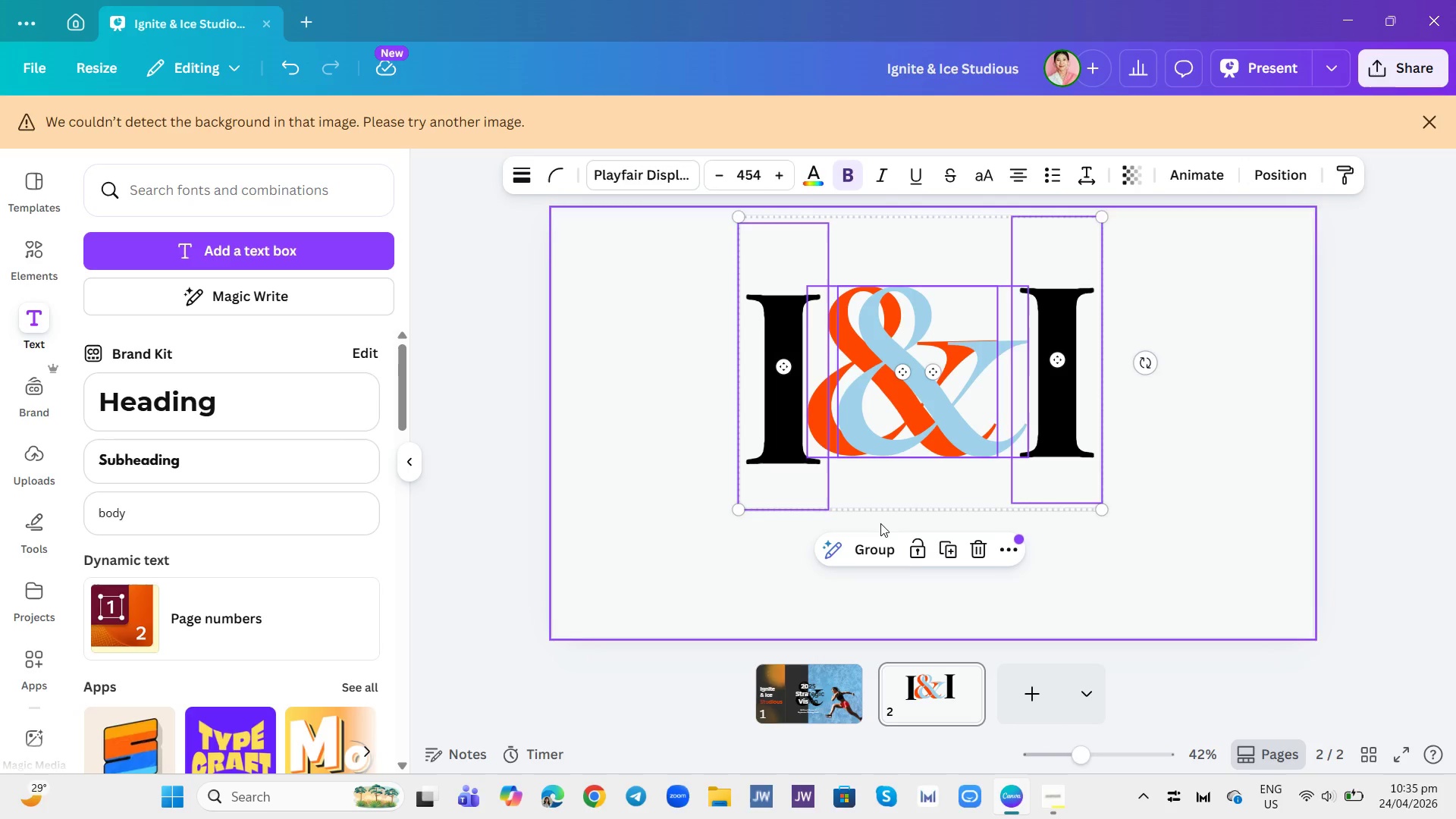 
left_click([883, 555])
 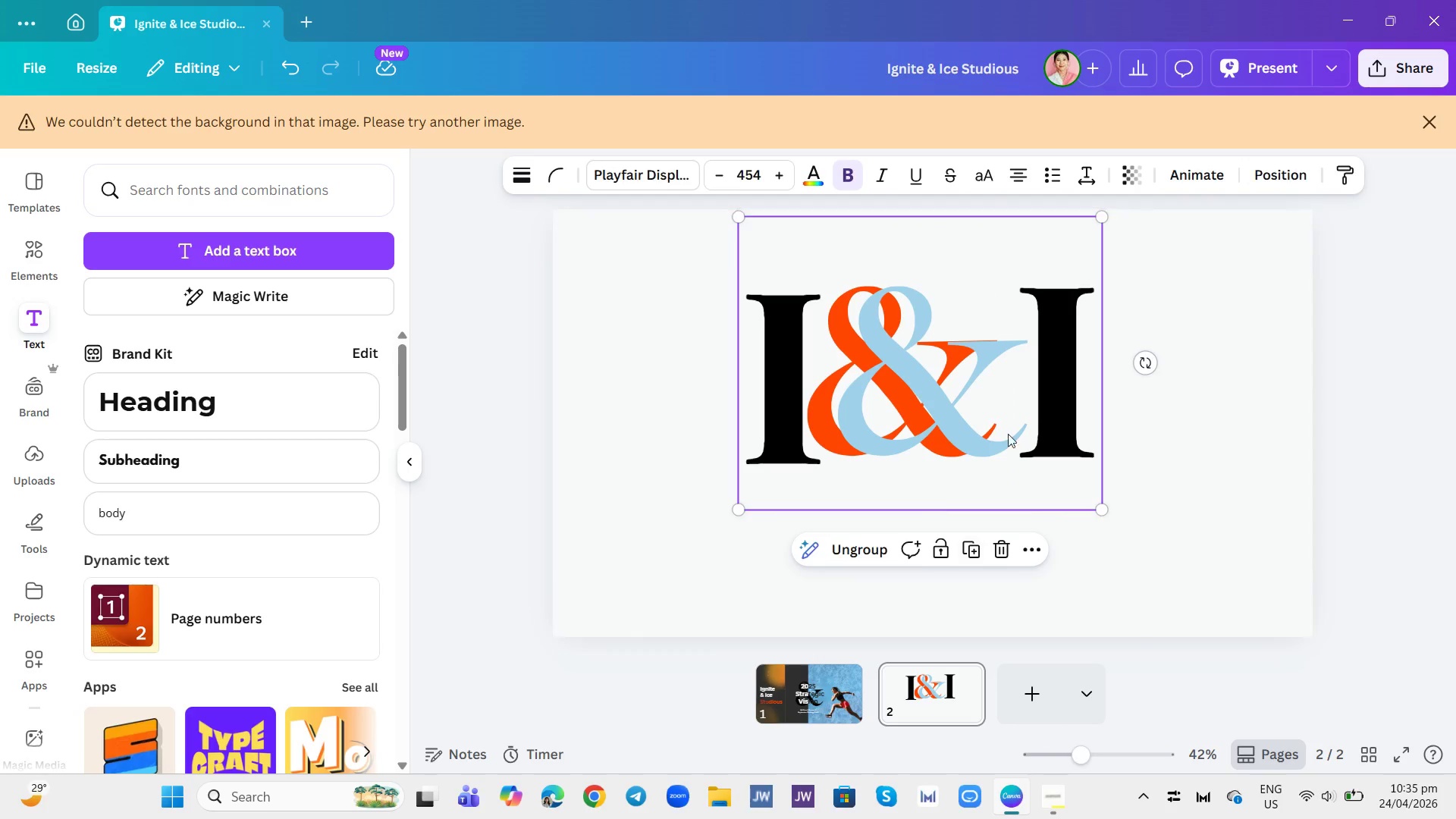 
wait(5.14)
 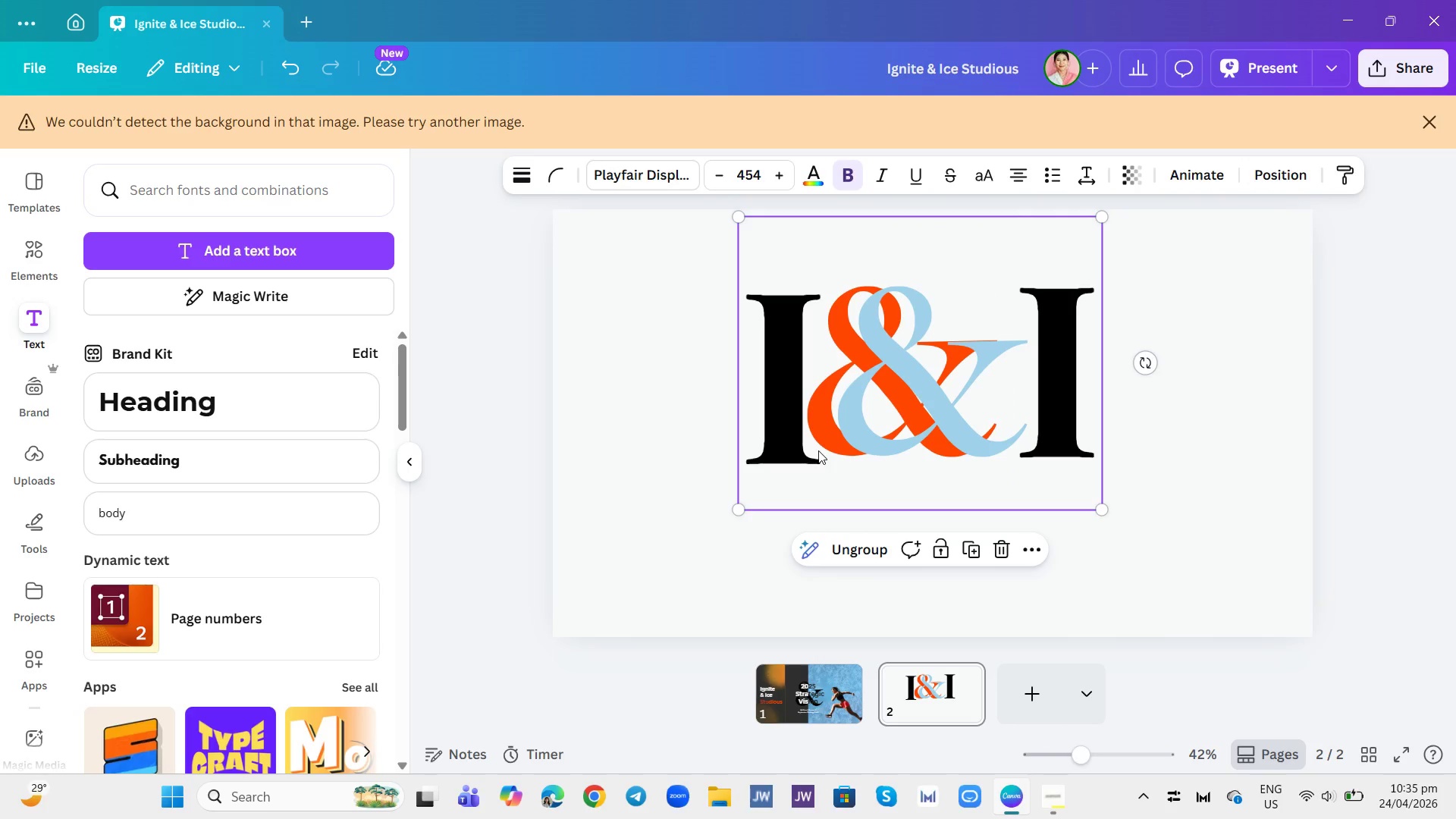 
left_click([1165, 465])
 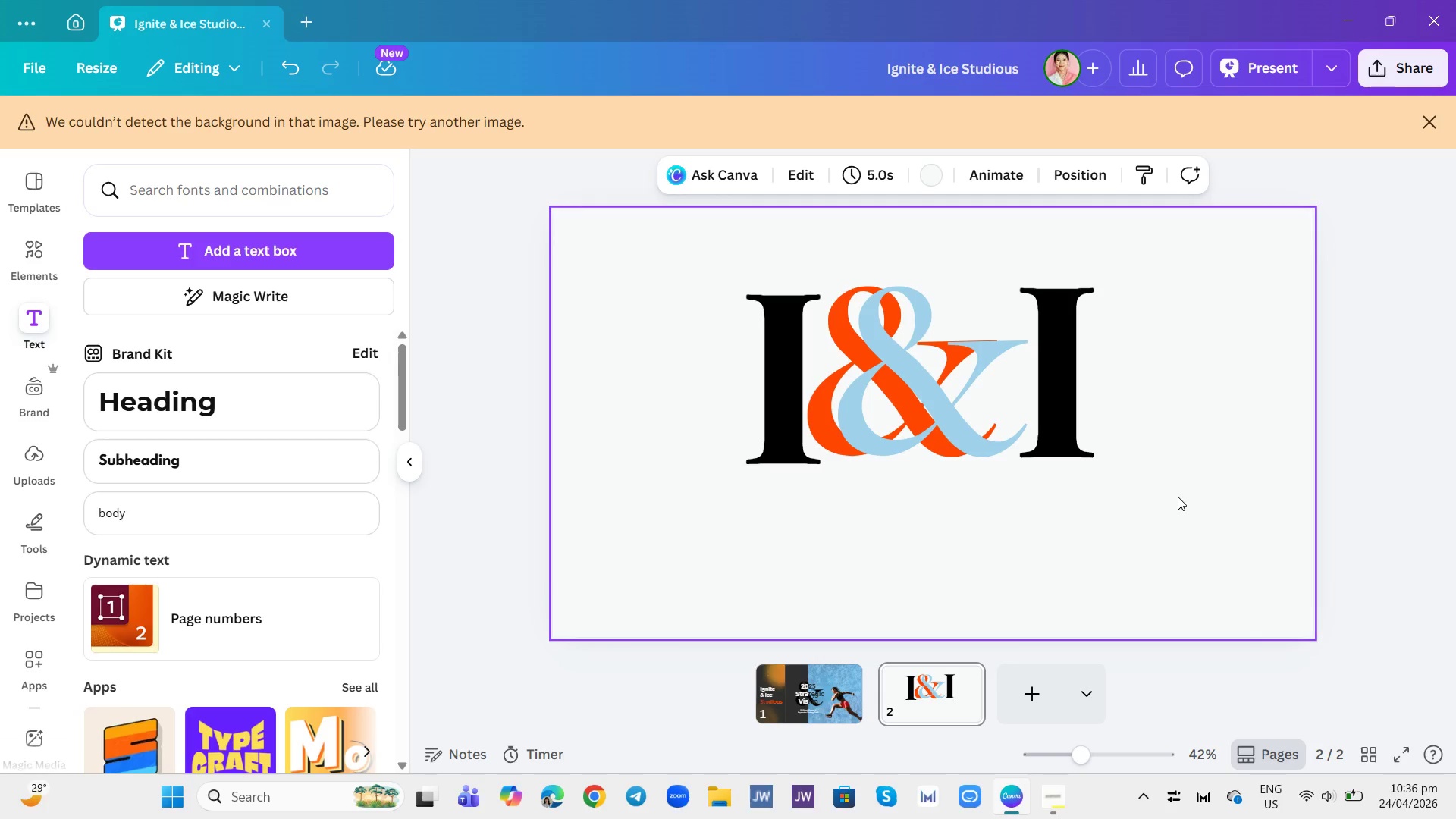 
wait(16.23)
 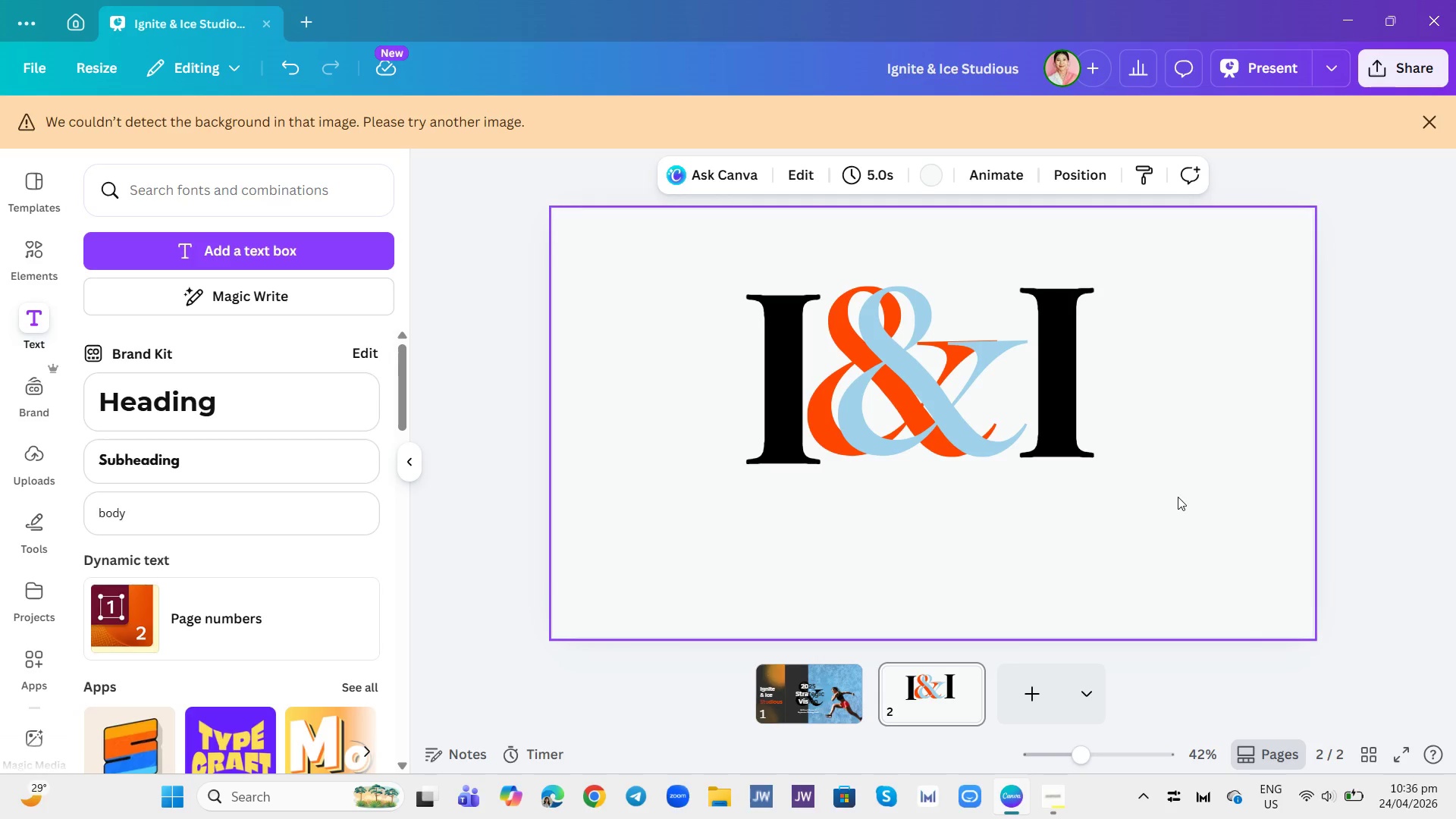 
left_click([796, 340])
 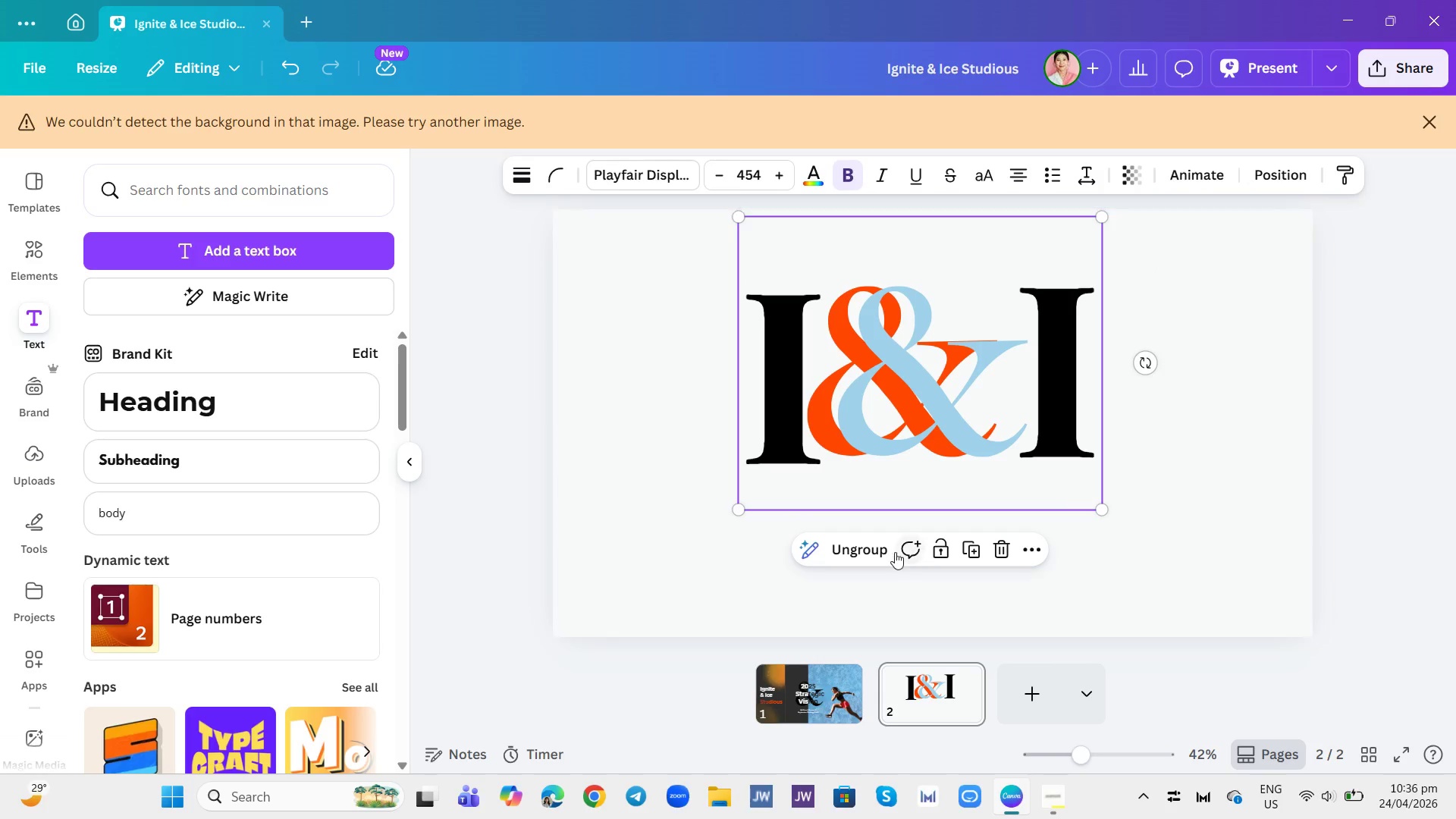 
left_click([866, 545])
 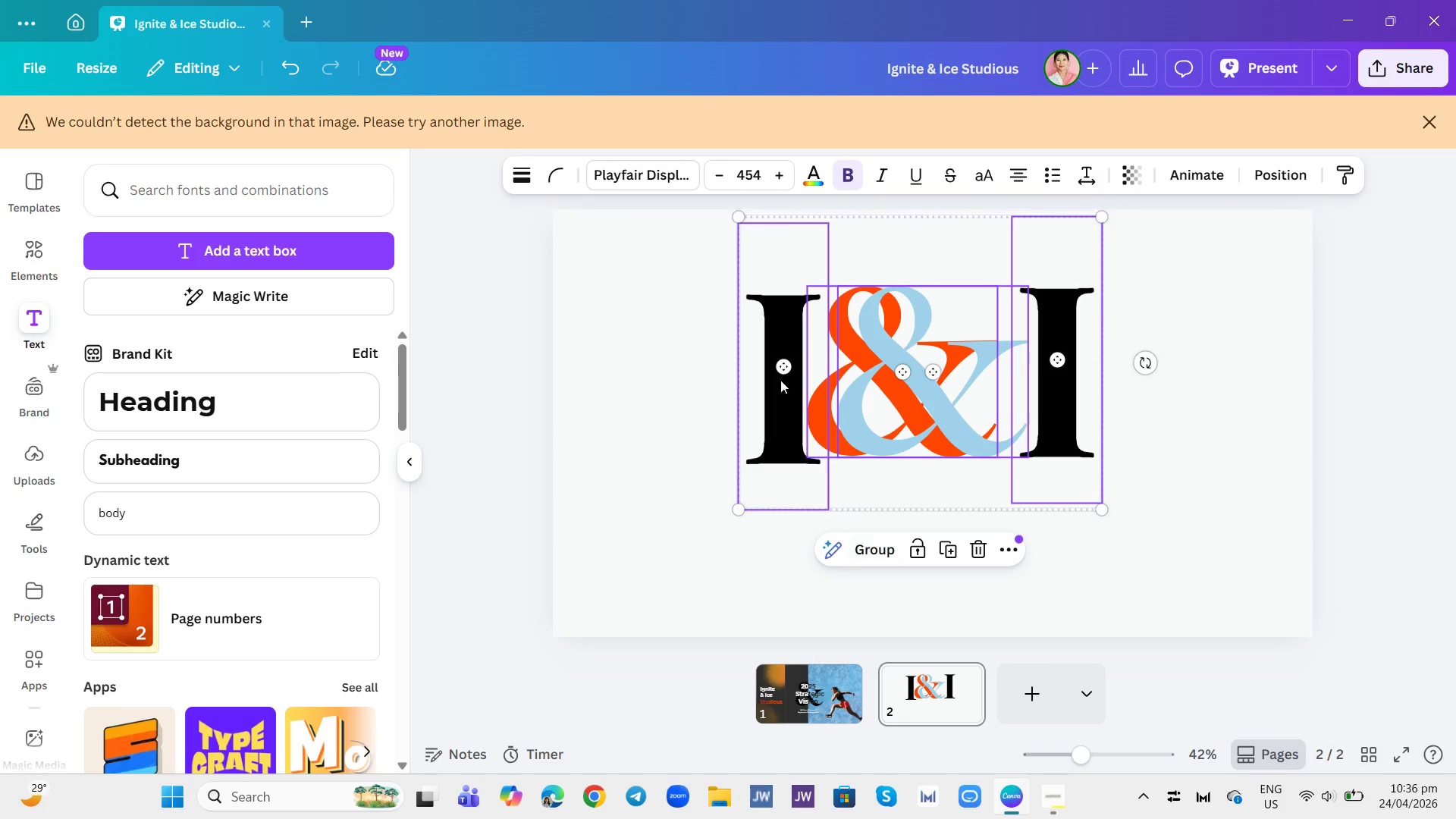 
left_click([775, 369])
 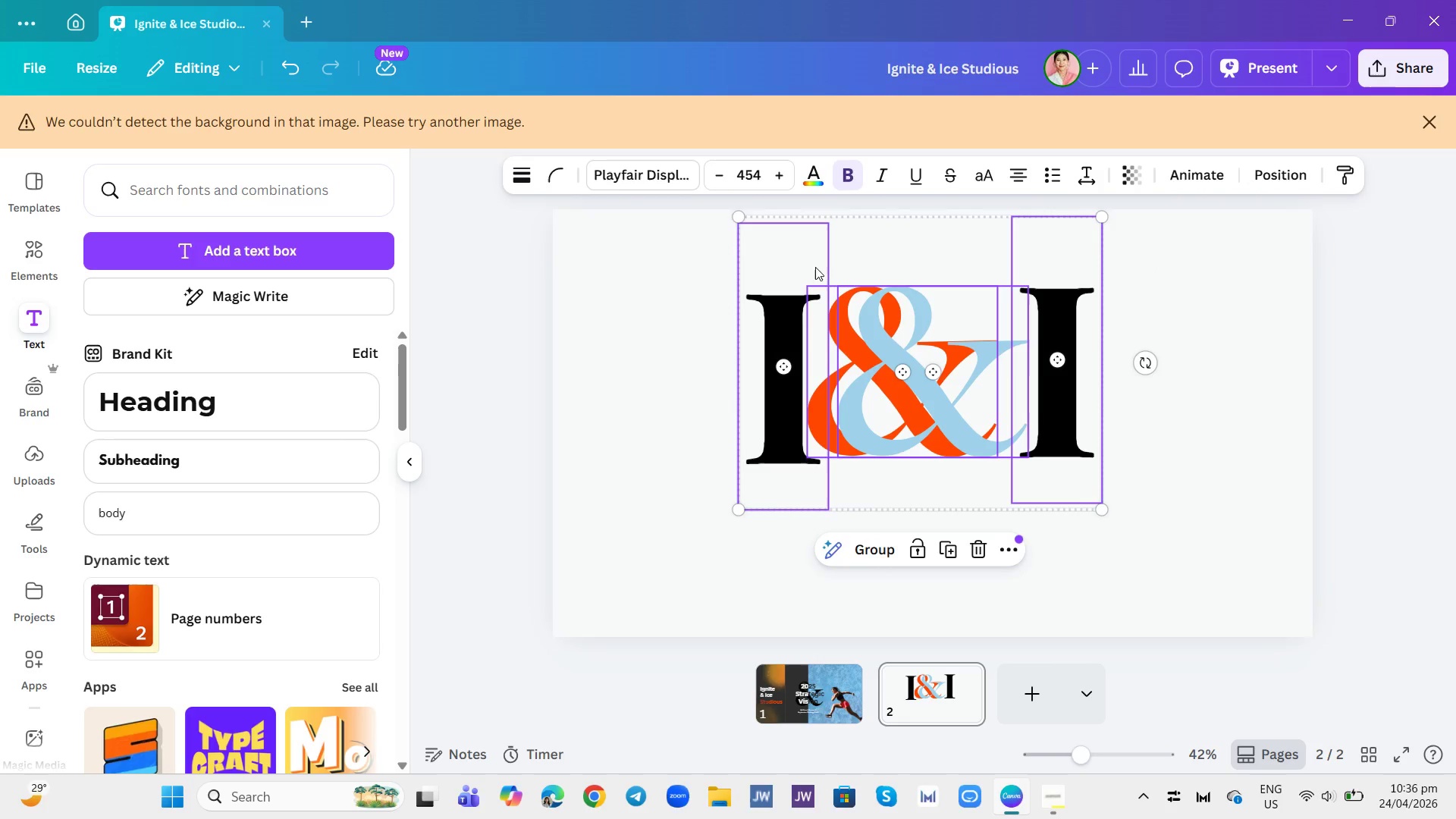 
left_click([860, 256])
 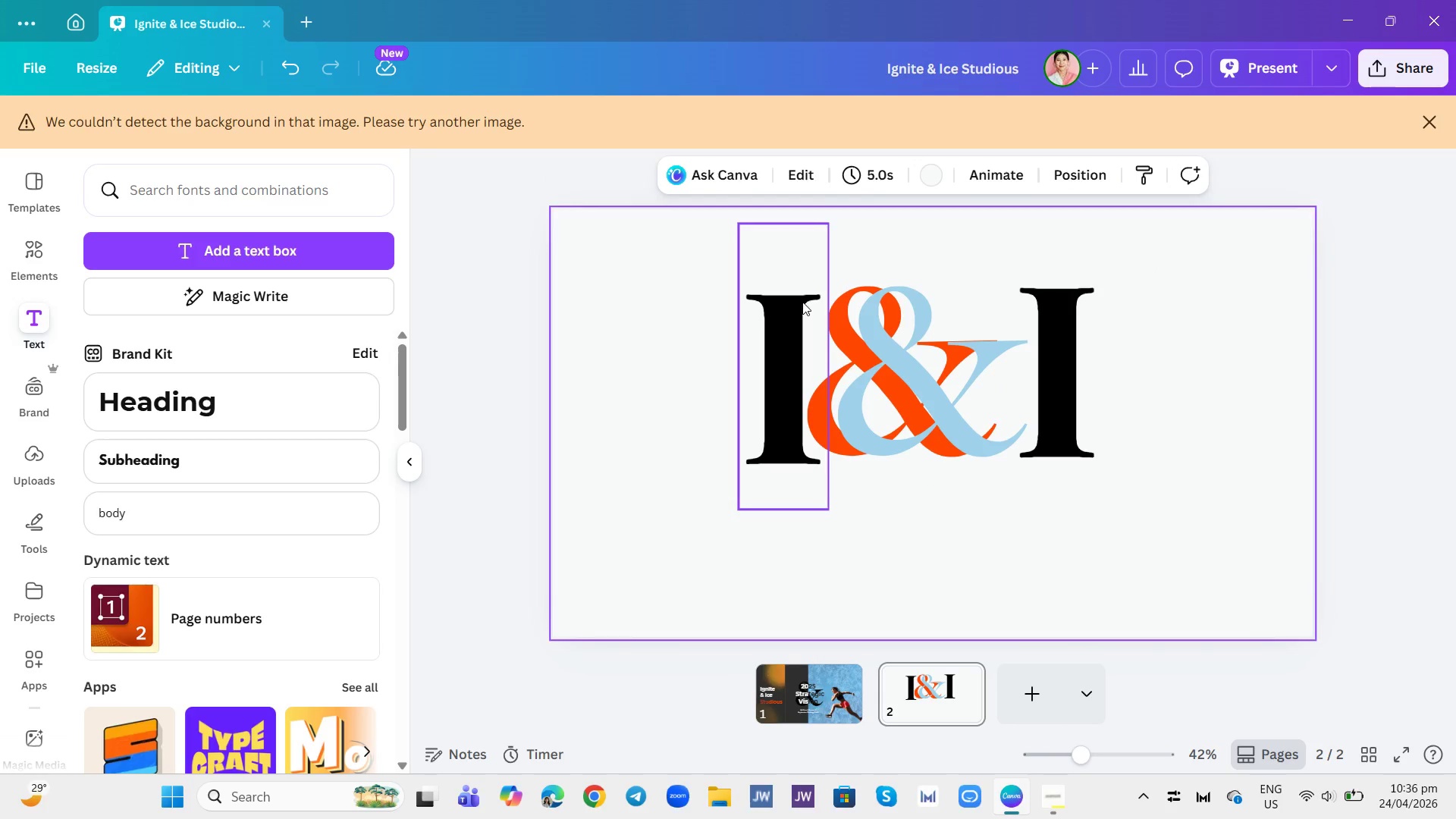 
left_click([802, 302])
 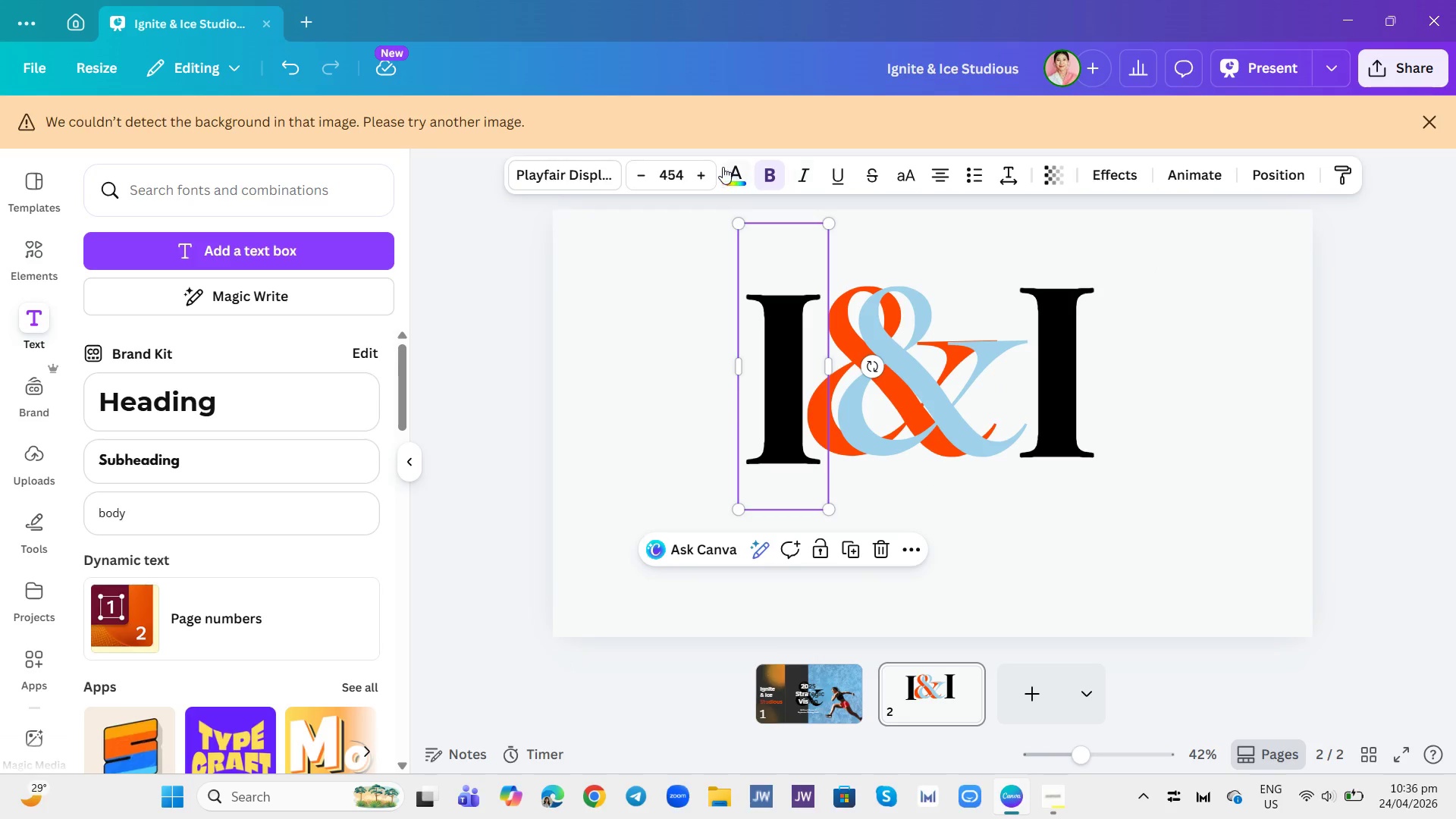 
left_click([739, 177])
 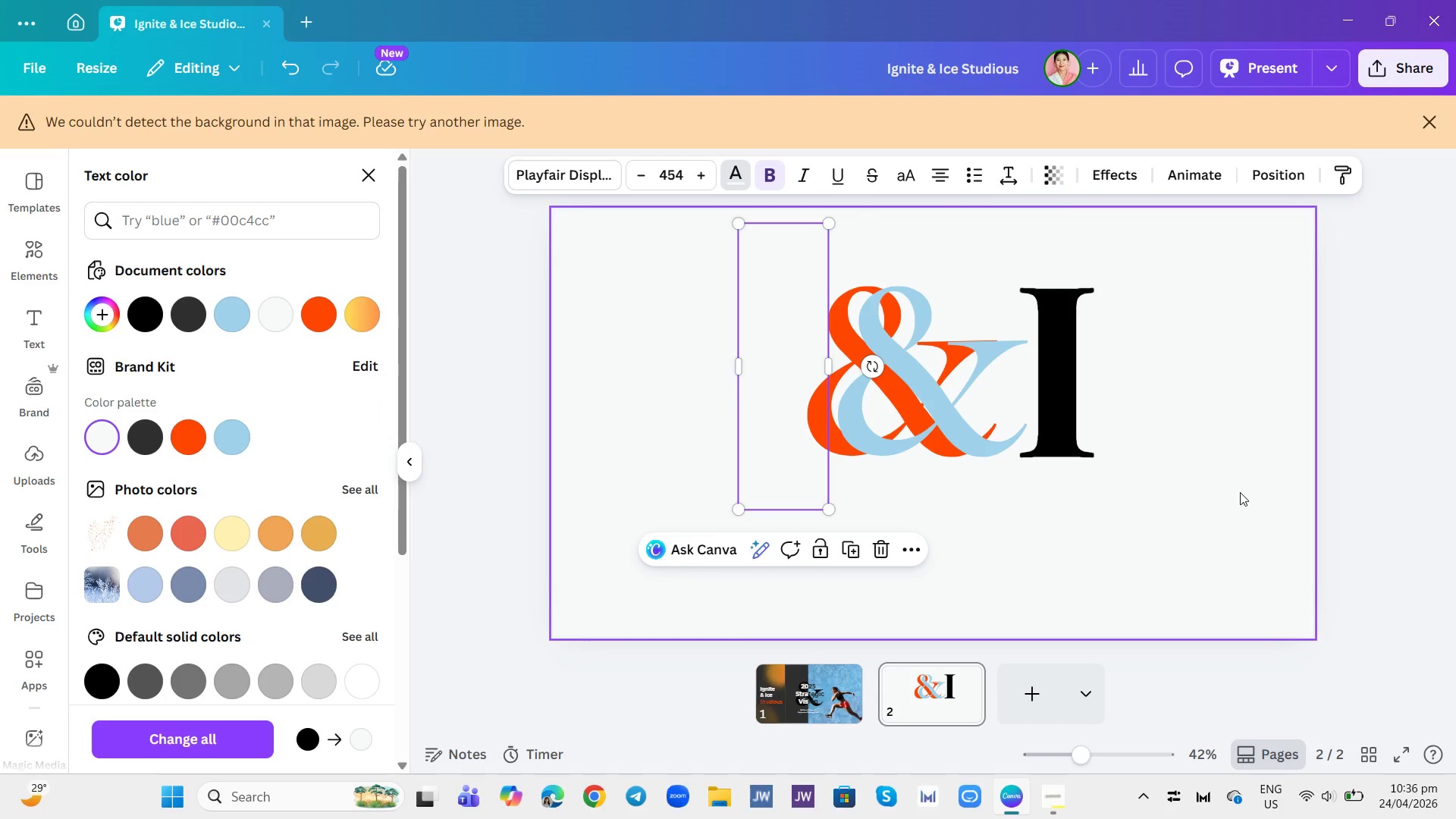 
wait(10.41)
 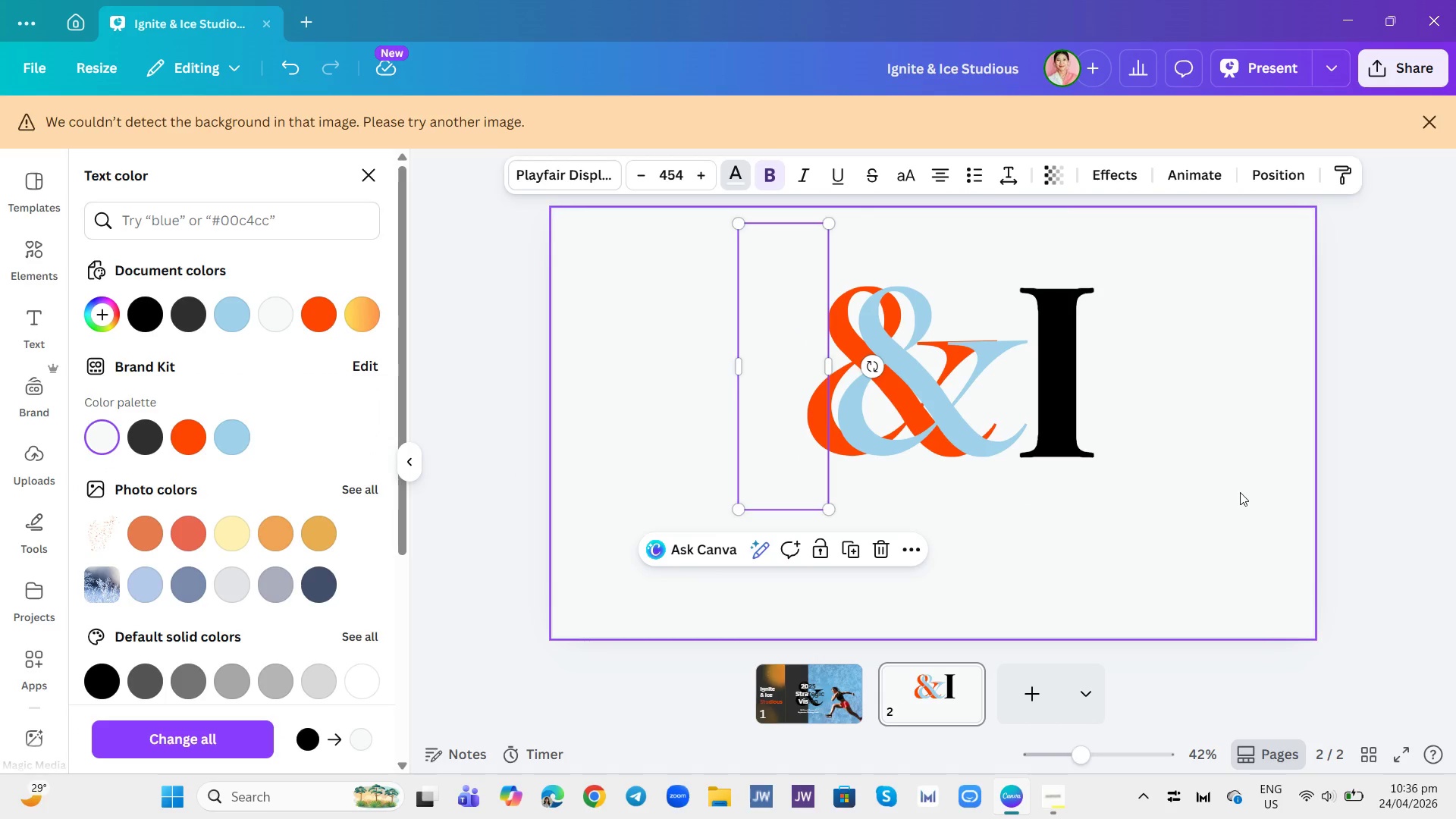 
left_click([1142, 393])
 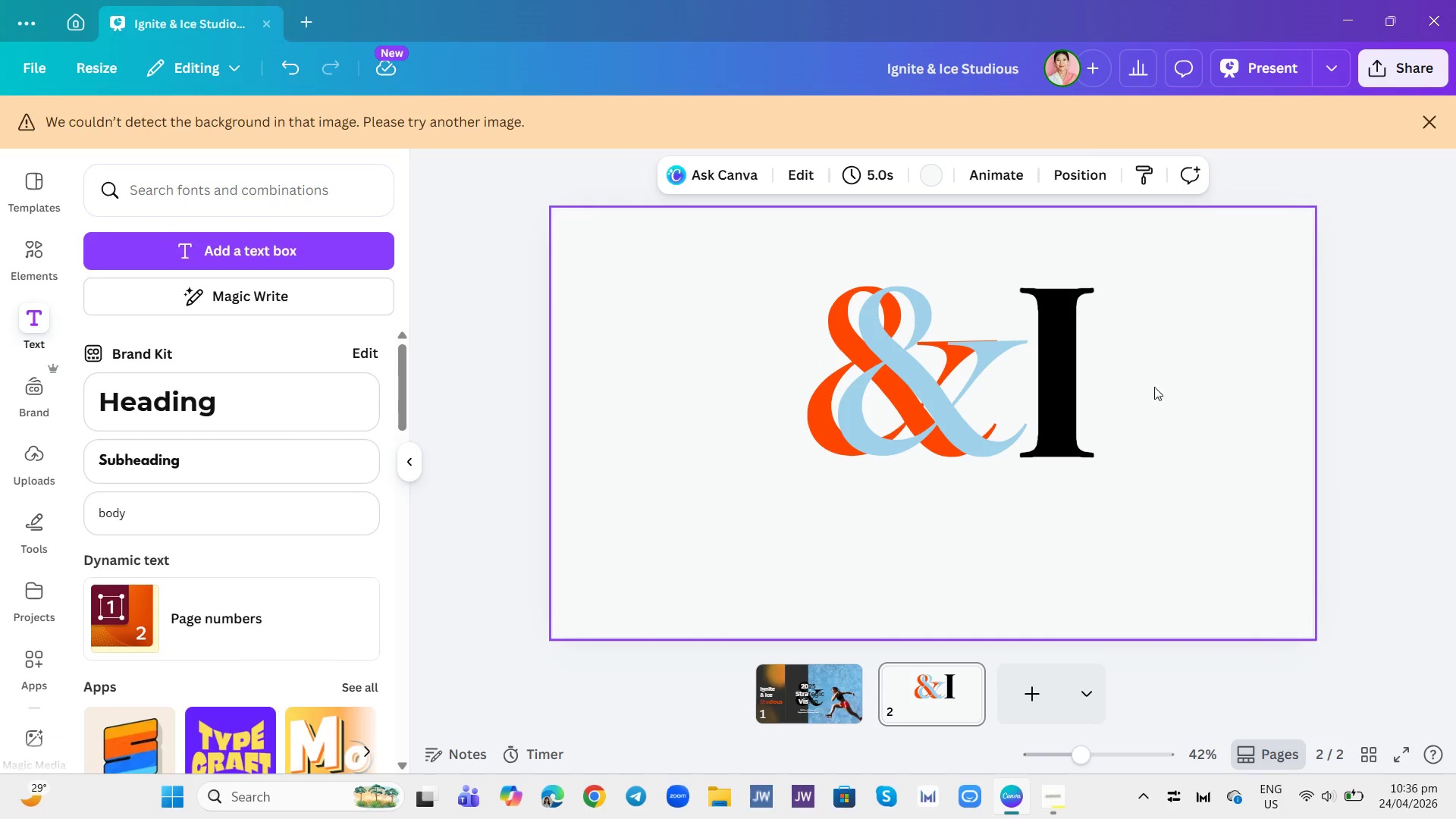 
left_click_drag(start_coordinate=[1162, 388], to_coordinate=[664, 450])
 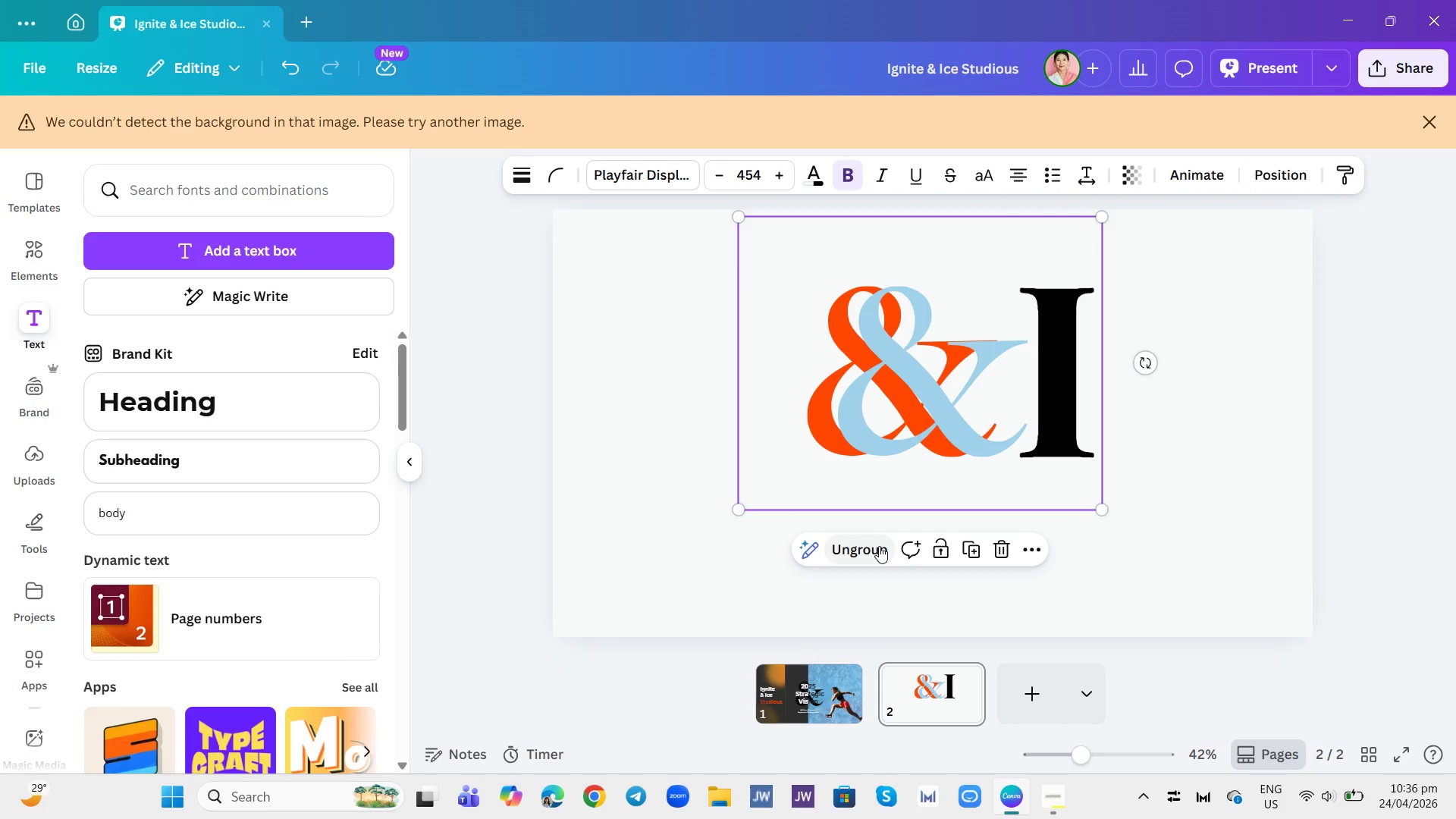 
wait(7.2)
 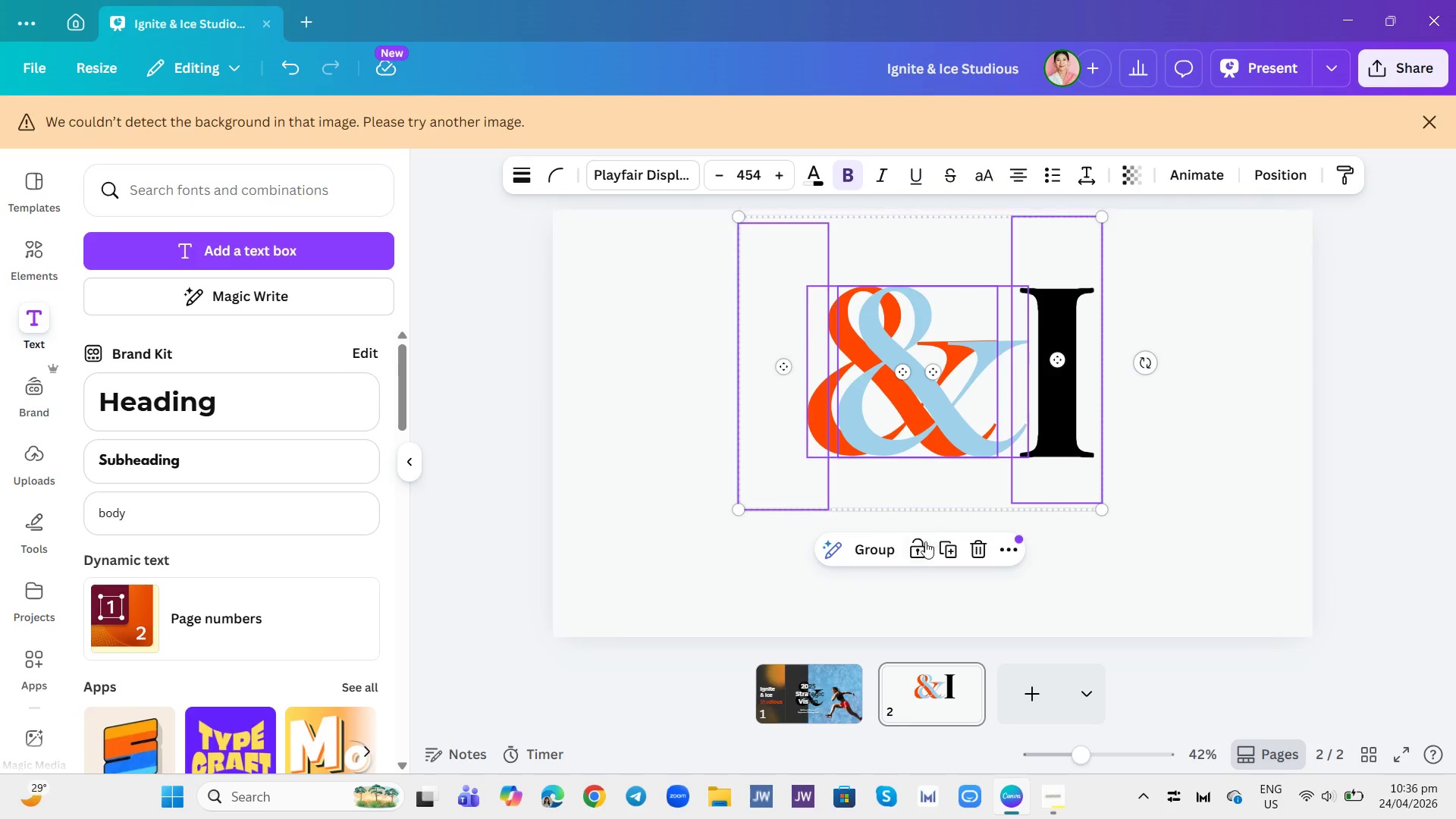 
right_click([915, 335])
 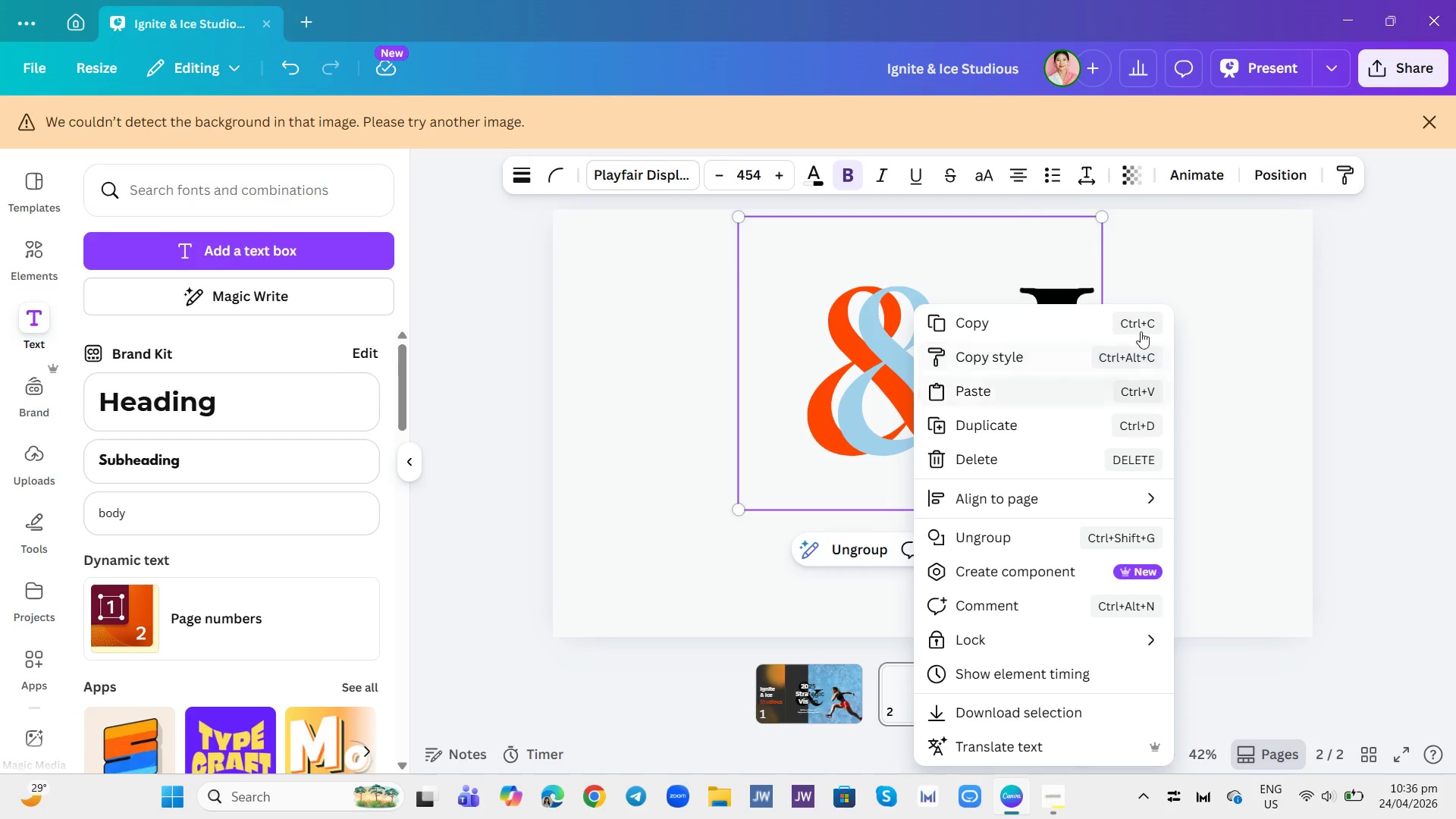 
left_click([1204, 288])
 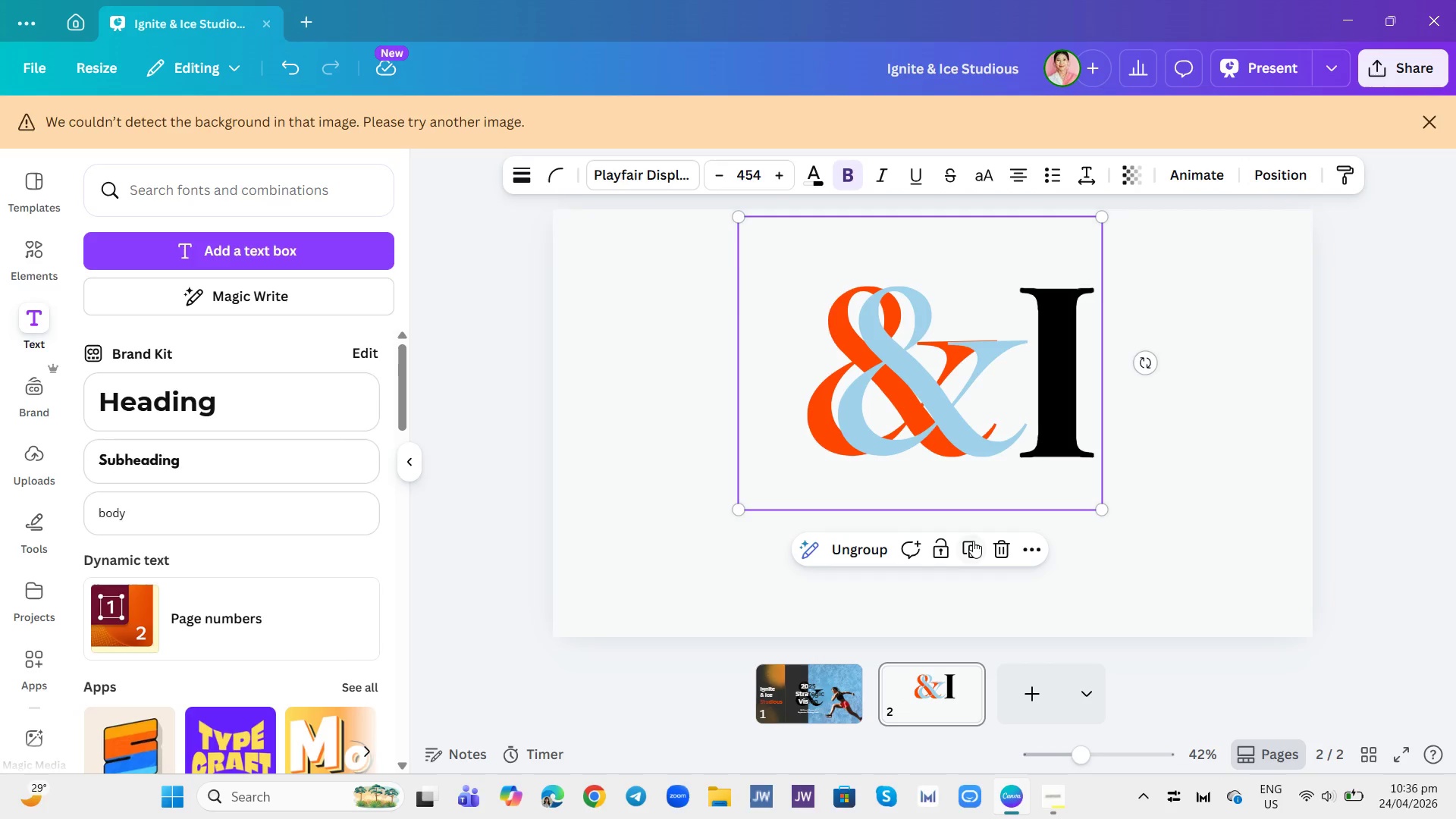 
left_click([974, 554])
 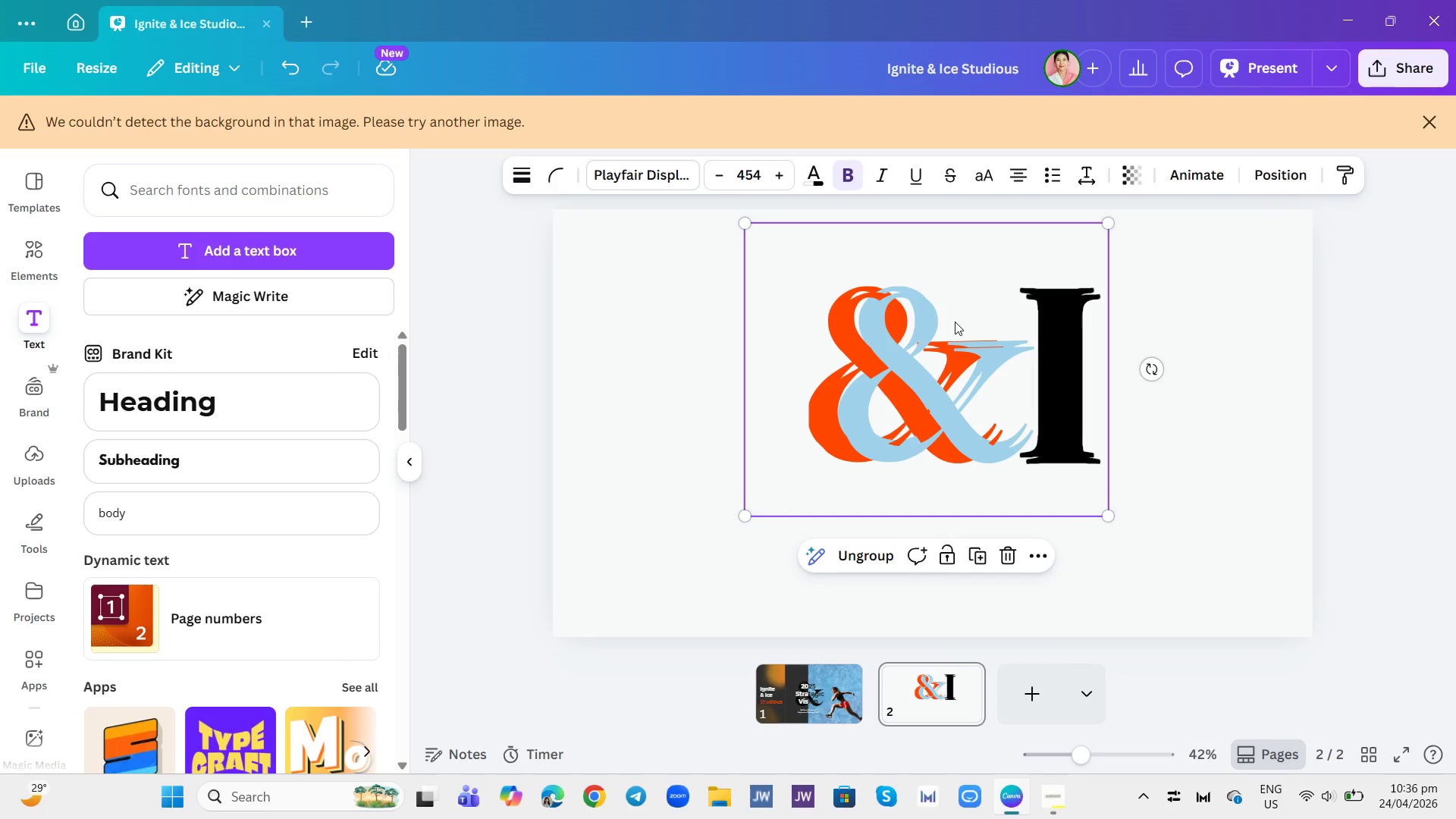 
left_click_drag(start_coordinate=[955, 322], to_coordinate=[827, 690])
 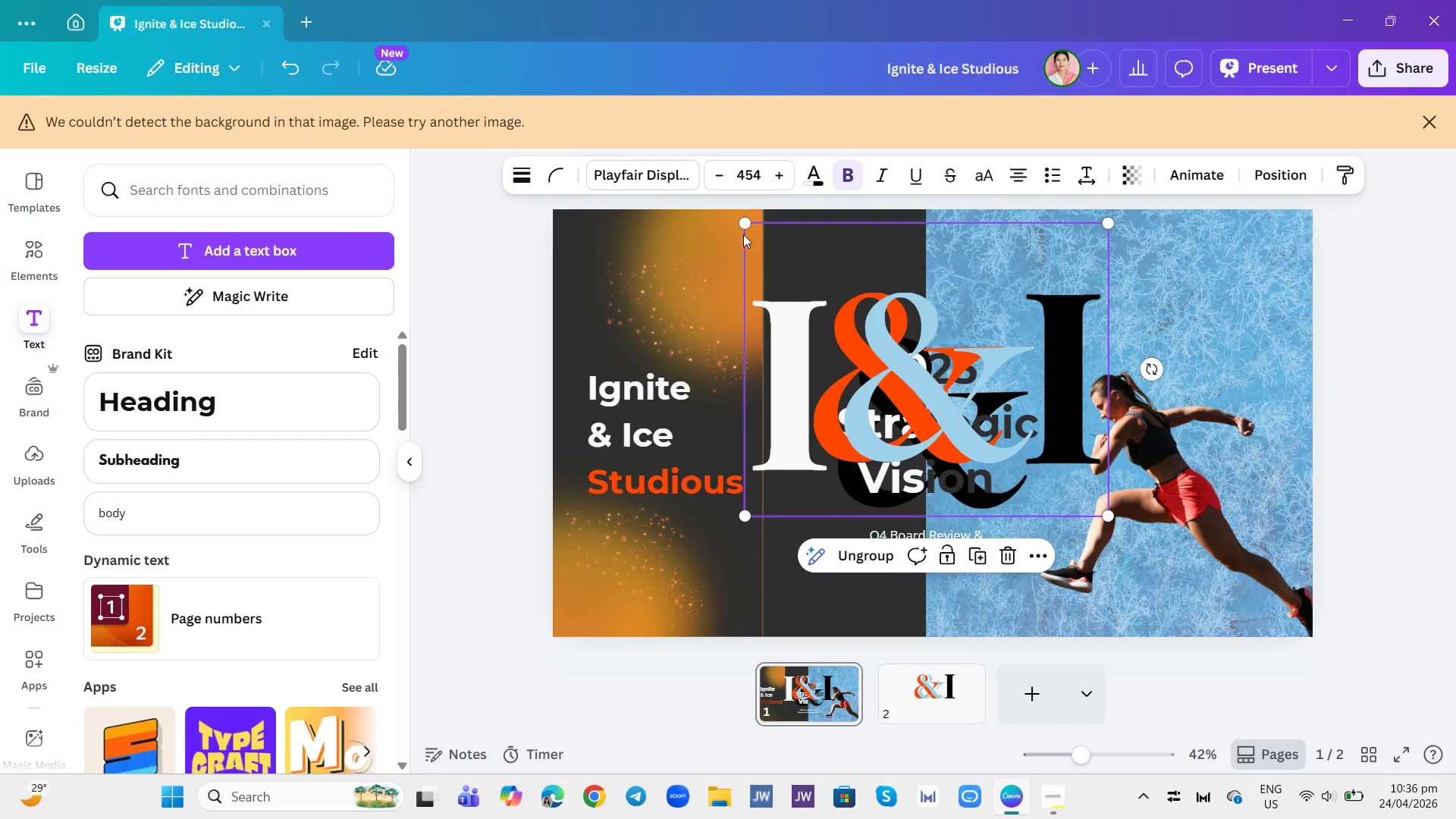 
left_click_drag(start_coordinate=[737, 217], to_coordinate=[853, 325])
 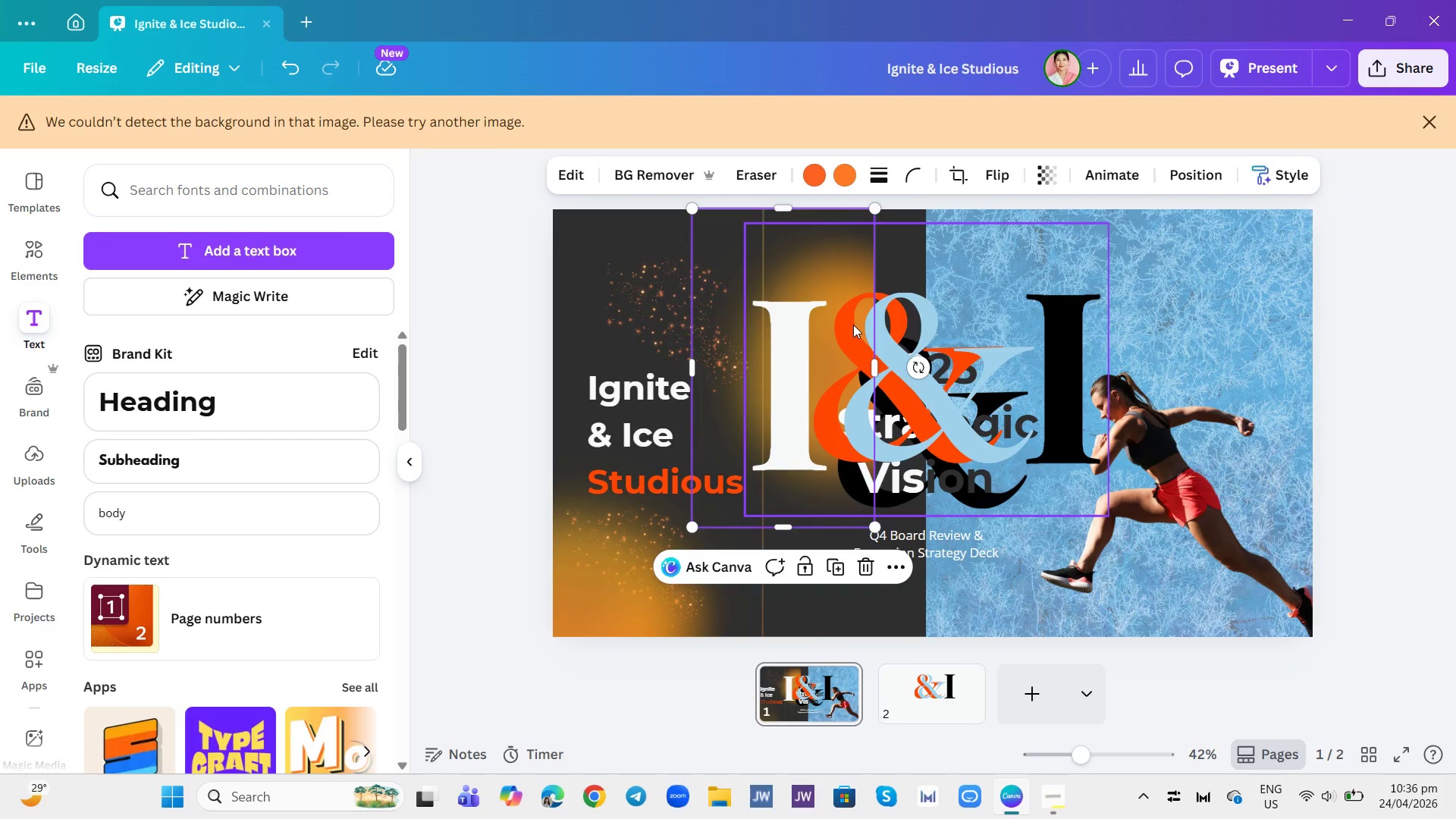 
key(Control+Z)
 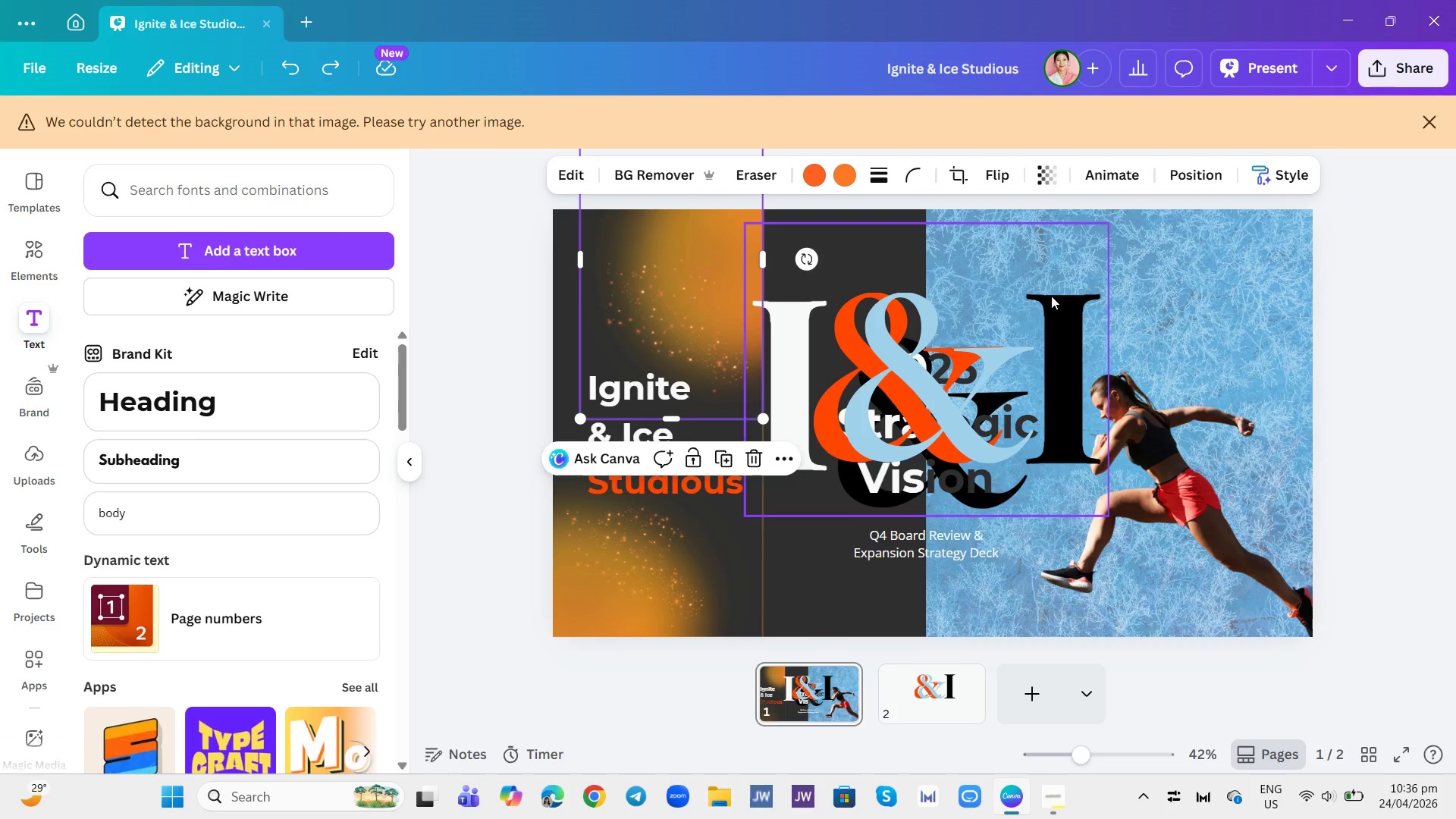 
left_click([1057, 259])
 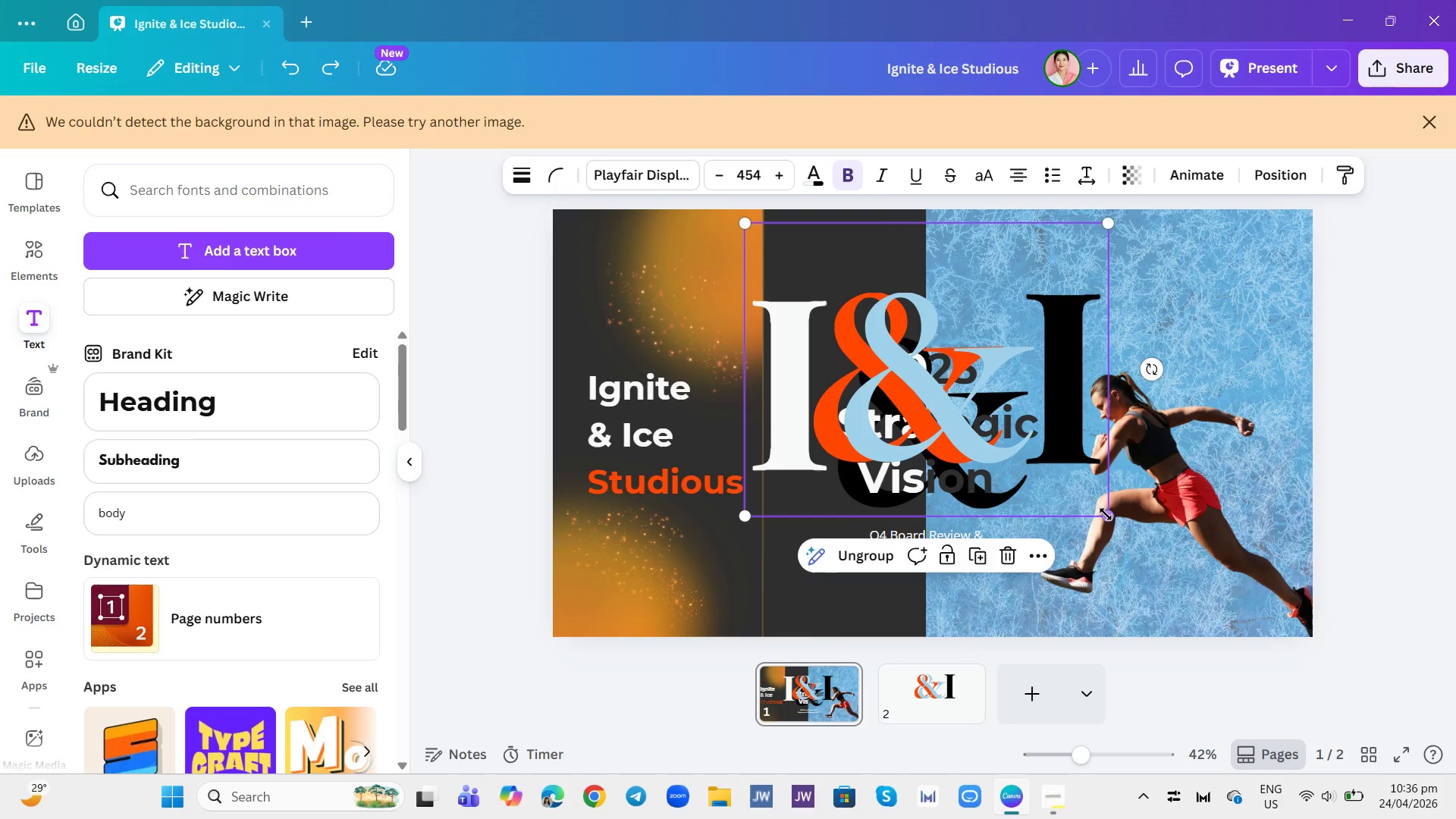 
left_click_drag(start_coordinate=[1106, 514], to_coordinate=[882, 291])
 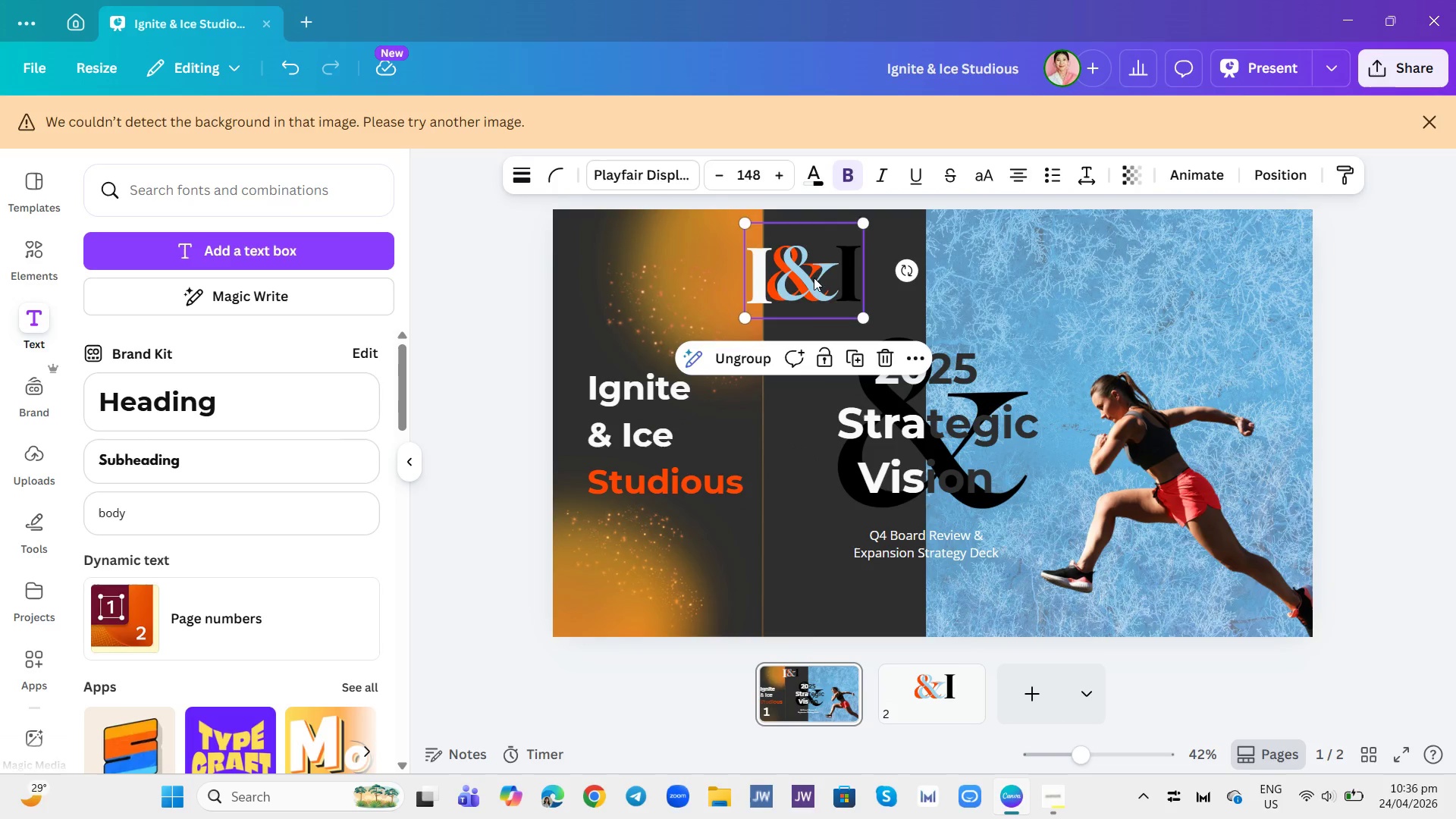 
left_click_drag(start_coordinate=[814, 278], to_coordinate=[949, 294])
 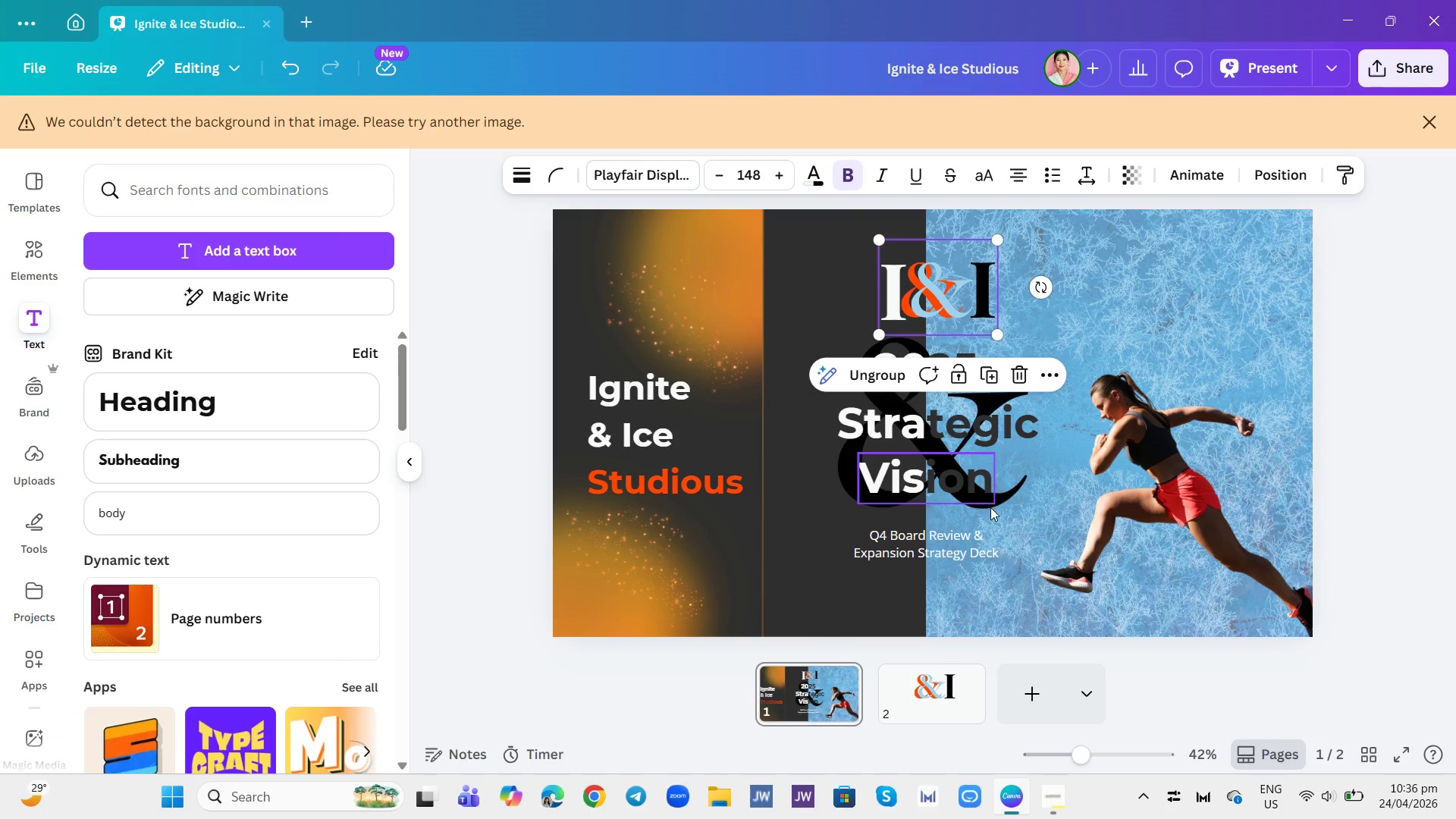 
left_click([1026, 522])
 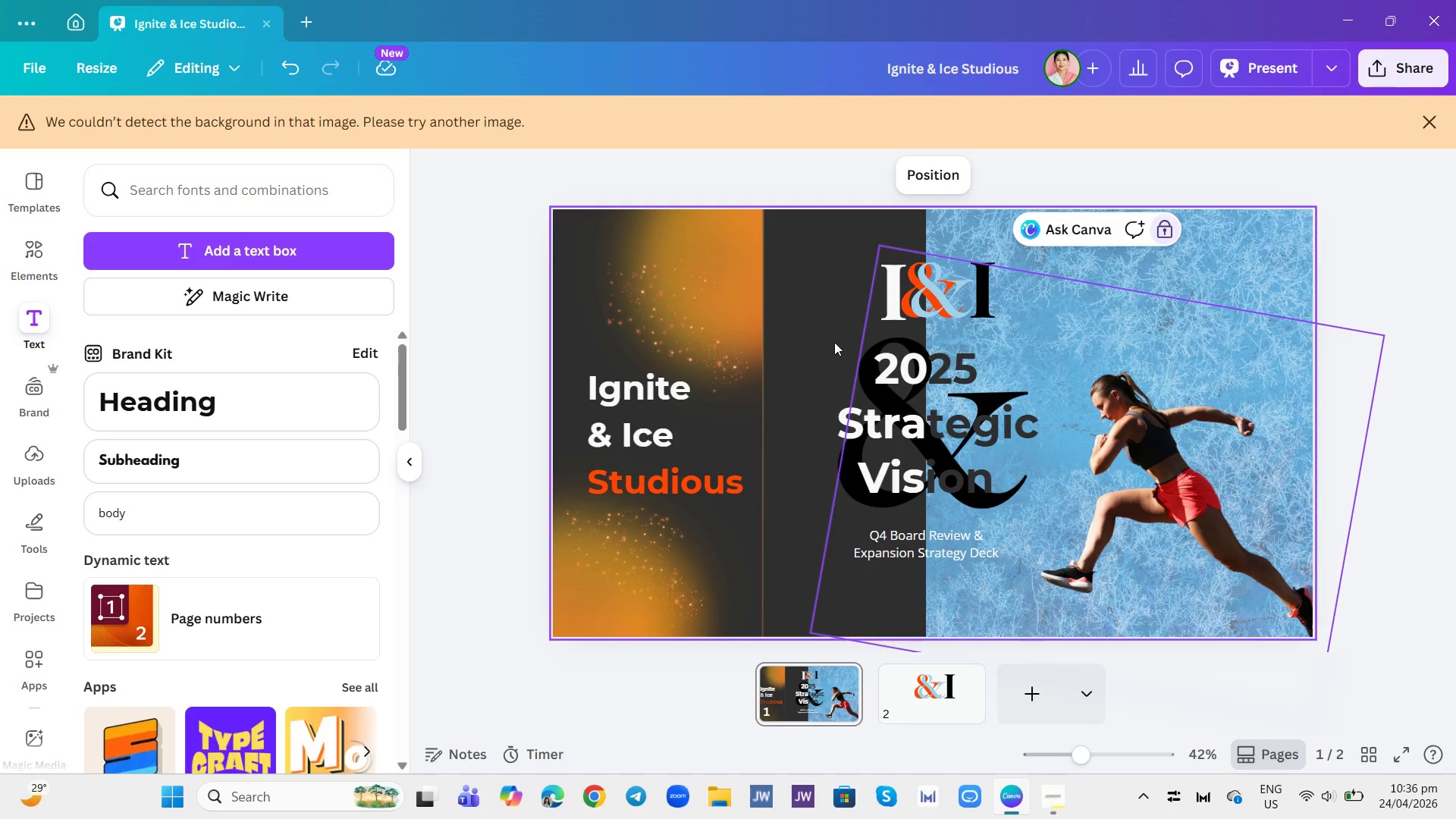 
left_click([853, 355])
 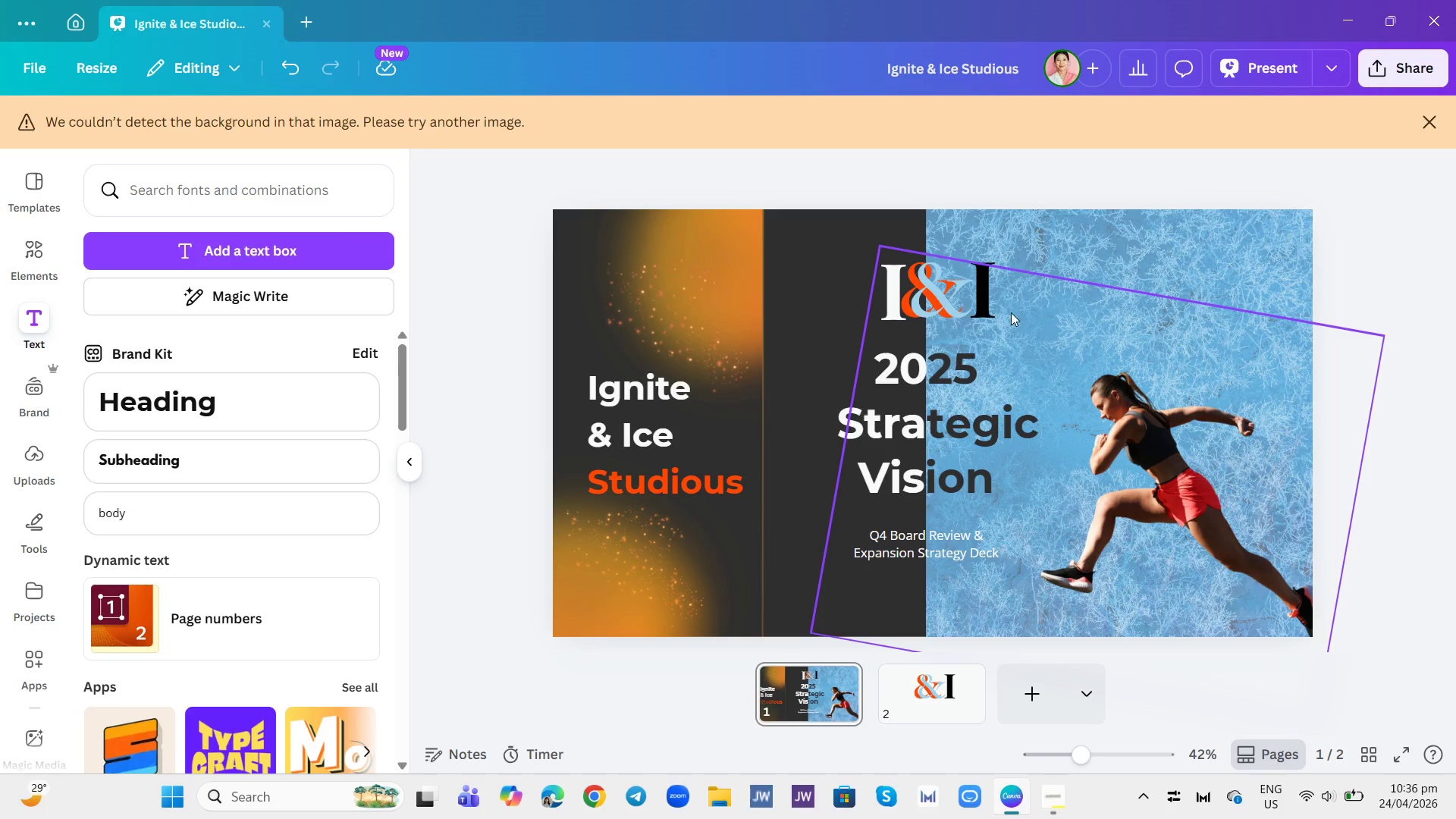 
left_click([1037, 367])
 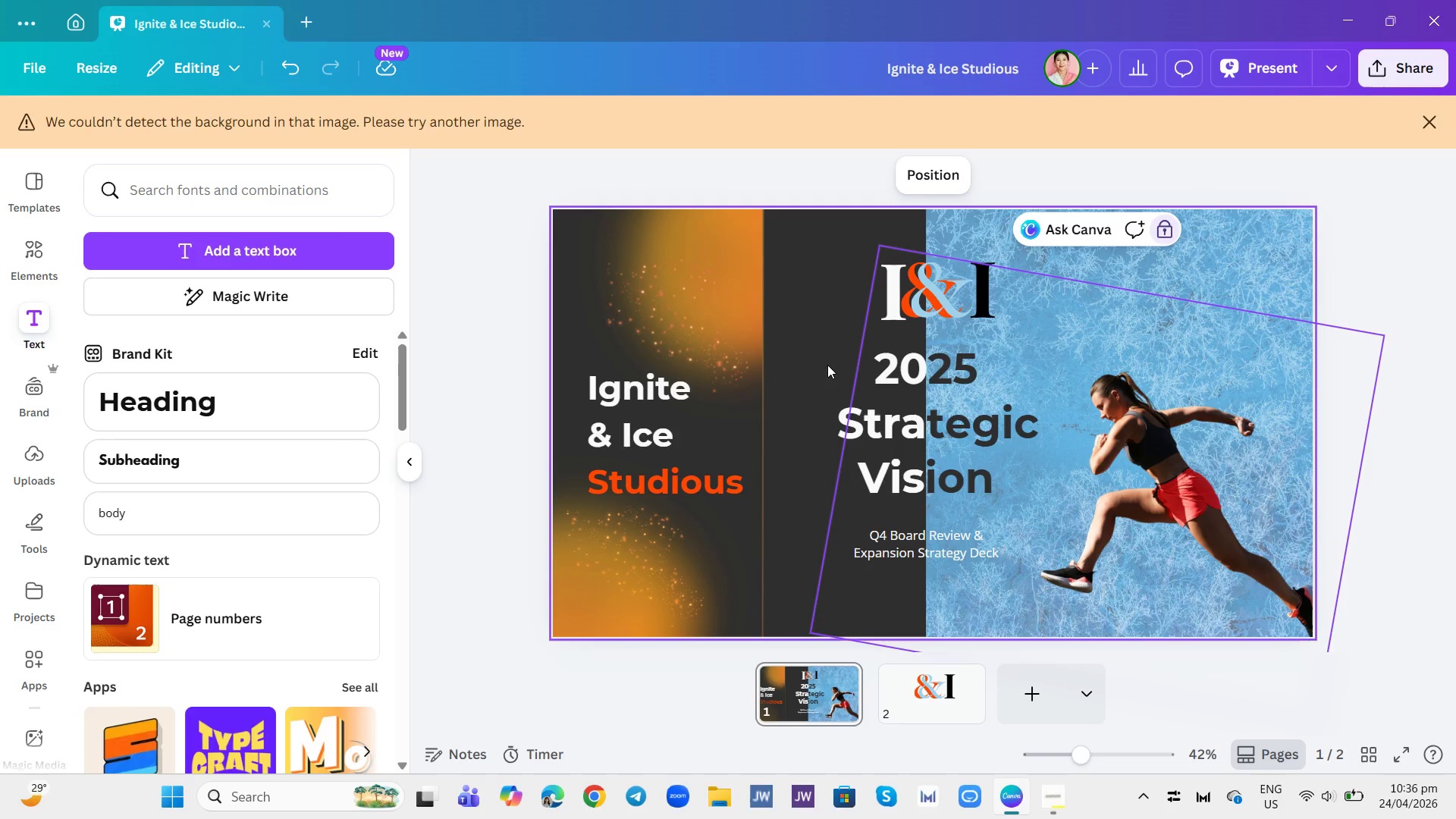 
left_click([825, 363])
 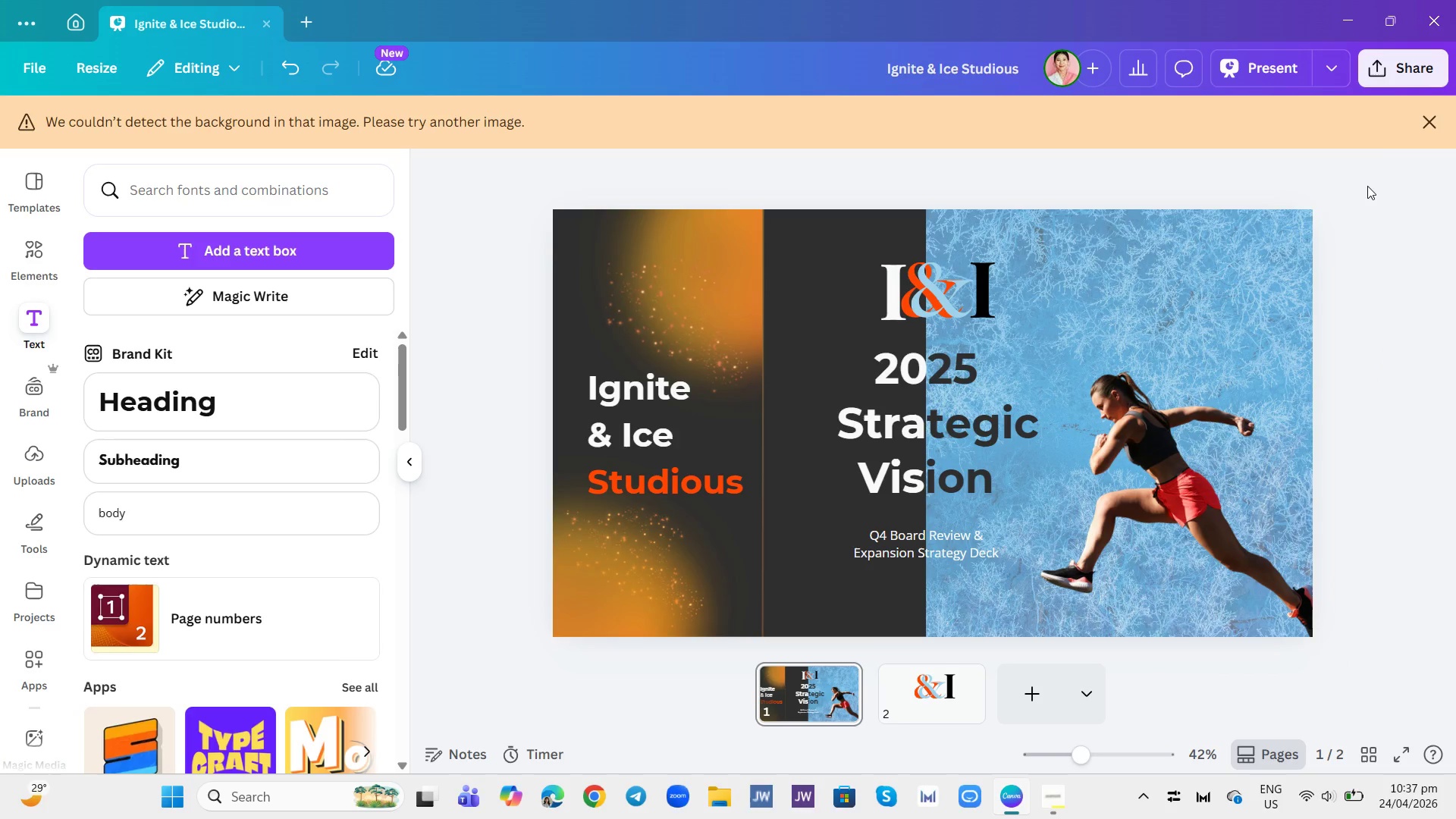 
wait(9.02)
 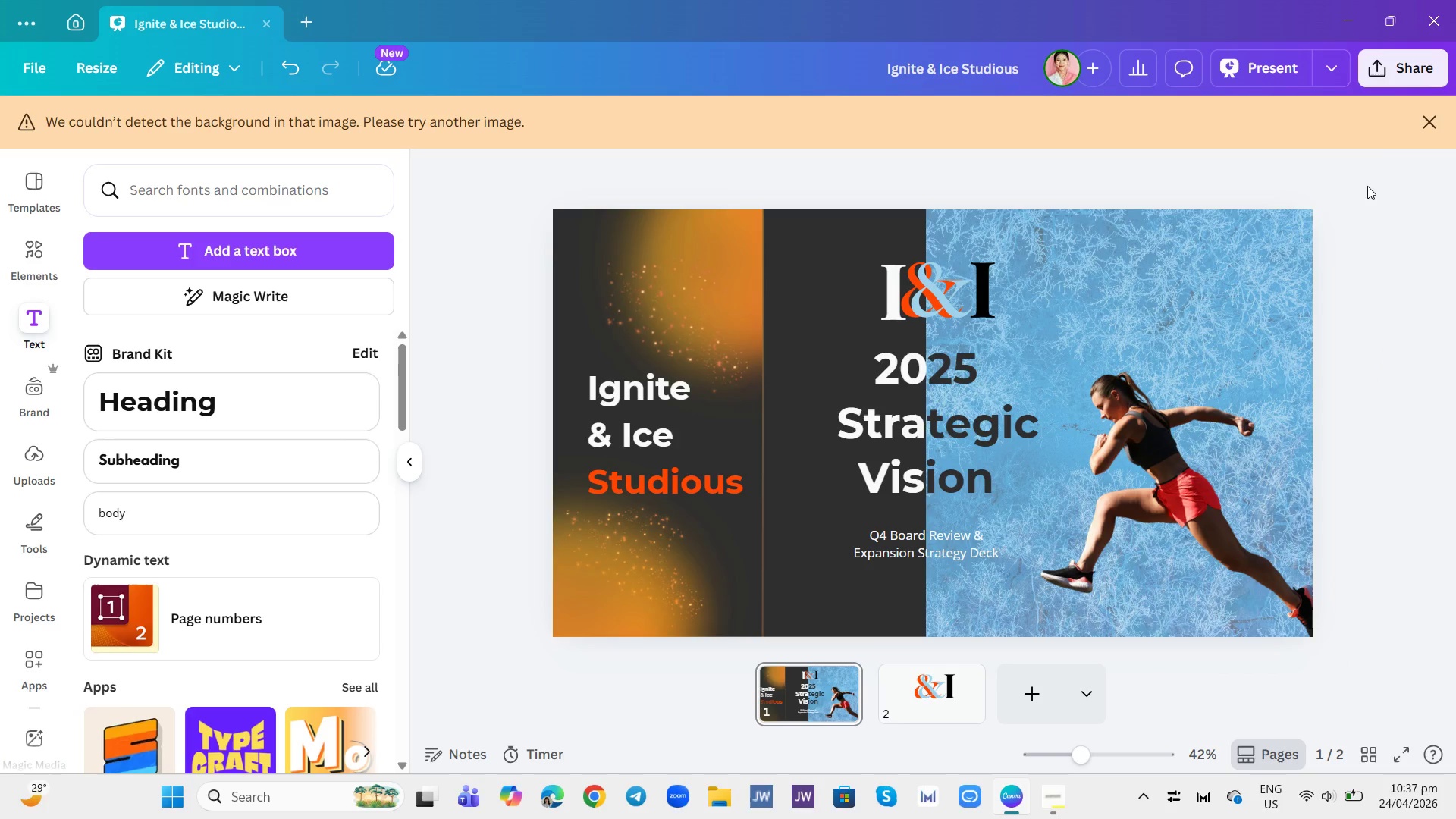 
left_click([921, 368])
 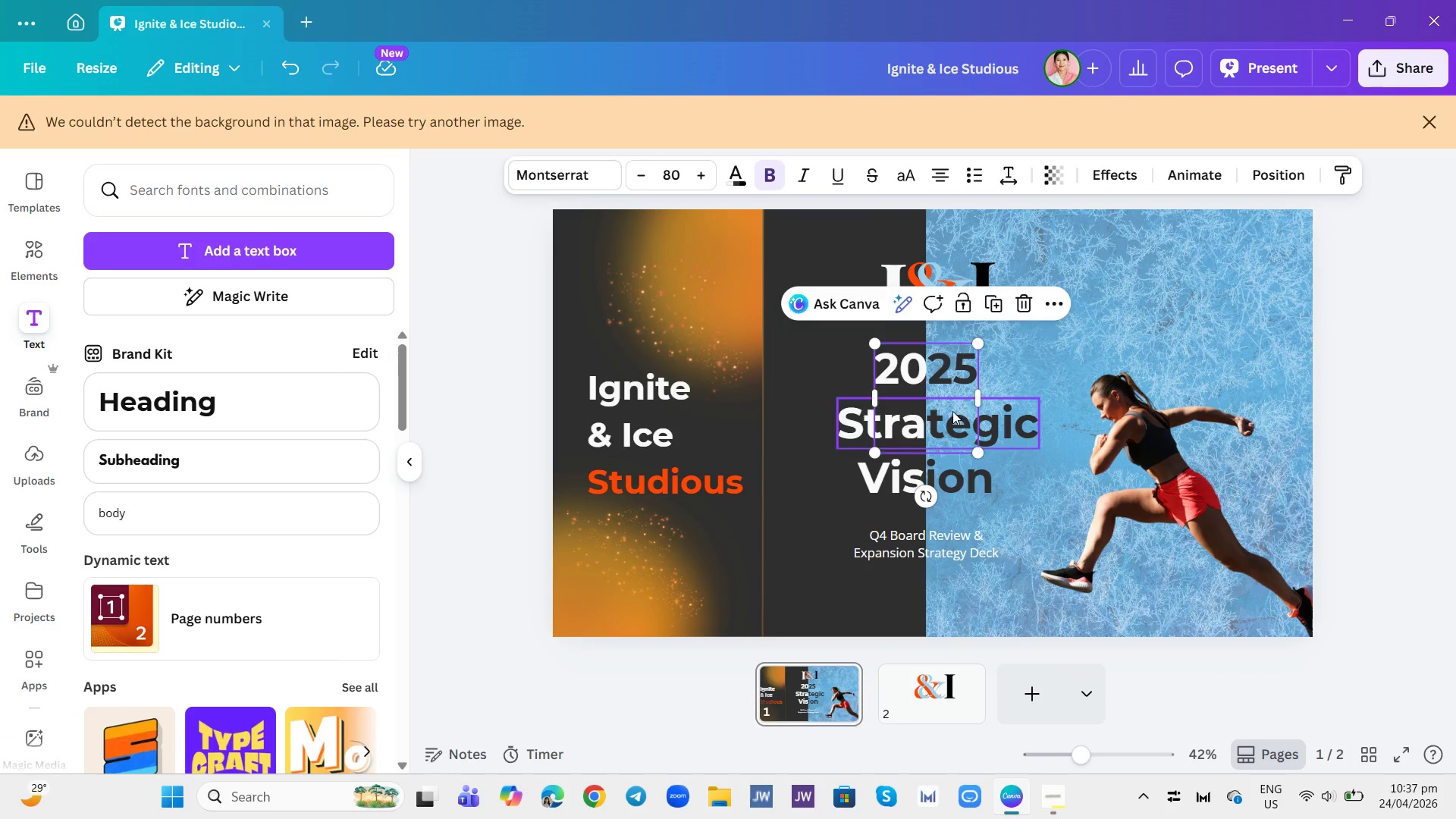 
left_click([952, 411])
 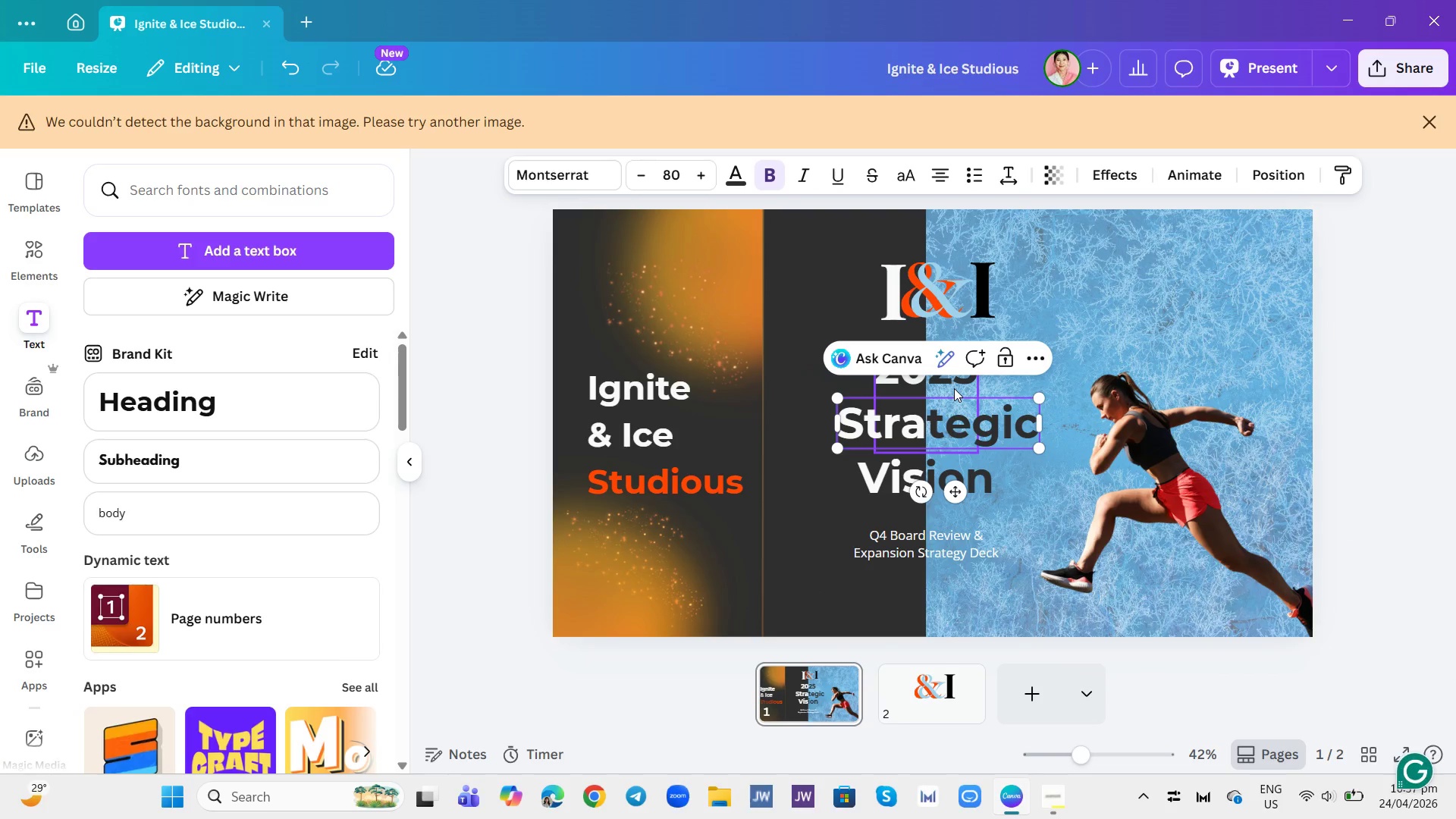 
left_click([954, 388])
 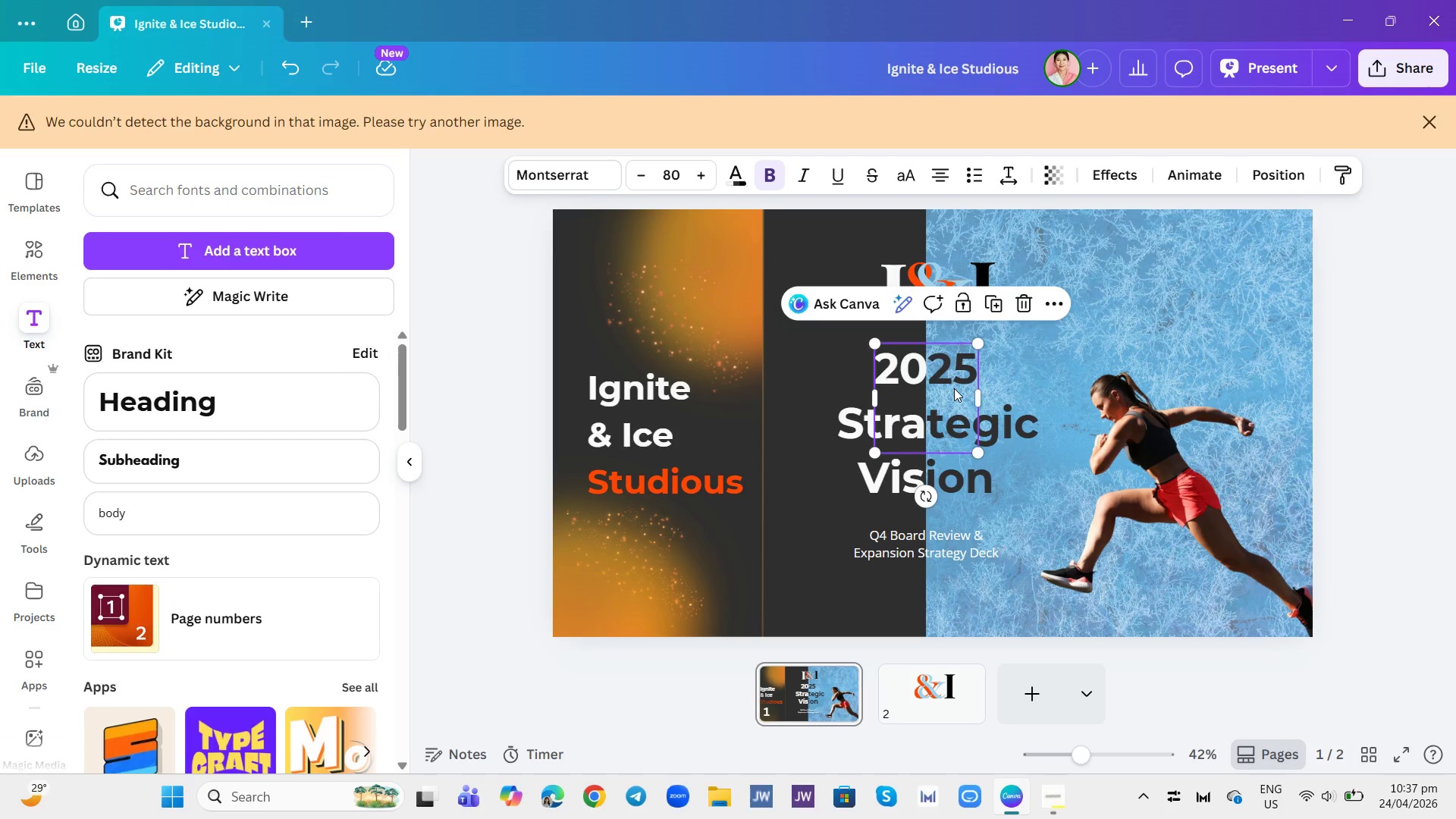 
key(Backspace)
 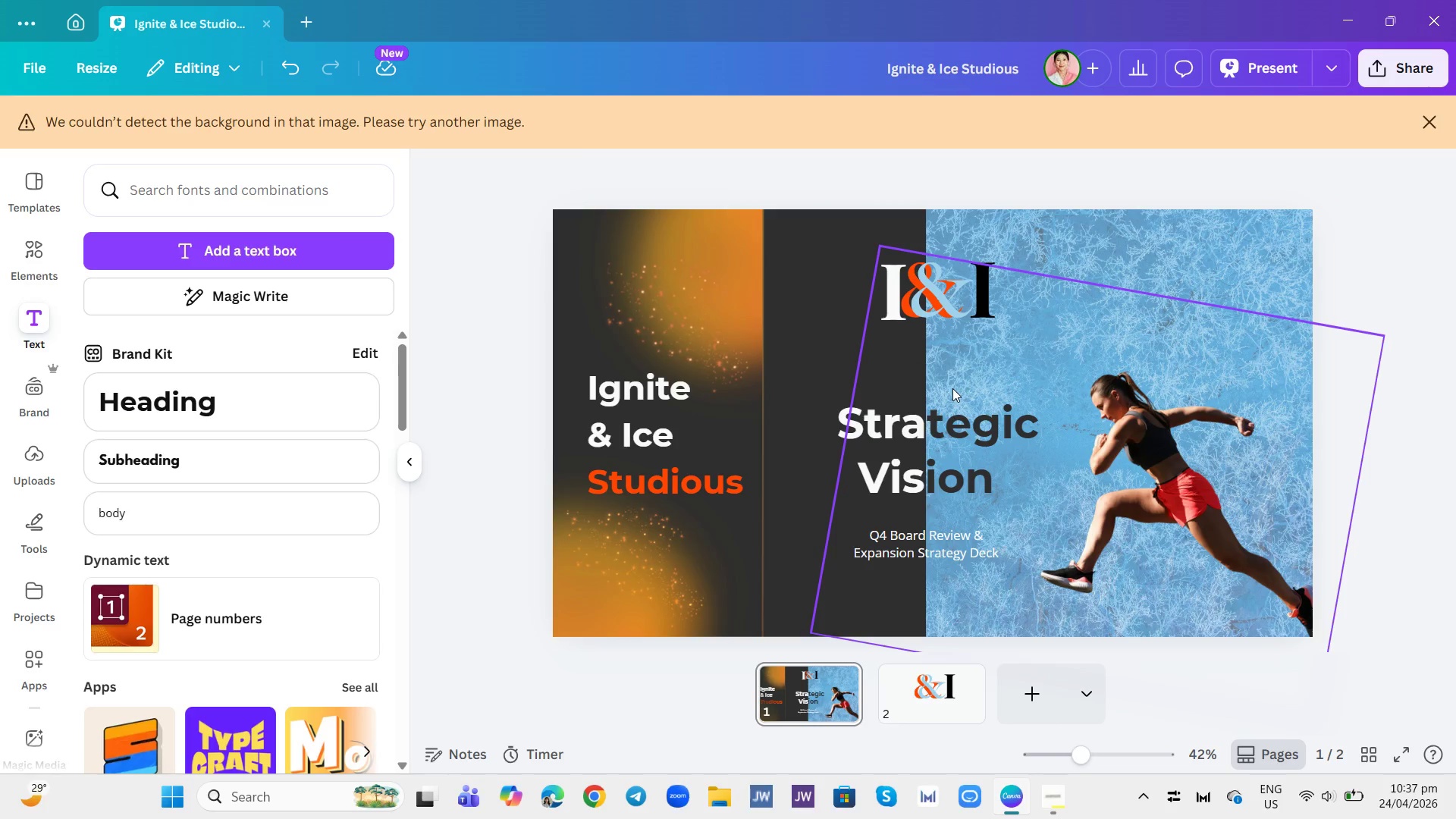 
key(Control+Z)
 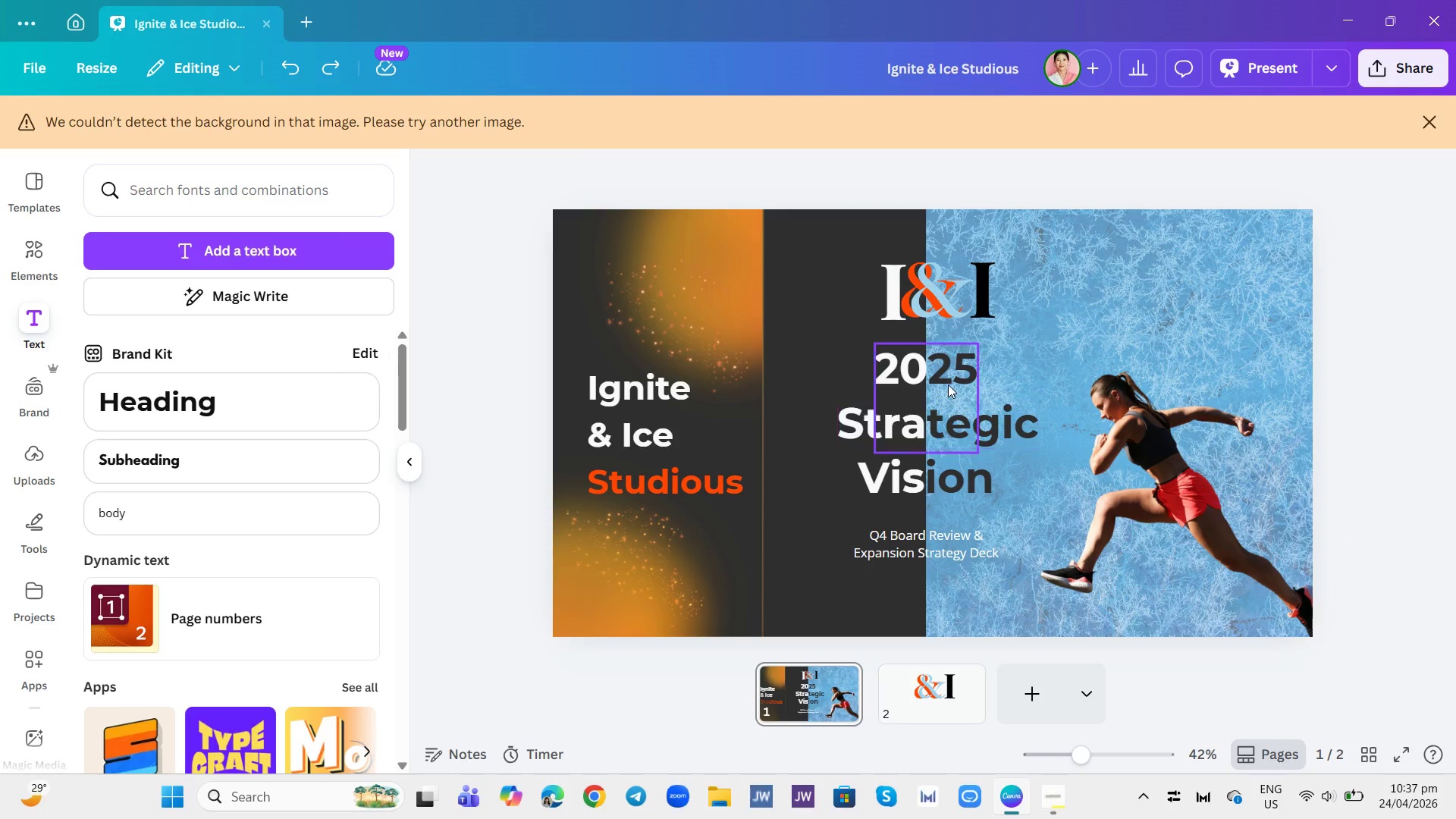 
left_click([943, 371])
 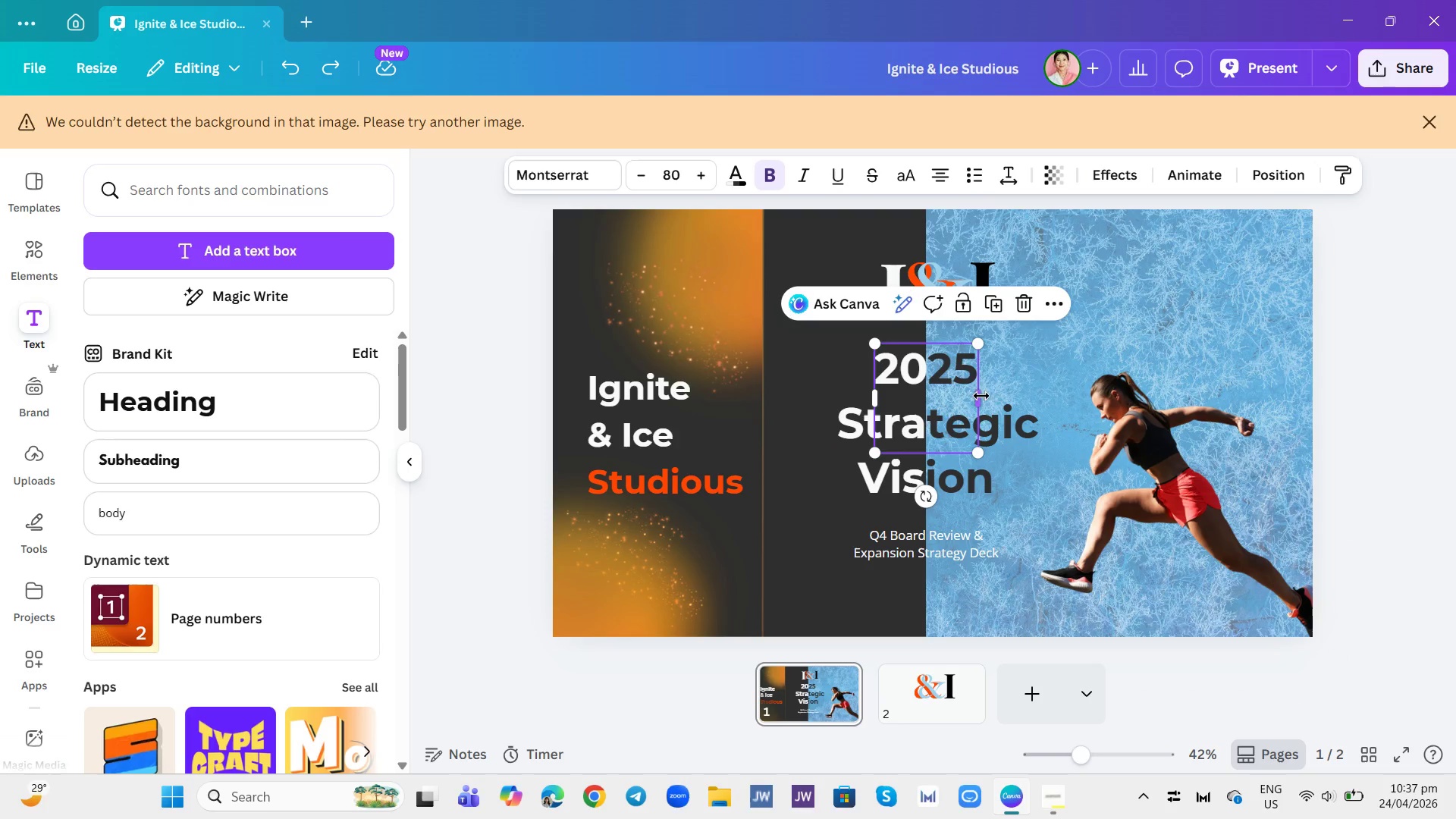 
left_click_drag(start_coordinate=[980, 394], to_coordinate=[1087, 415])
 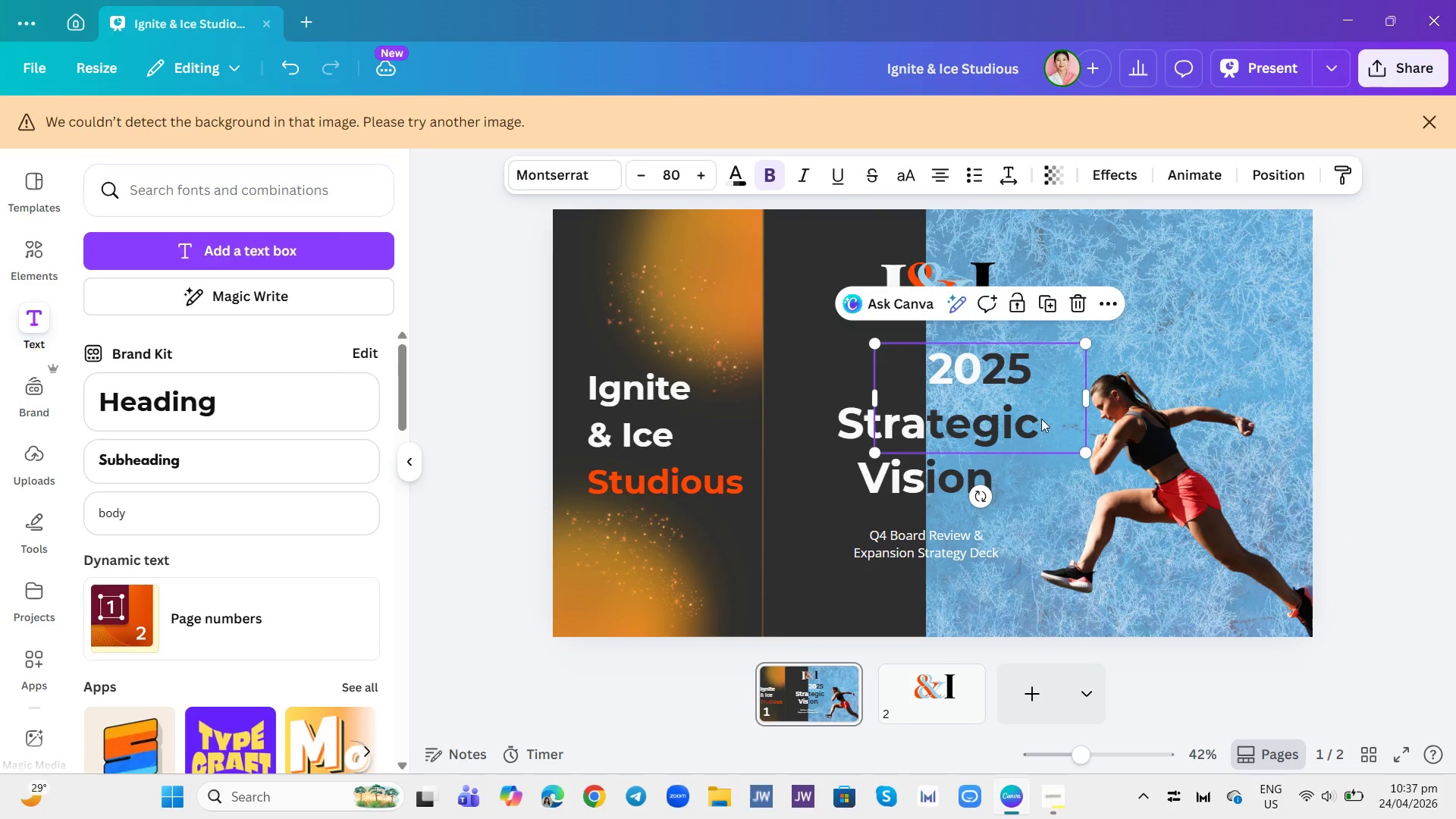 
left_click([1040, 418])
 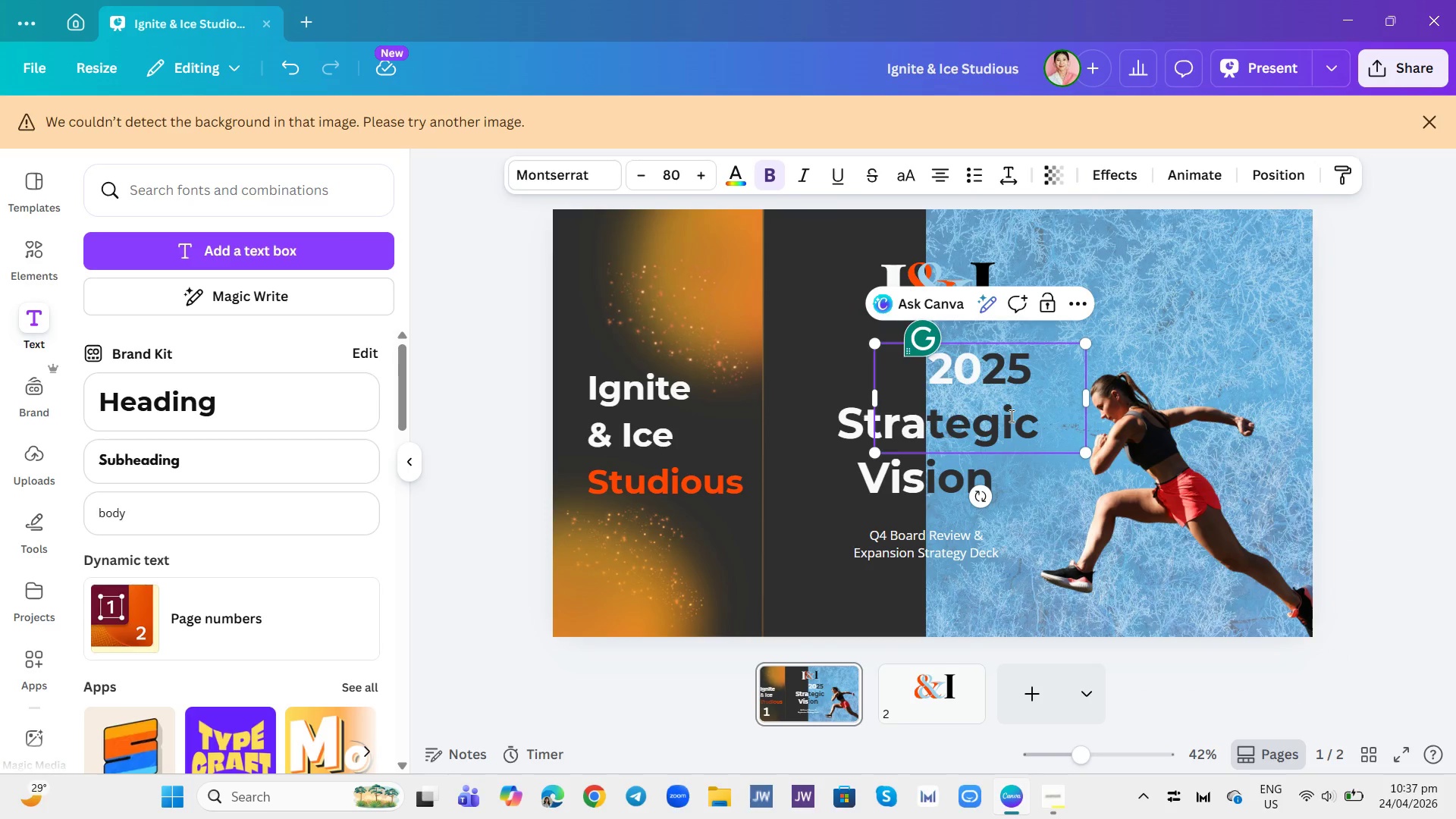 
key(Backspace)
 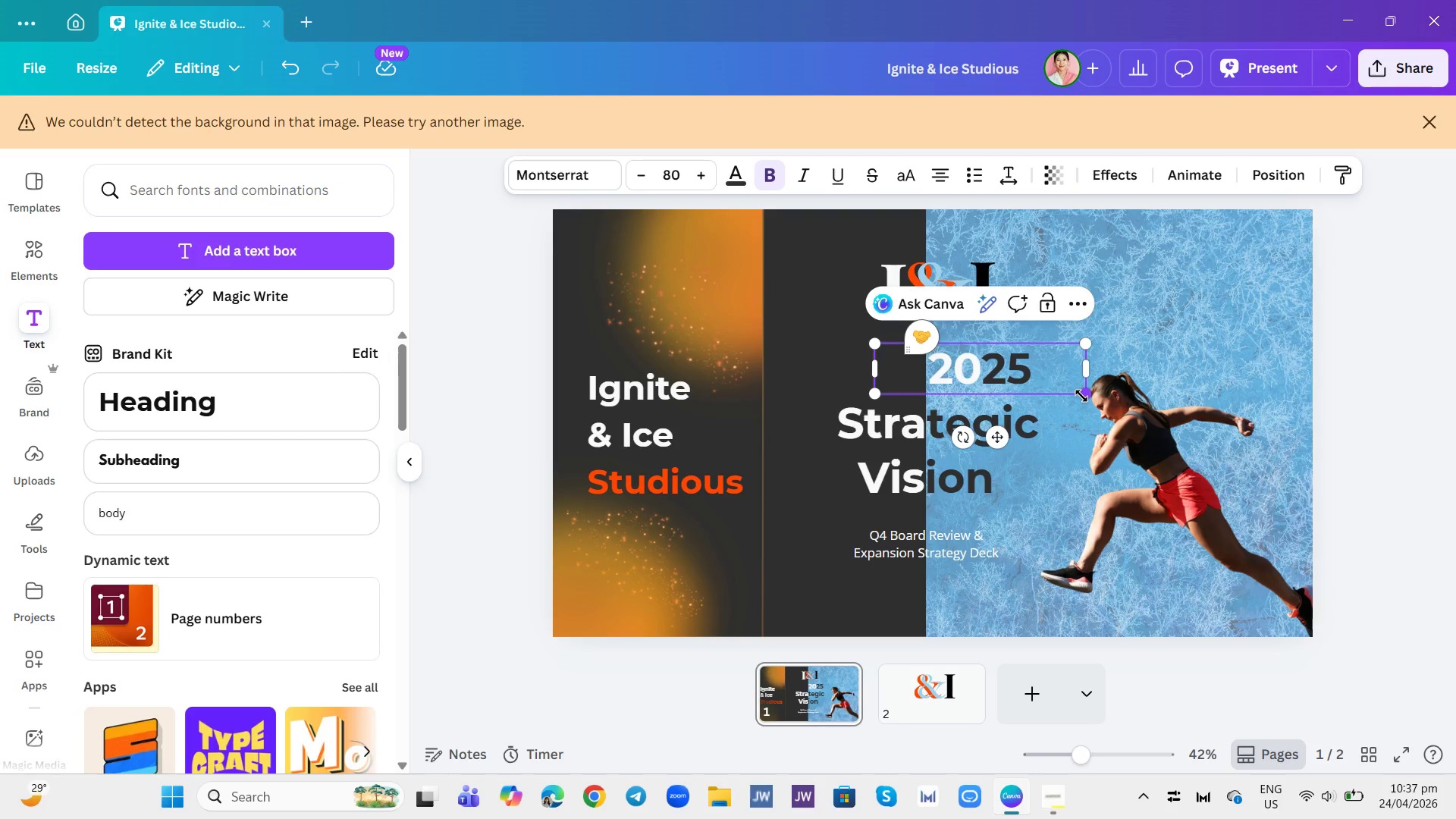 
left_click_drag(start_coordinate=[1081, 396], to_coordinate=[1081, 441])
 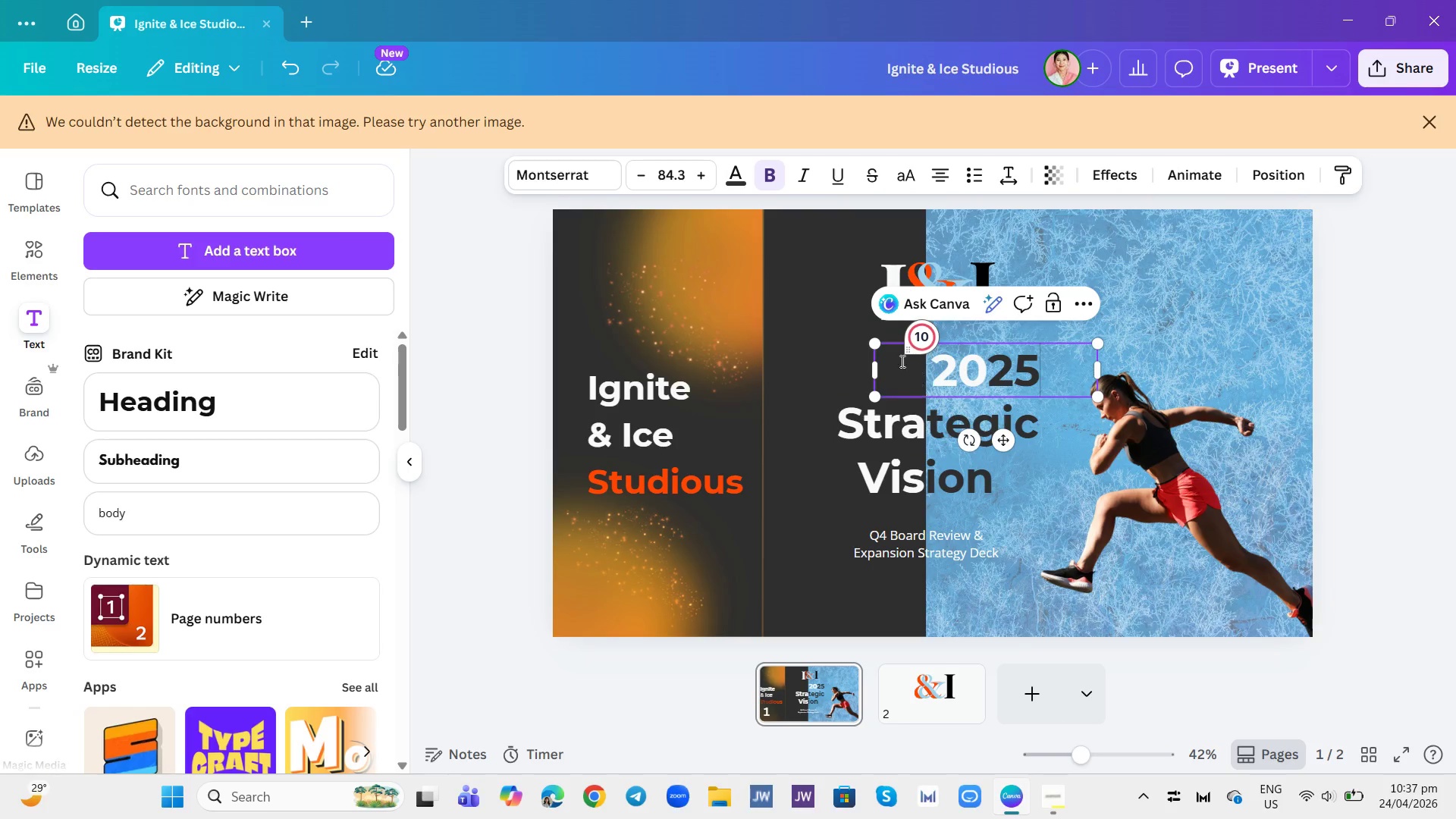 
left_click([860, 334])
 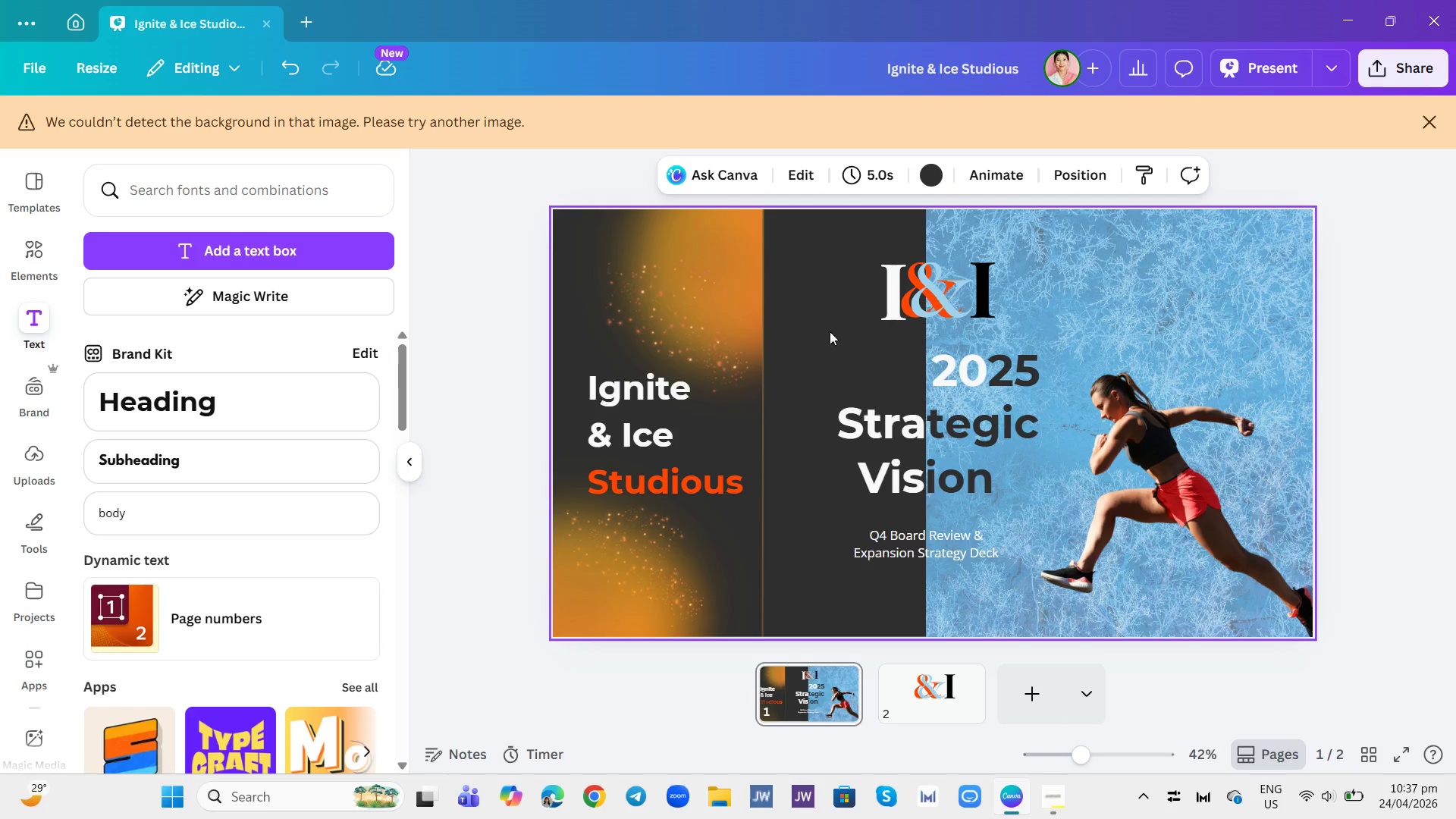 
left_click_drag(start_coordinate=[830, 334], to_coordinate=[948, 467])
 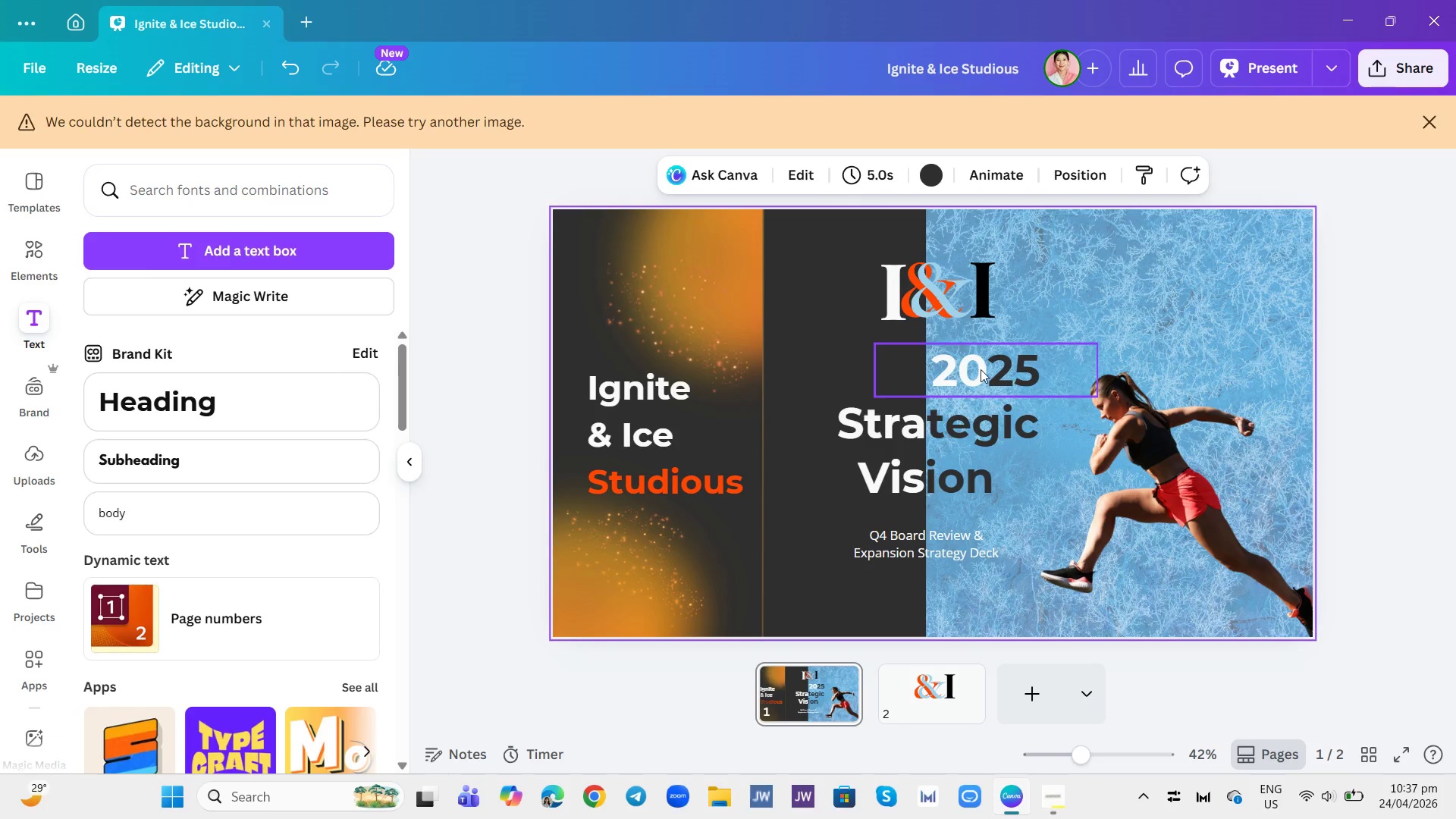 
left_click([1166, 306])
 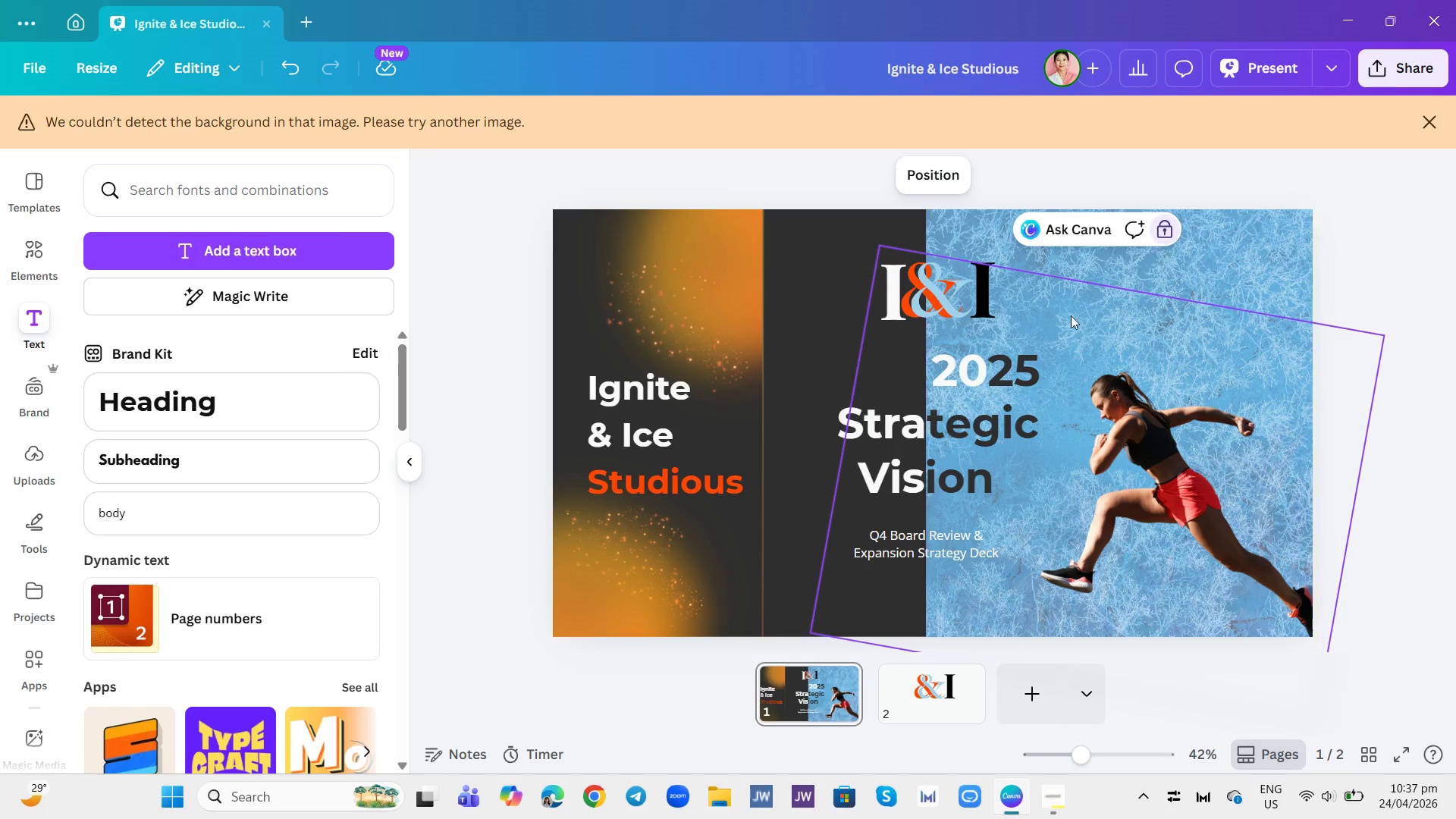 
left_click([857, 313])
 